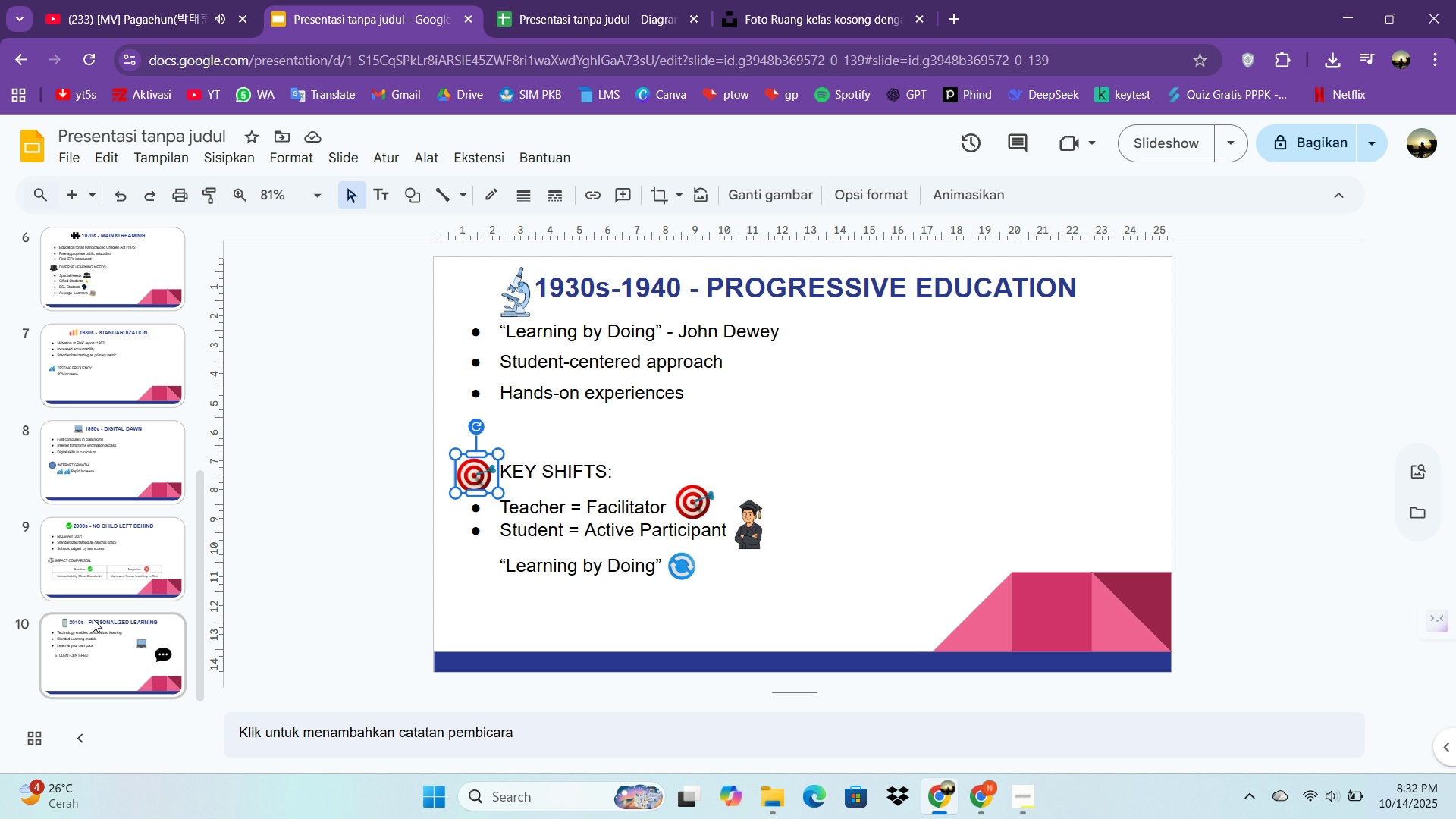 
left_click([93, 619])
 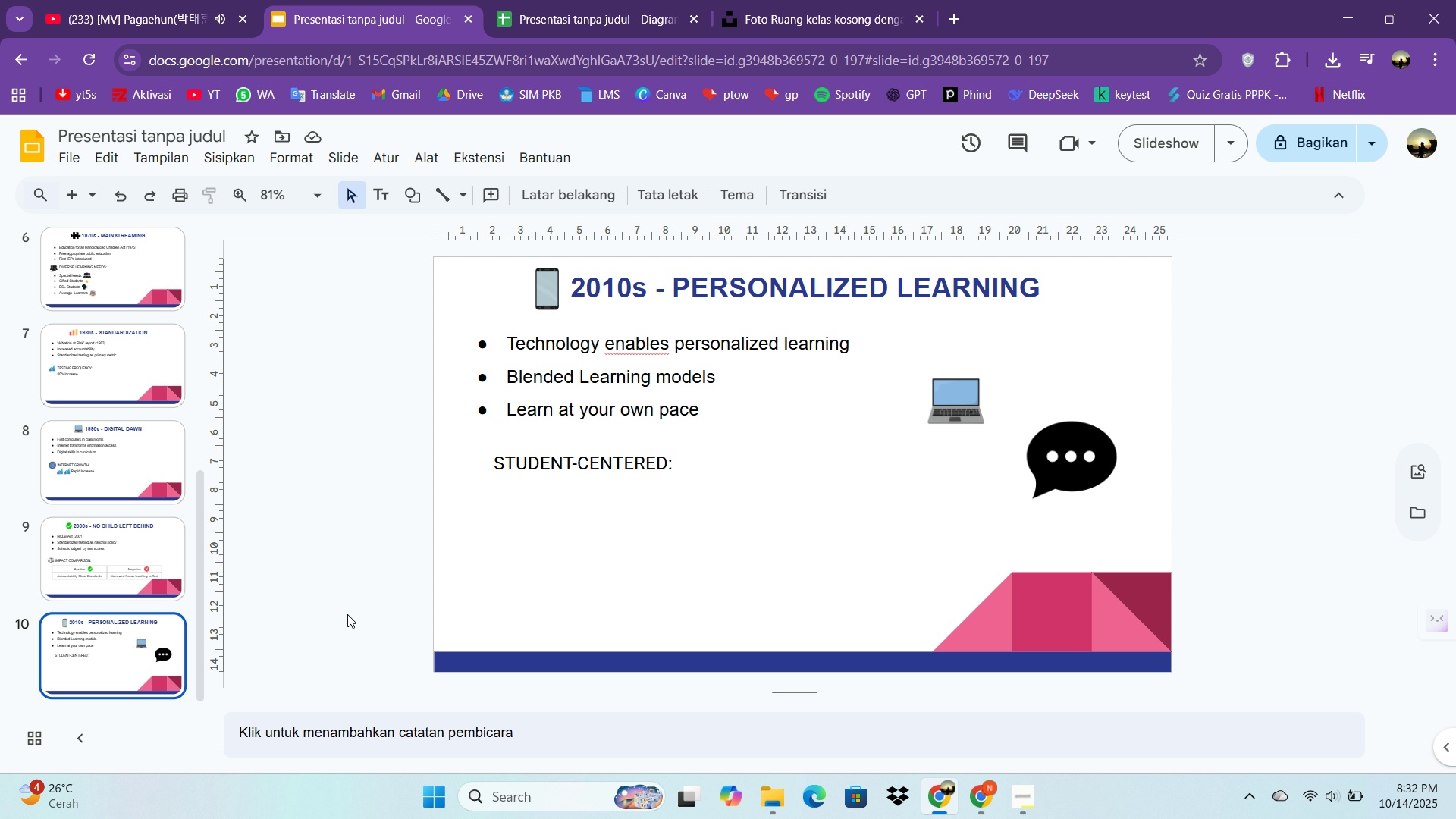 
left_click([347, 614])
 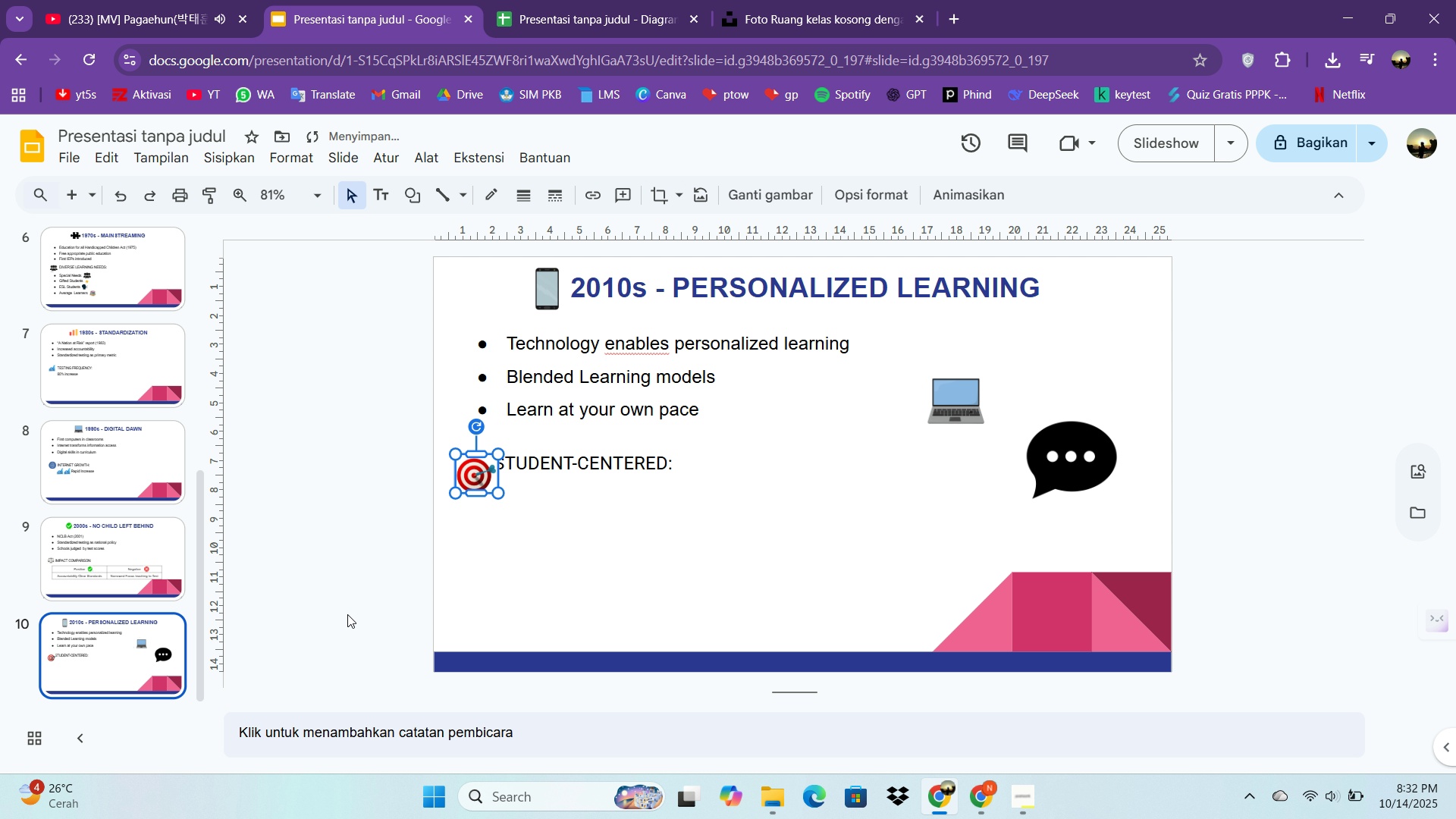 
key(Control+V)
 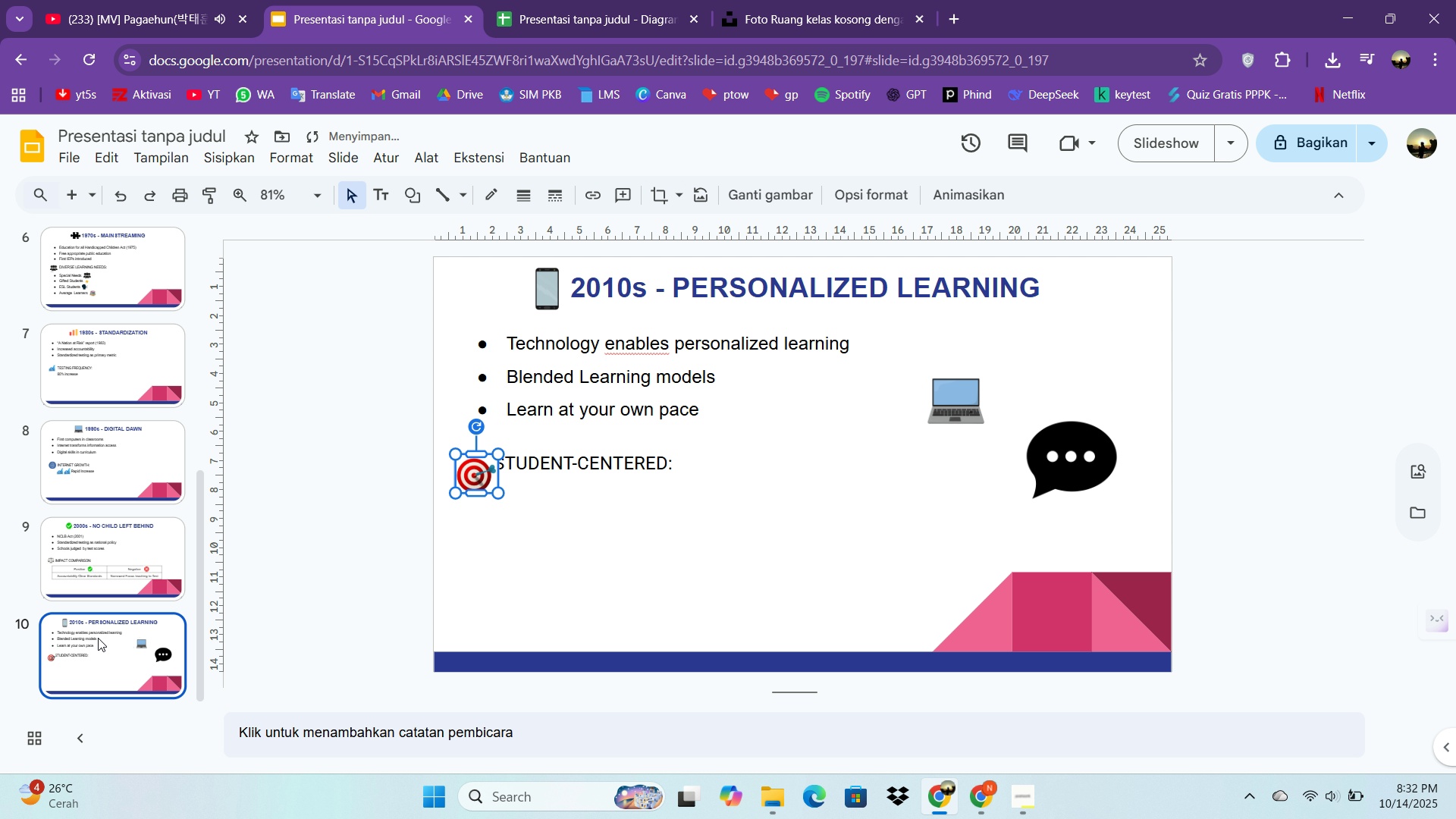 
scroll: coordinate [103, 638], scroll_direction: up, amount: 2.0
 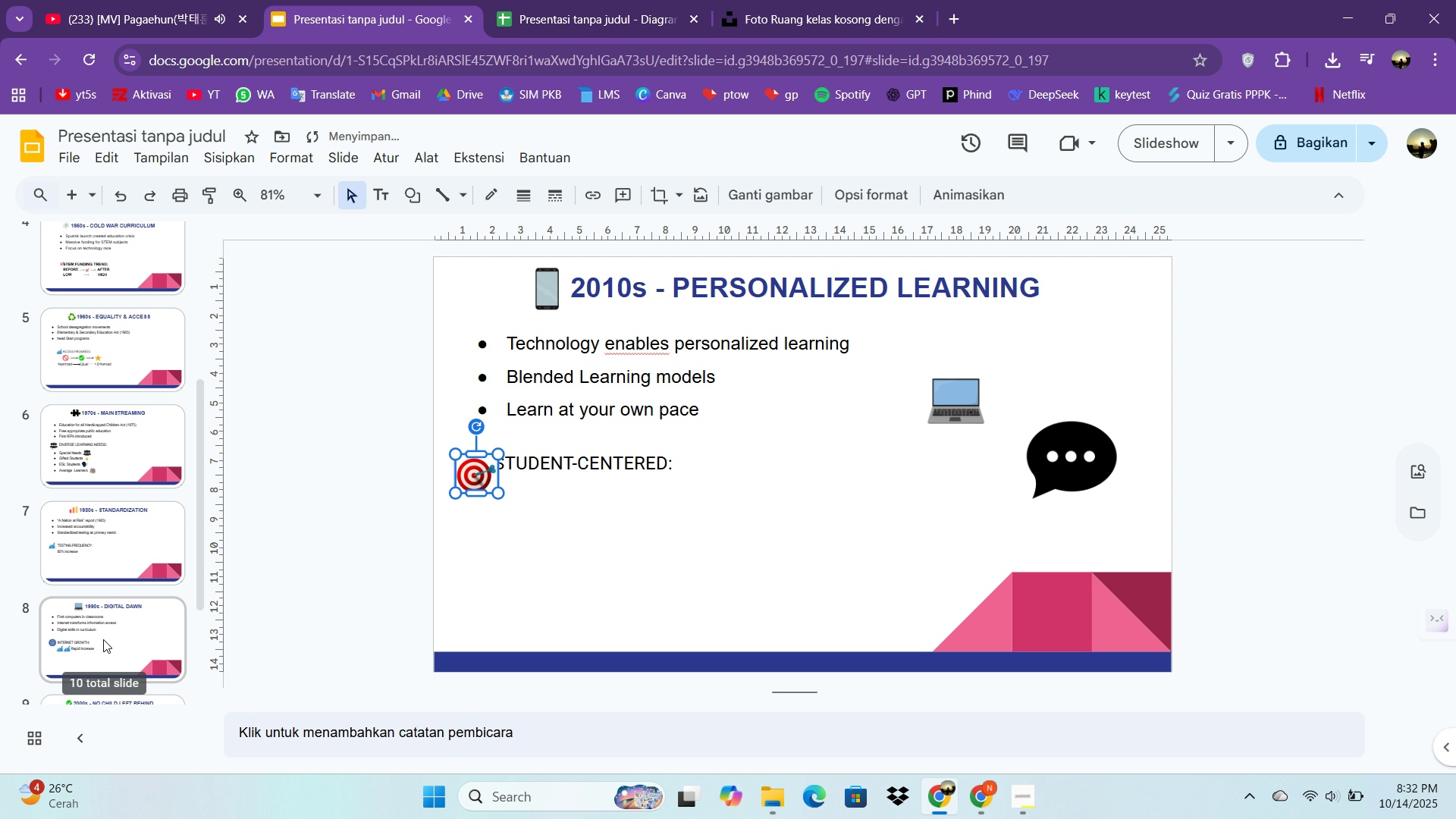 
scroll: coordinate [103, 639], scroll_direction: down, amount: 1.0
 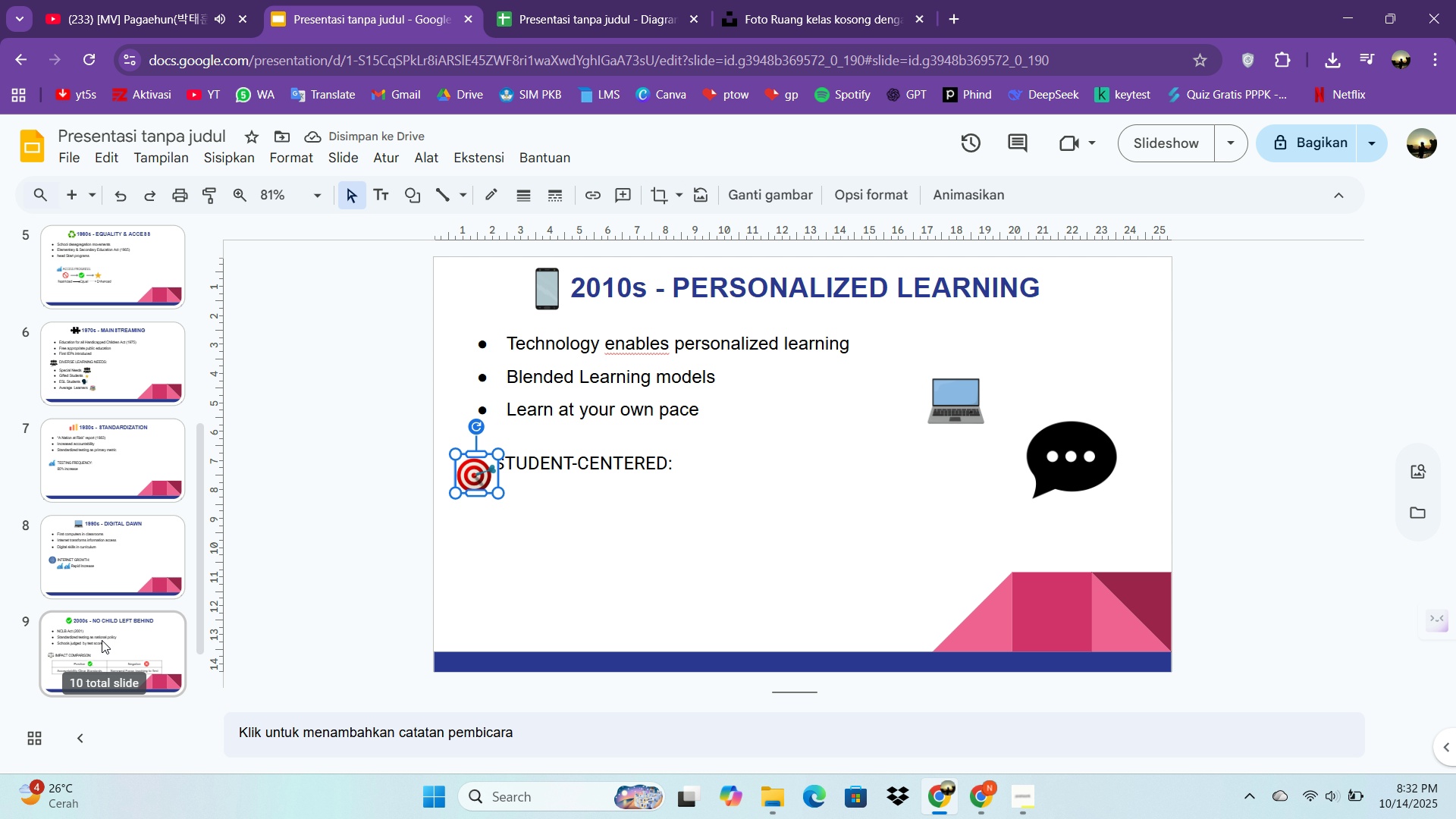 
left_click([102, 640])
 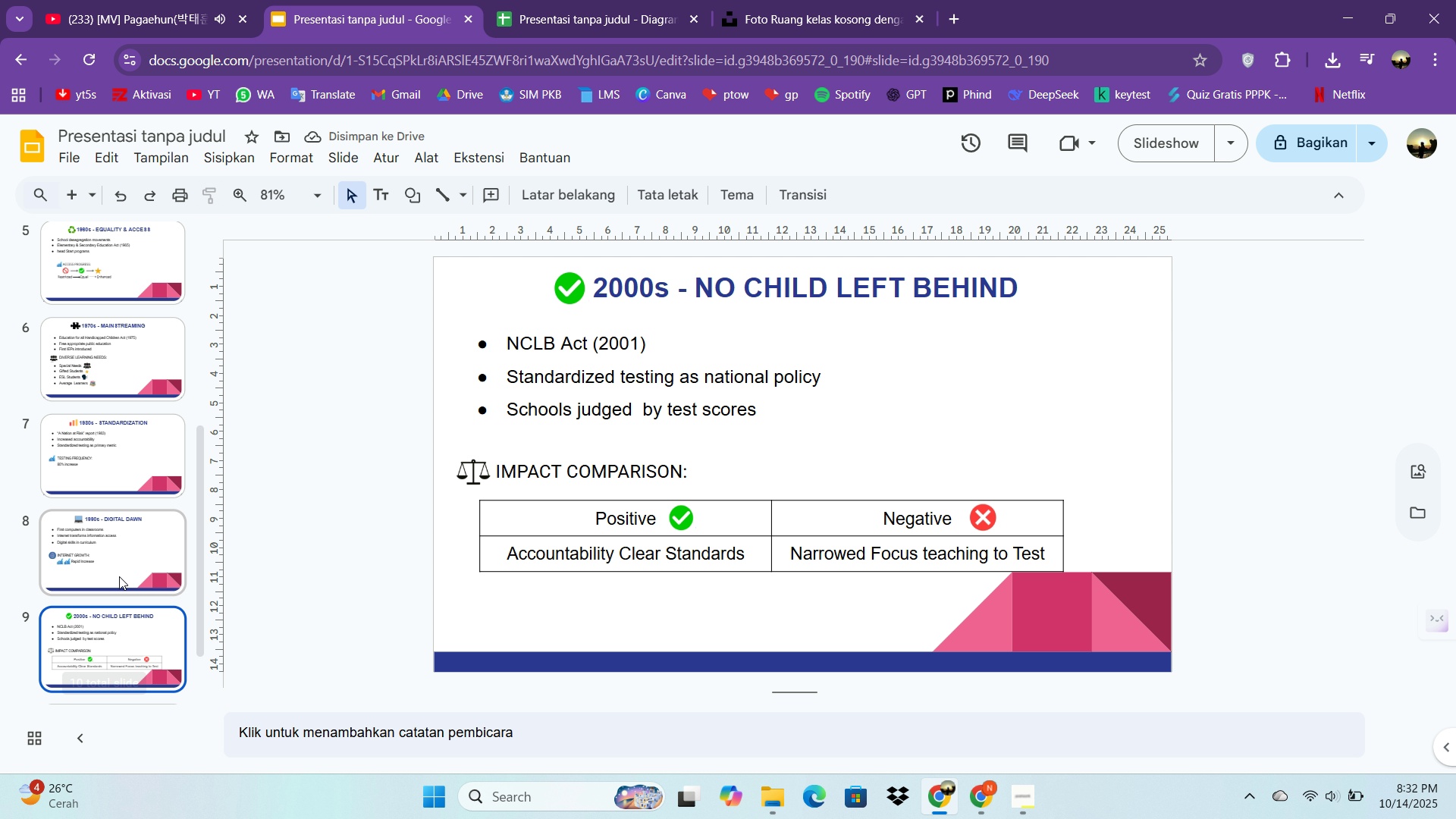 
left_click([119, 576])
 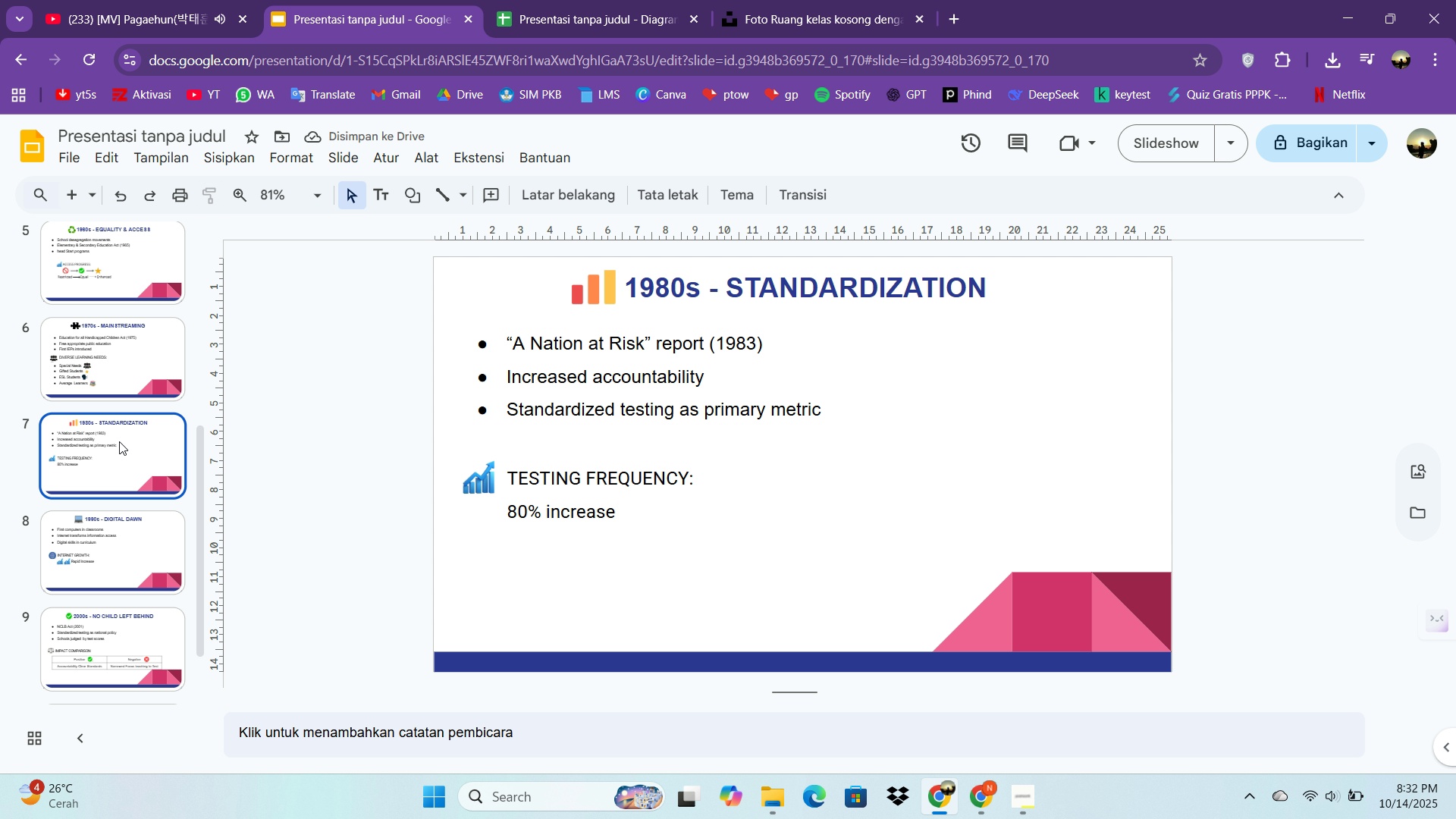 
left_click([119, 441])
 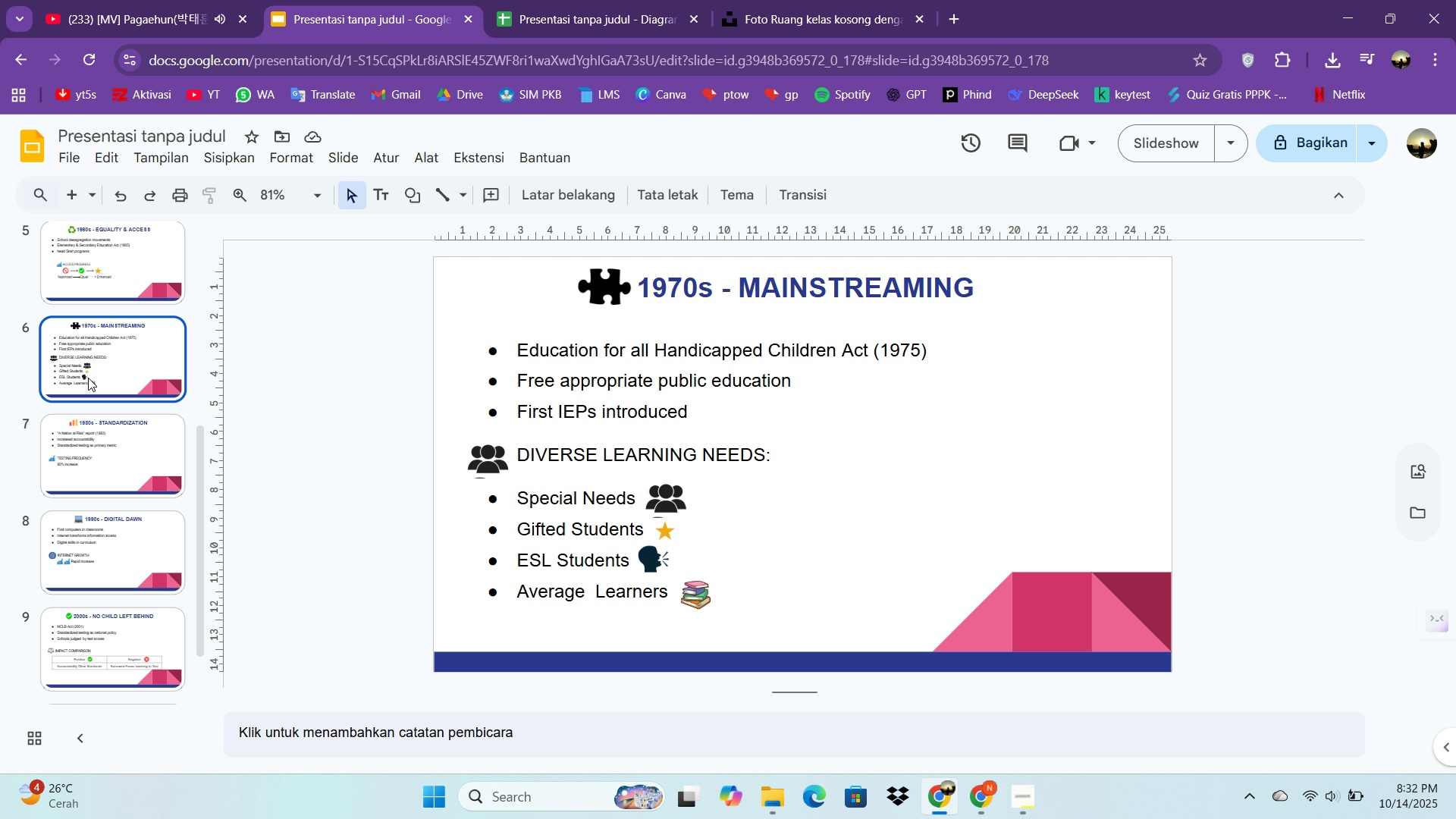 
left_click([88, 378])
 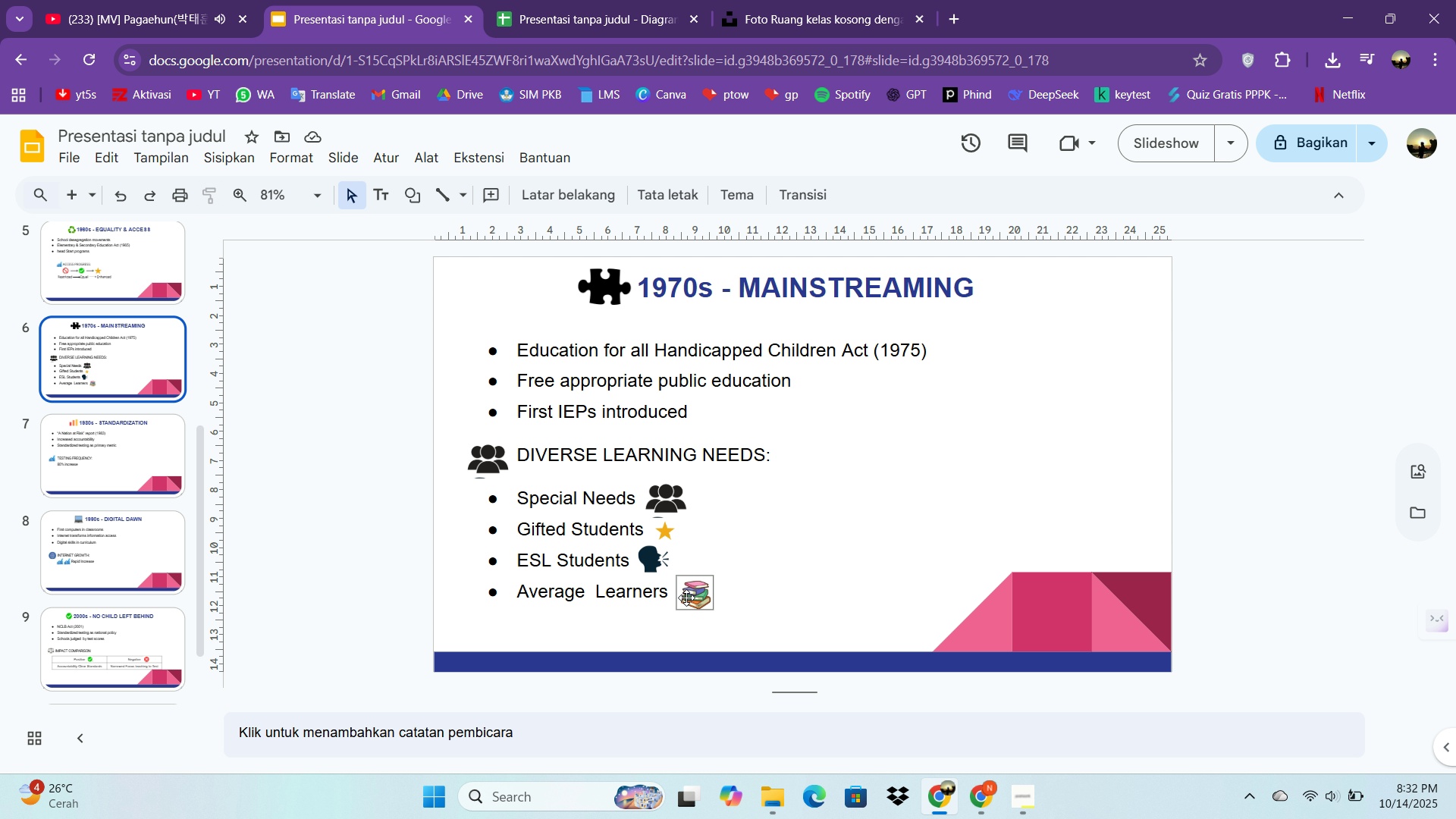 
left_click([689, 597])
 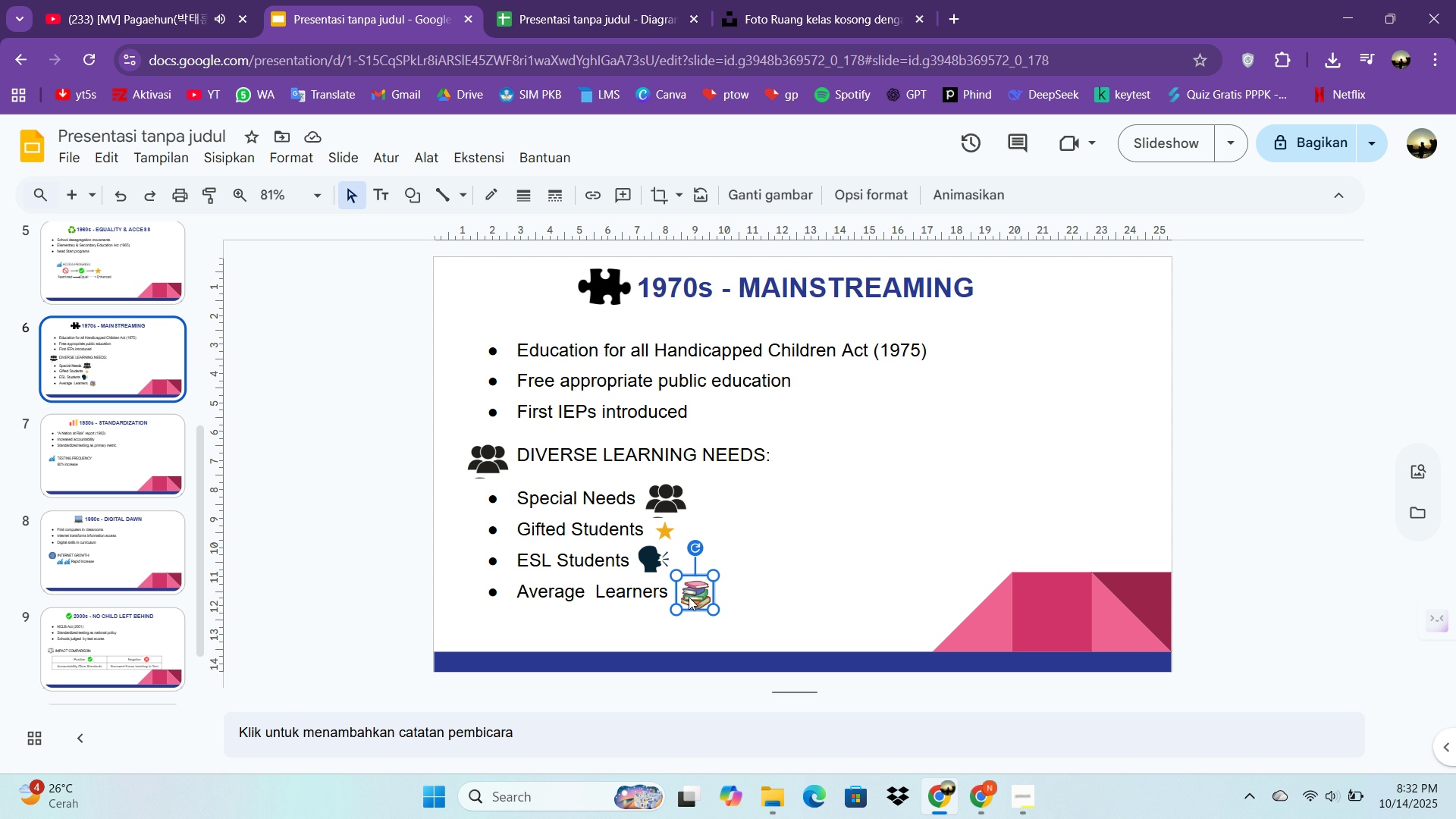 
key(Control+C)
 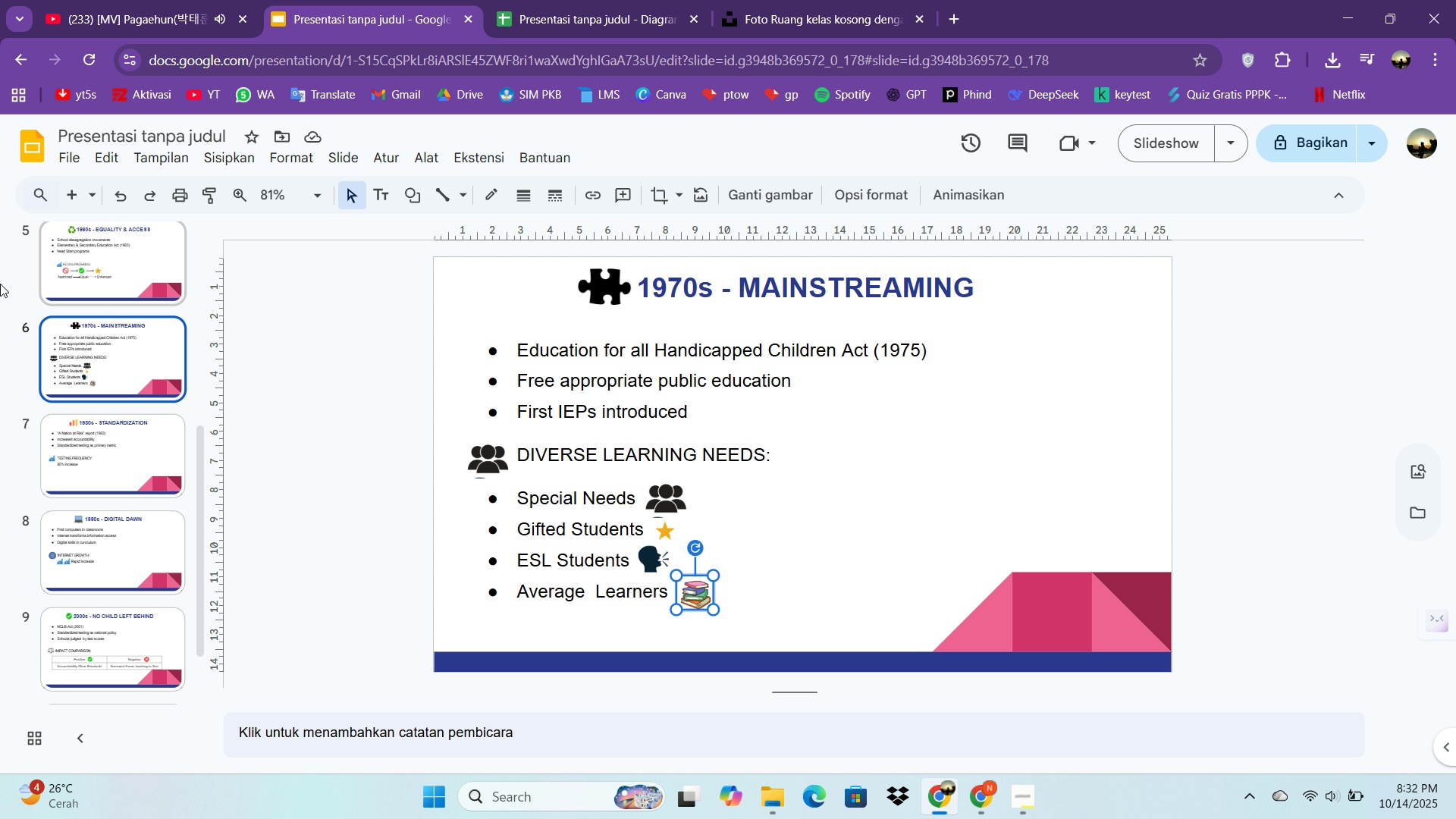 
scroll: coordinate [153, 403], scroll_direction: down, amount: 5.0
 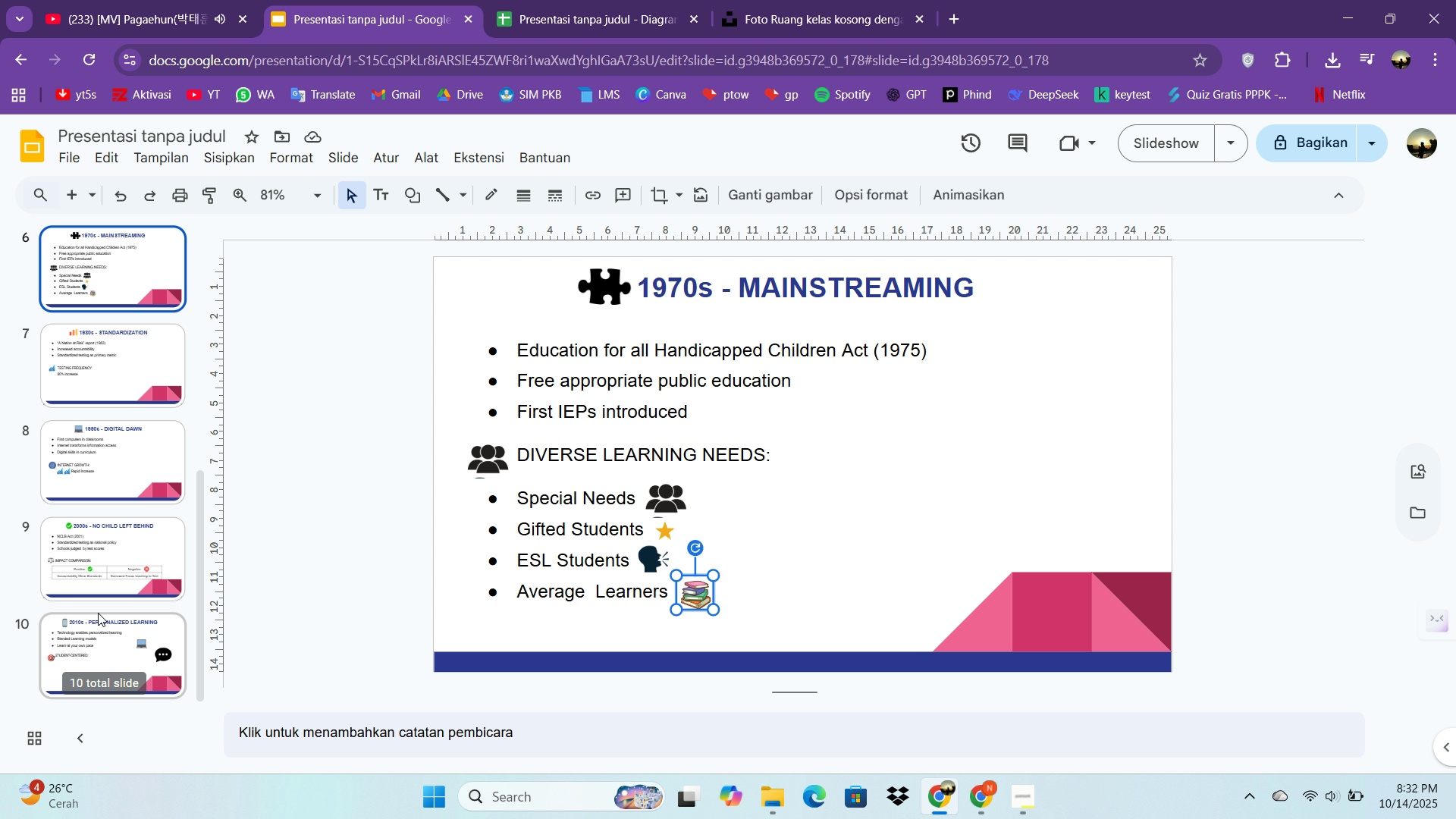 
left_click([98, 613])
 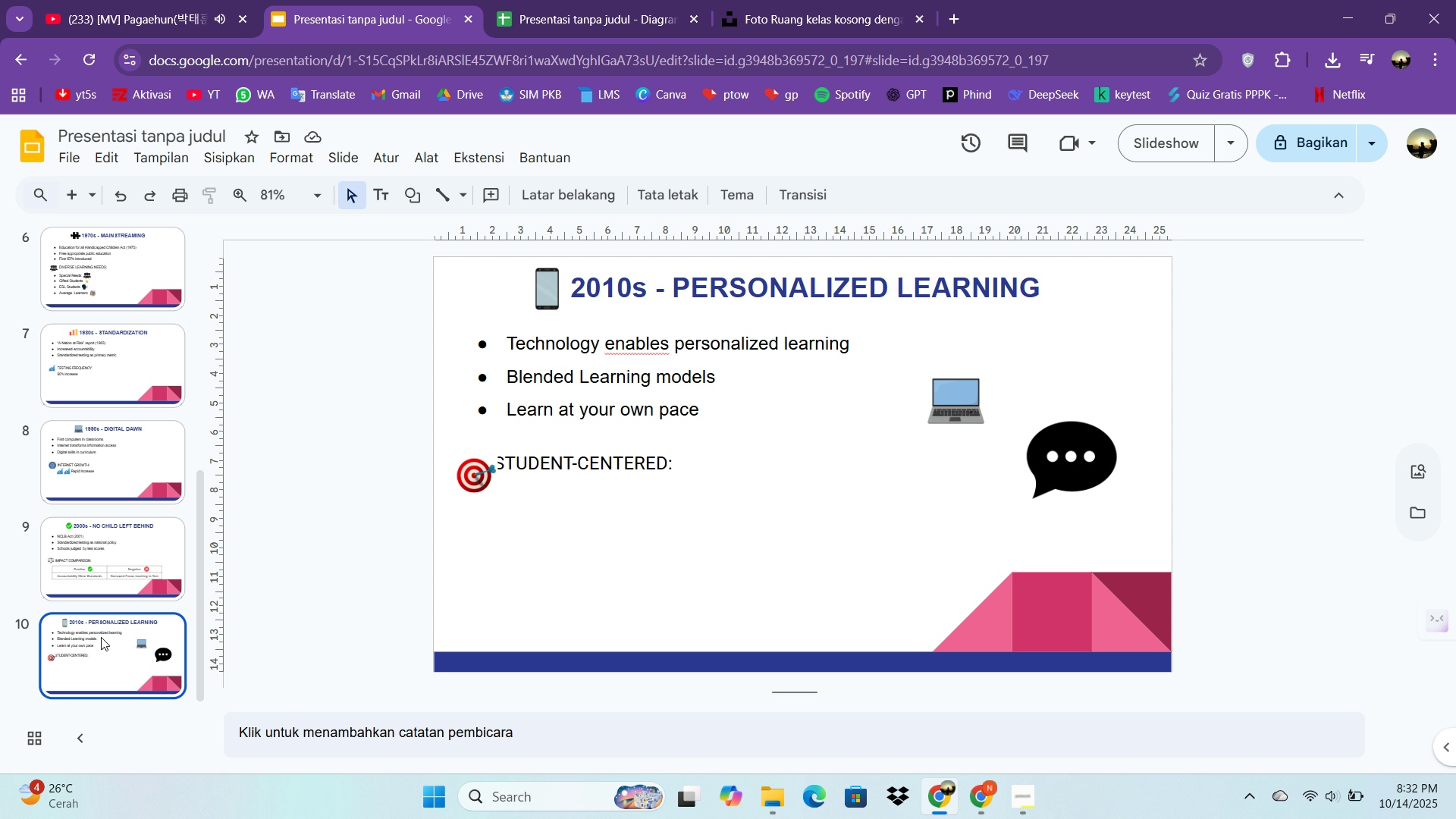 
left_click([101, 637])
 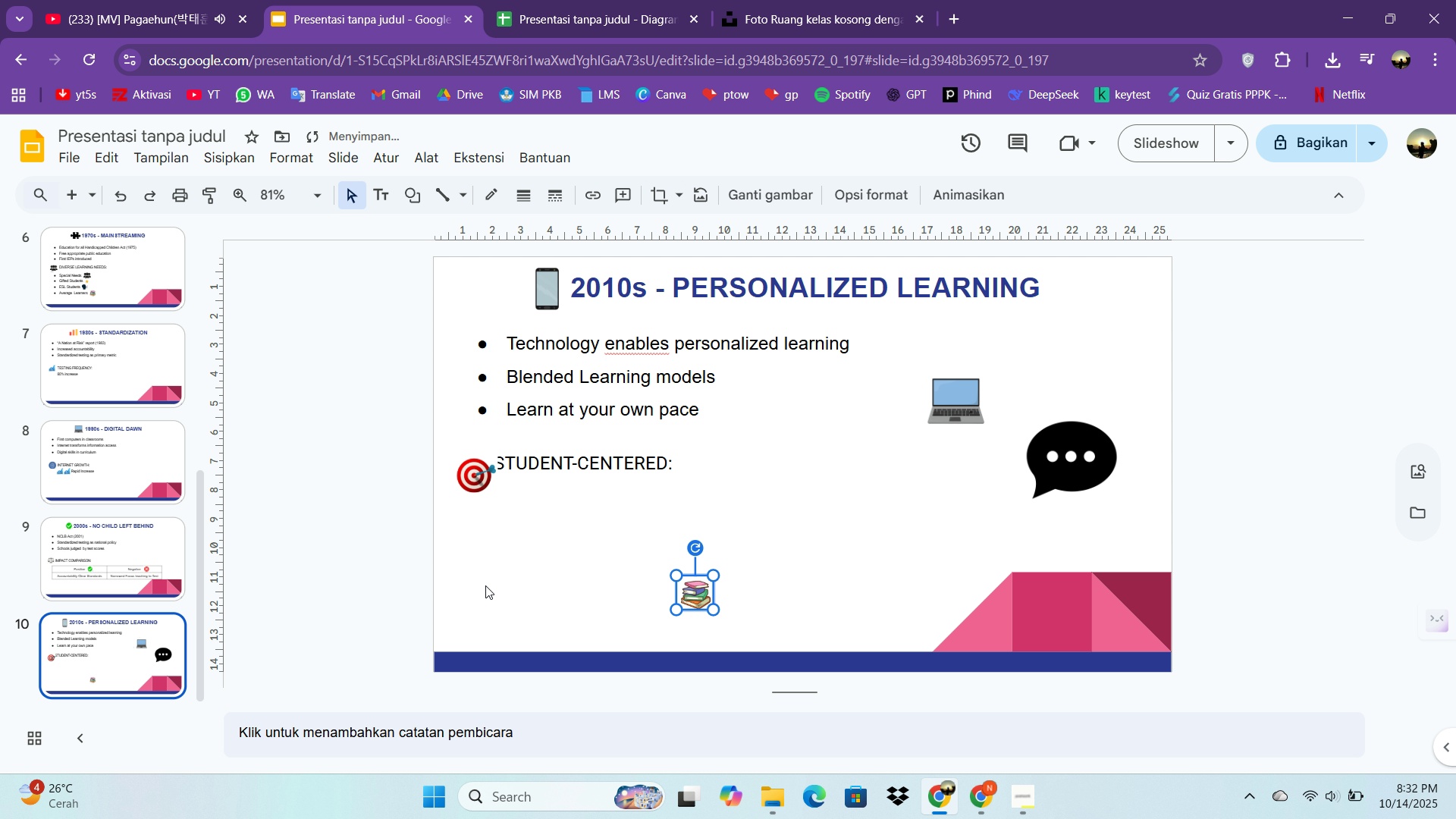 
key(Control+V)
 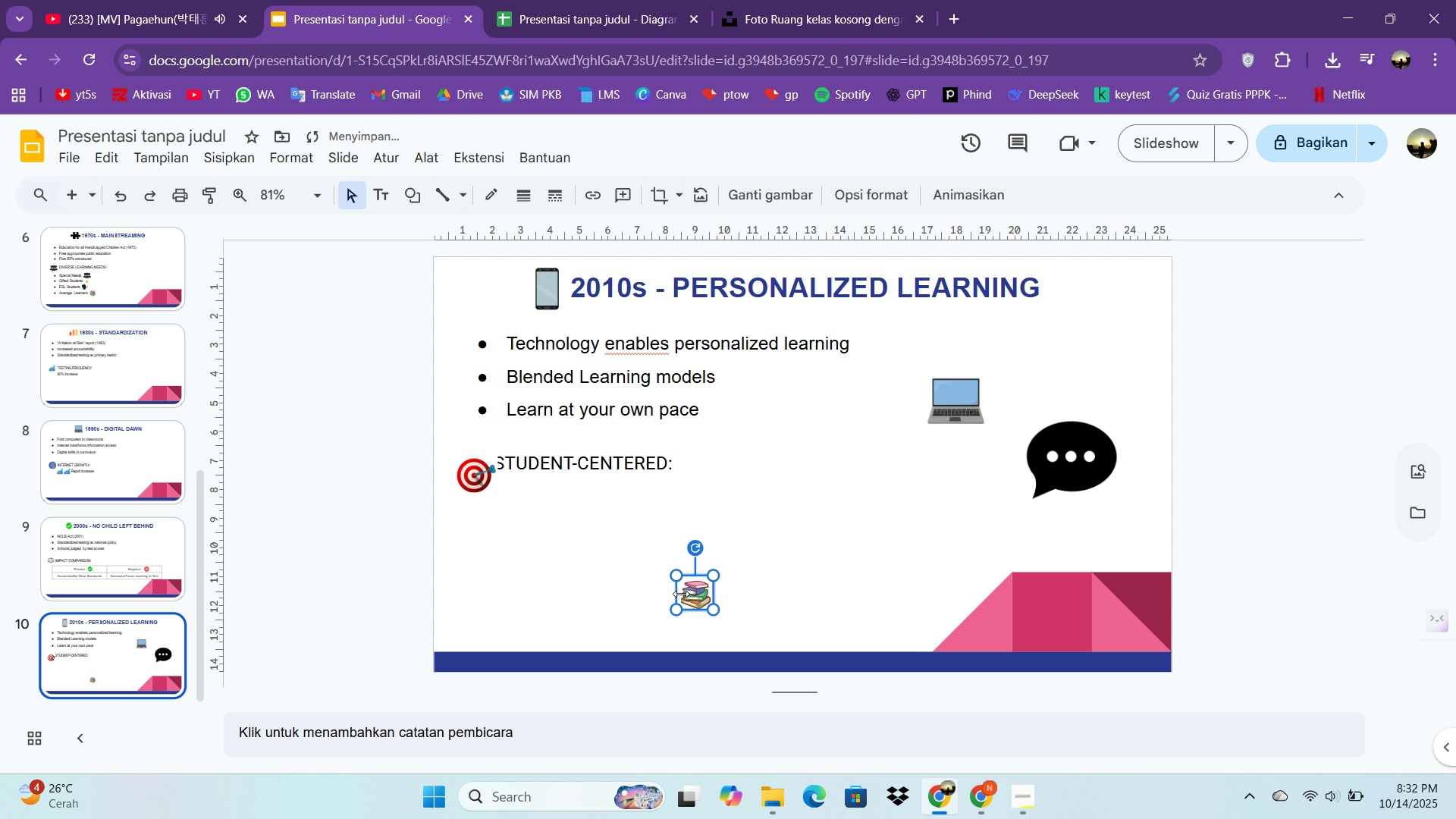 
left_click_drag(start_coordinate=[701, 591], to_coordinate=[886, 474])
 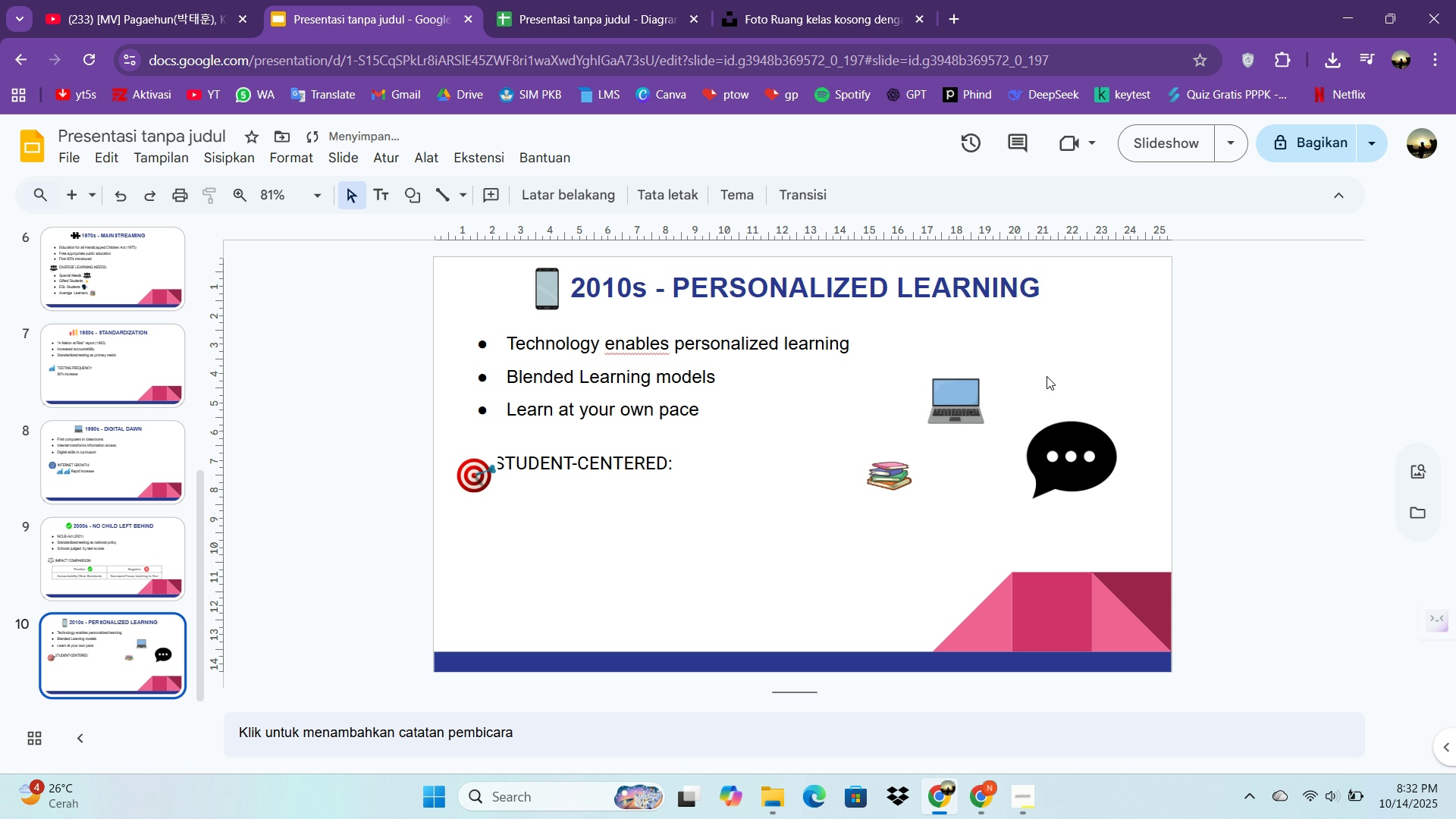 
left_click_drag(start_coordinate=[895, 472], to_coordinate=[913, 466])
 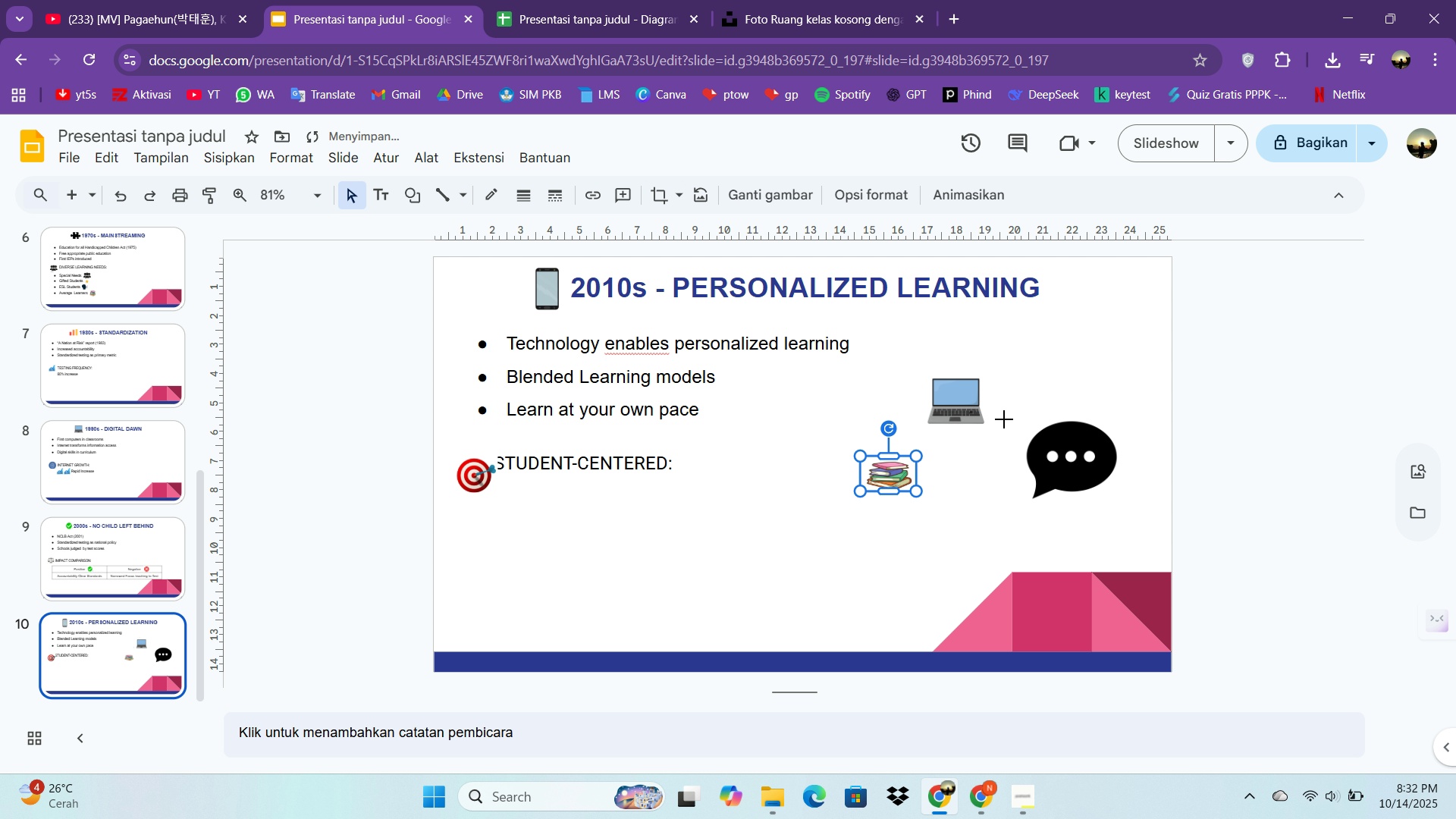 
left_click_drag(start_coordinate=[956, 444], to_coordinate=[1010, 416])
 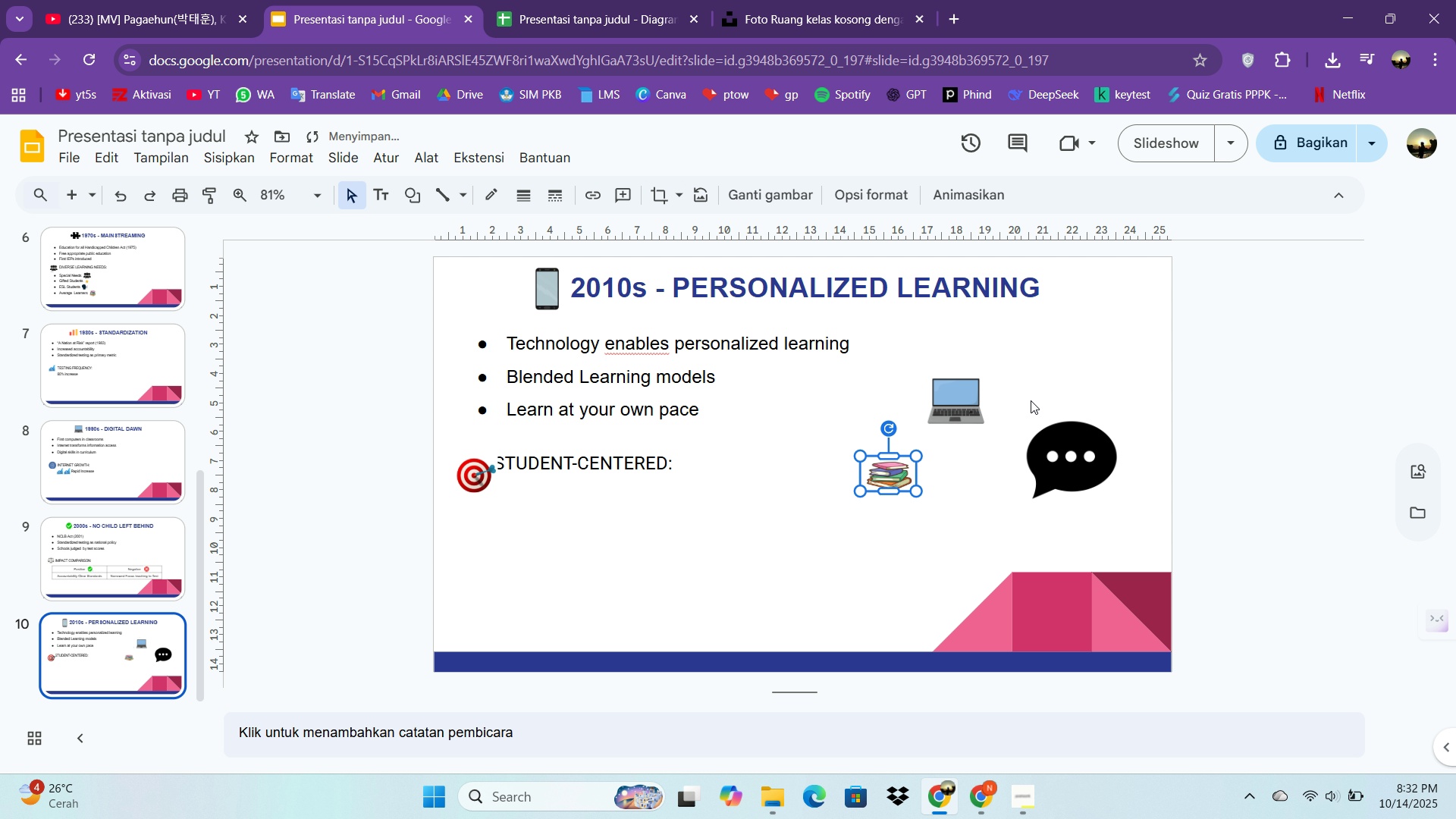 
left_click_drag(start_coordinate=[1026, 404], to_coordinate=[1034, 397])
 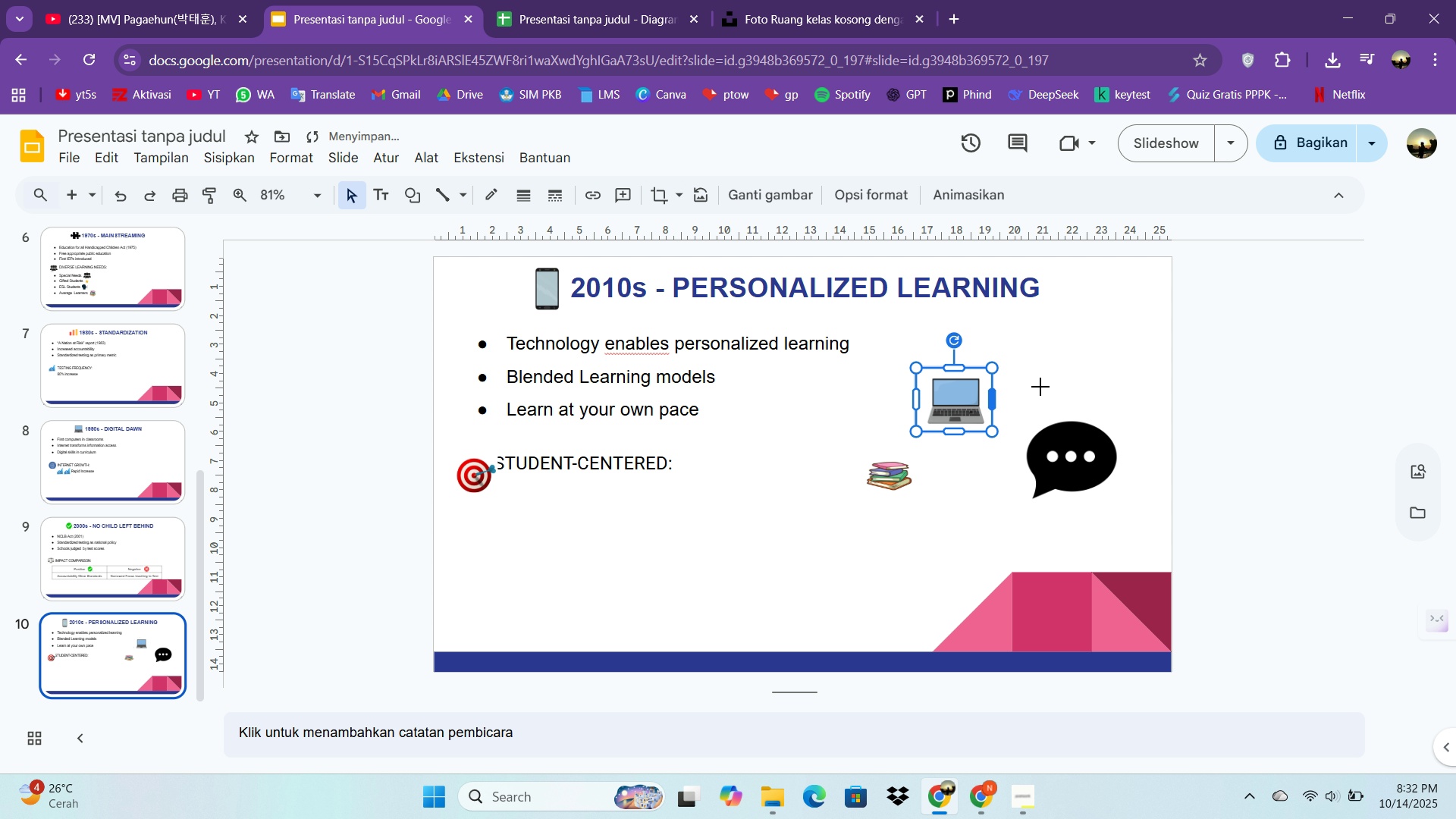 
left_click_drag(start_coordinate=[1037, 392], to_coordinate=[1046, 376])
 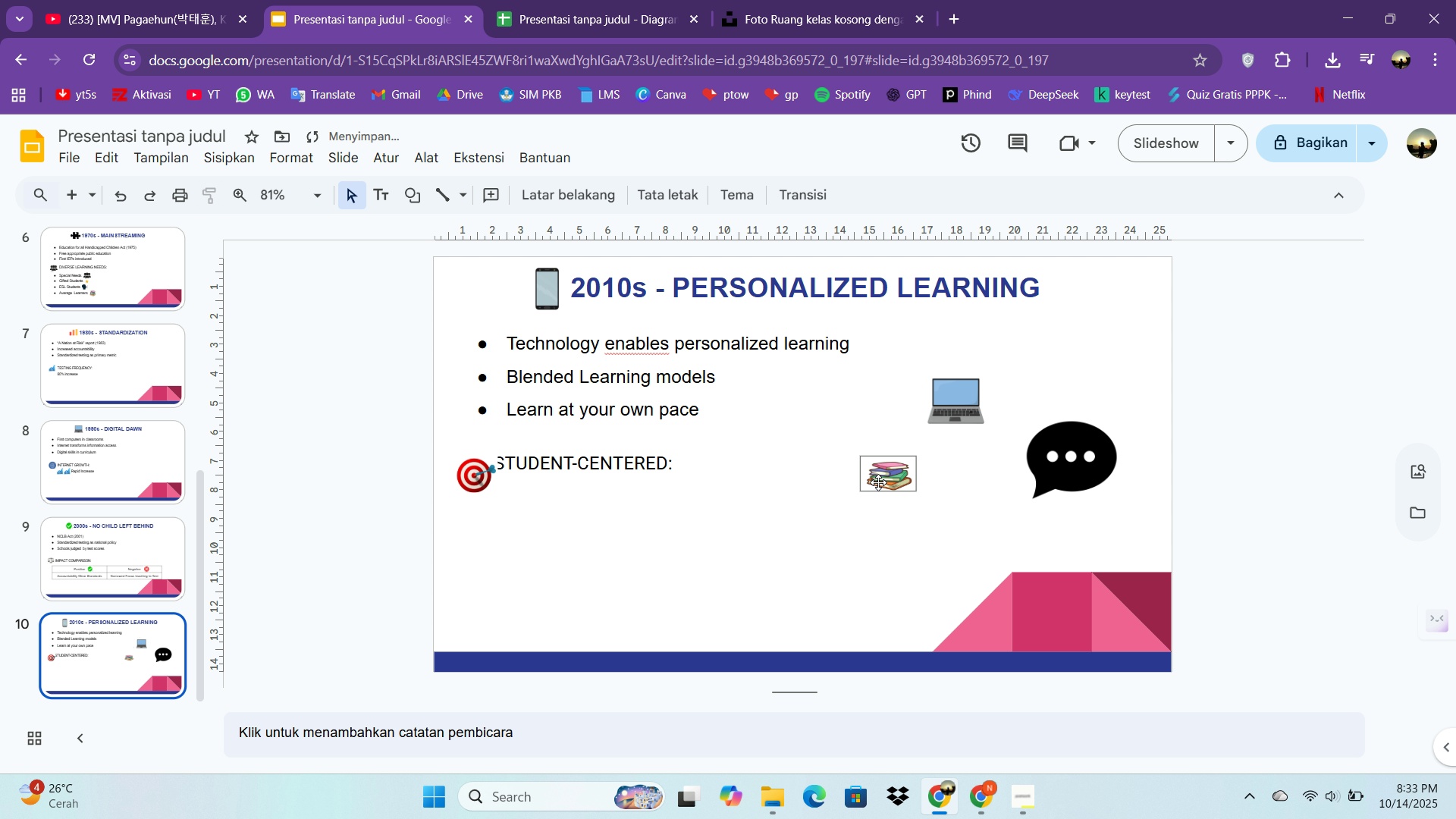 
key(Control+Z)
 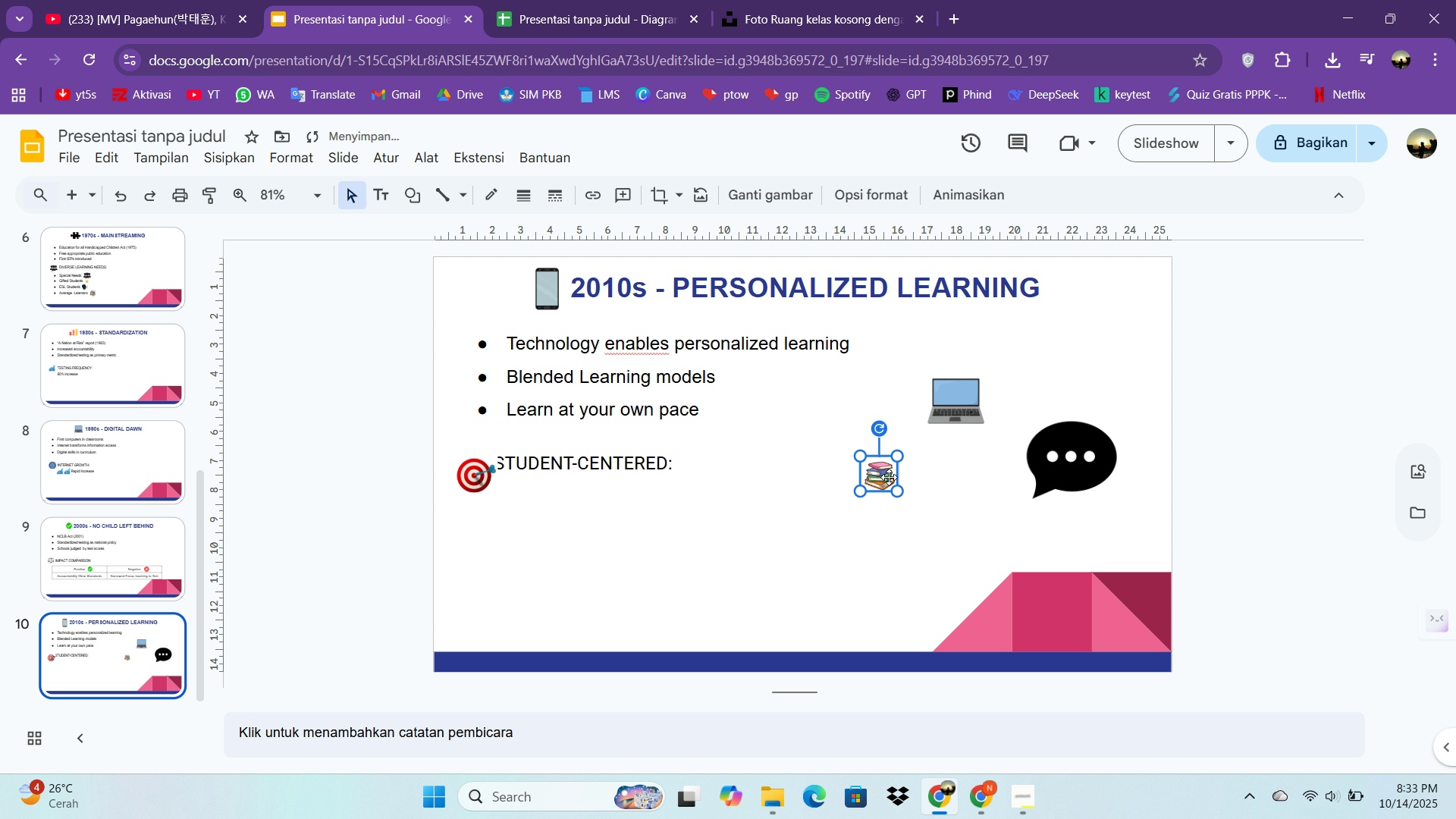 
left_click_drag(start_coordinate=[887, 476], to_coordinate=[894, 388])
 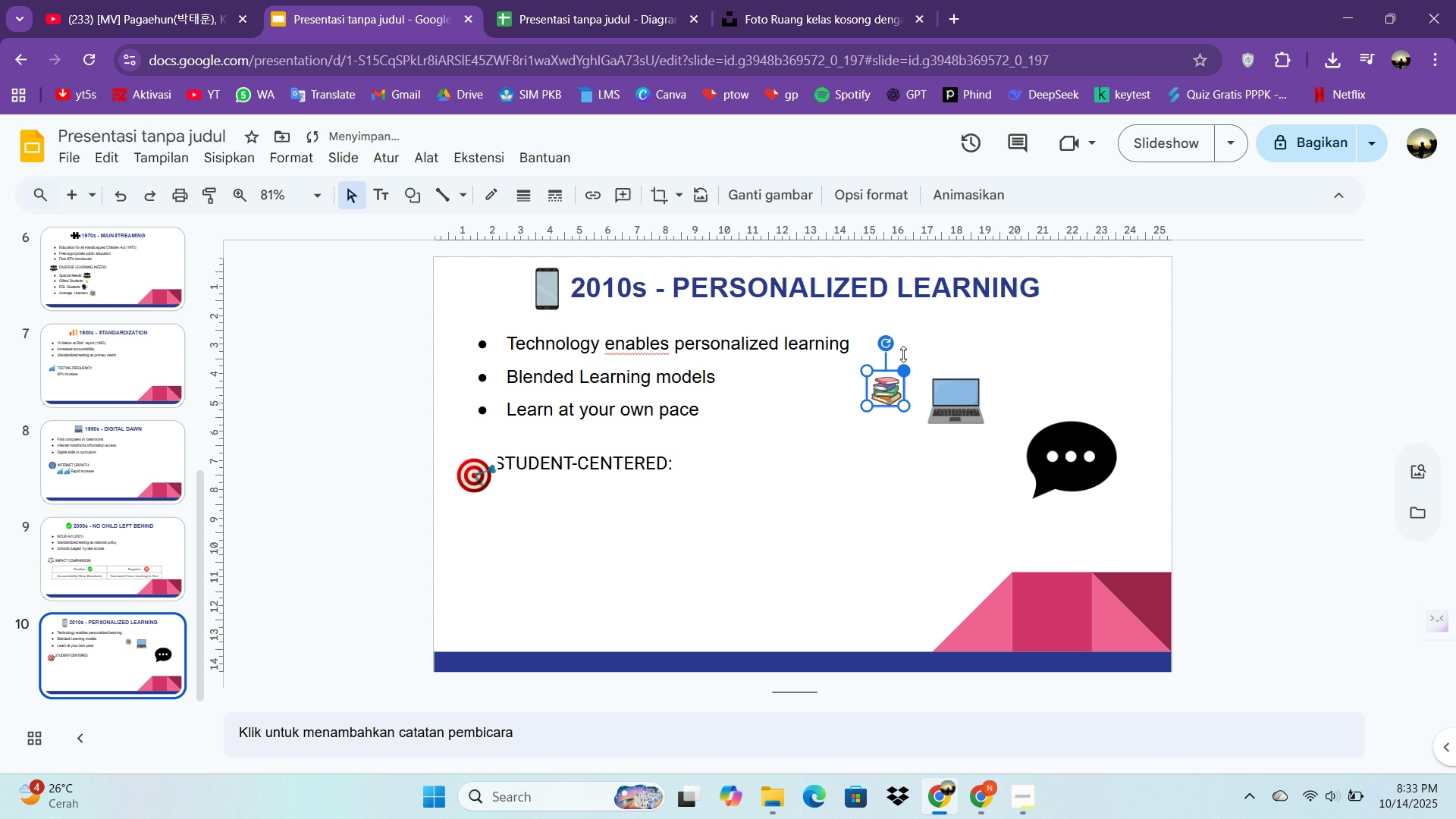 
left_click_drag(start_coordinate=[899, 360], to_coordinate=[903, 354])
 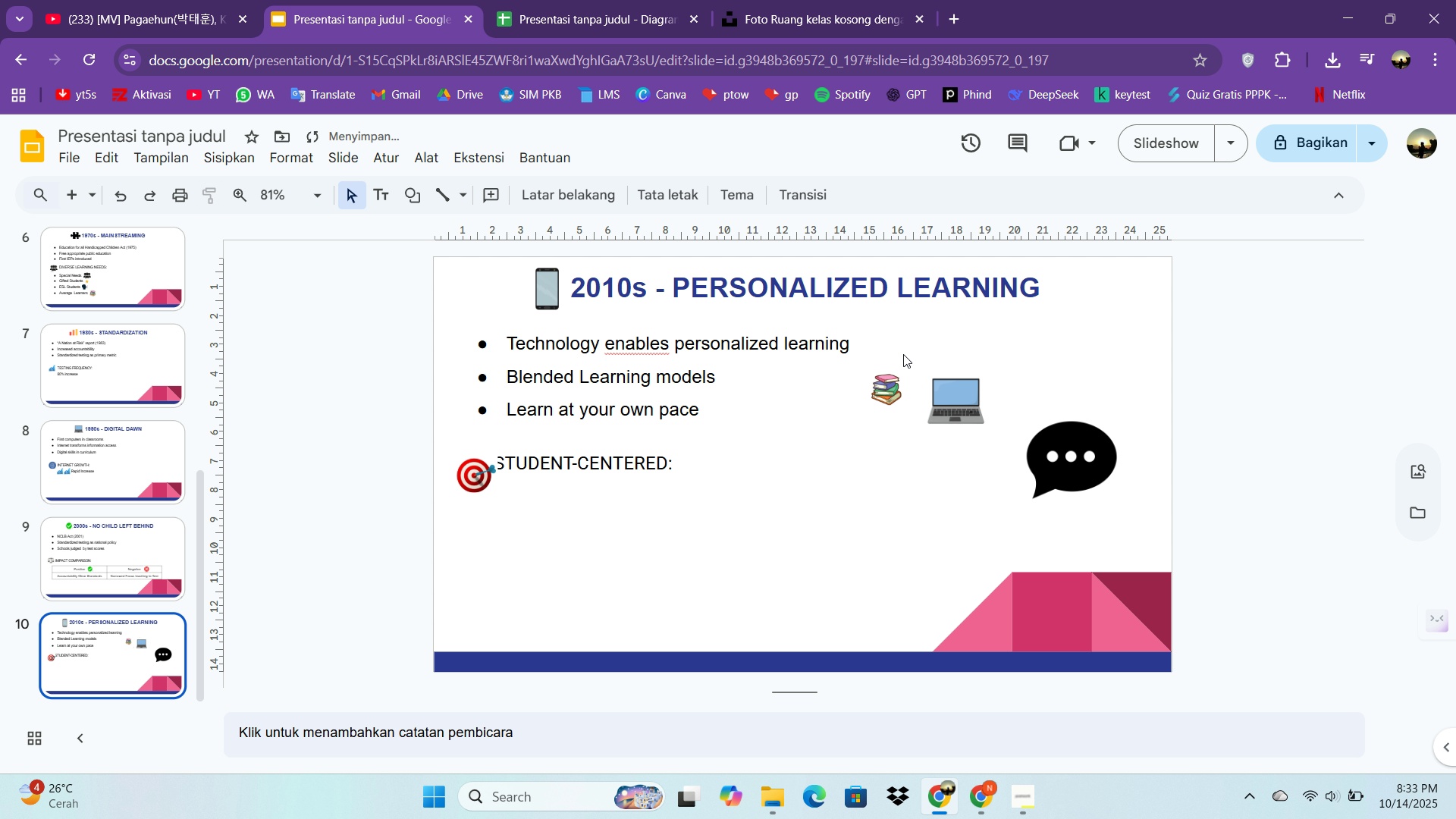 
triple_click([903, 354])
 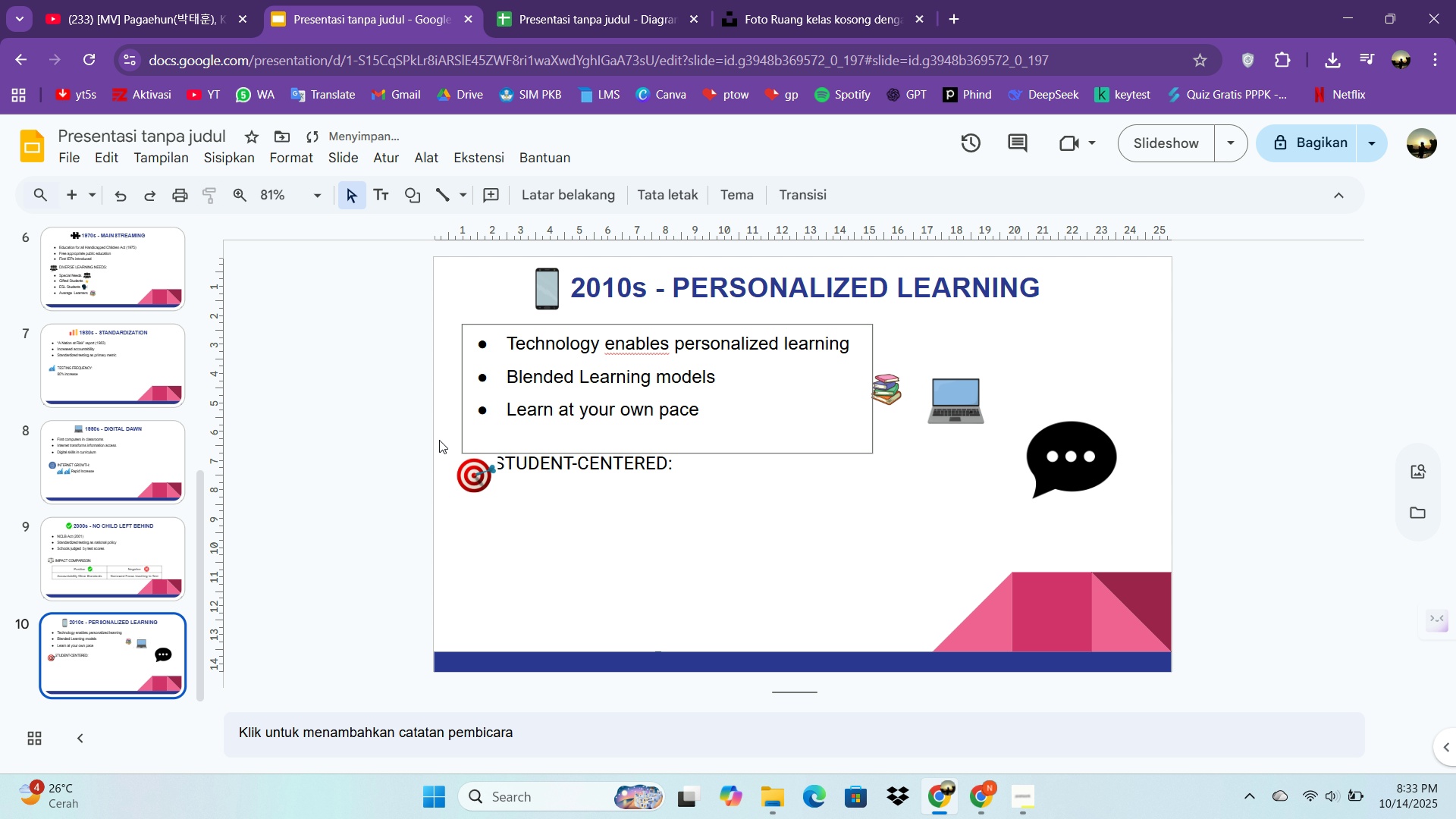 
left_click_drag(start_coordinate=[463, 469], to_coordinate=[679, 482])
 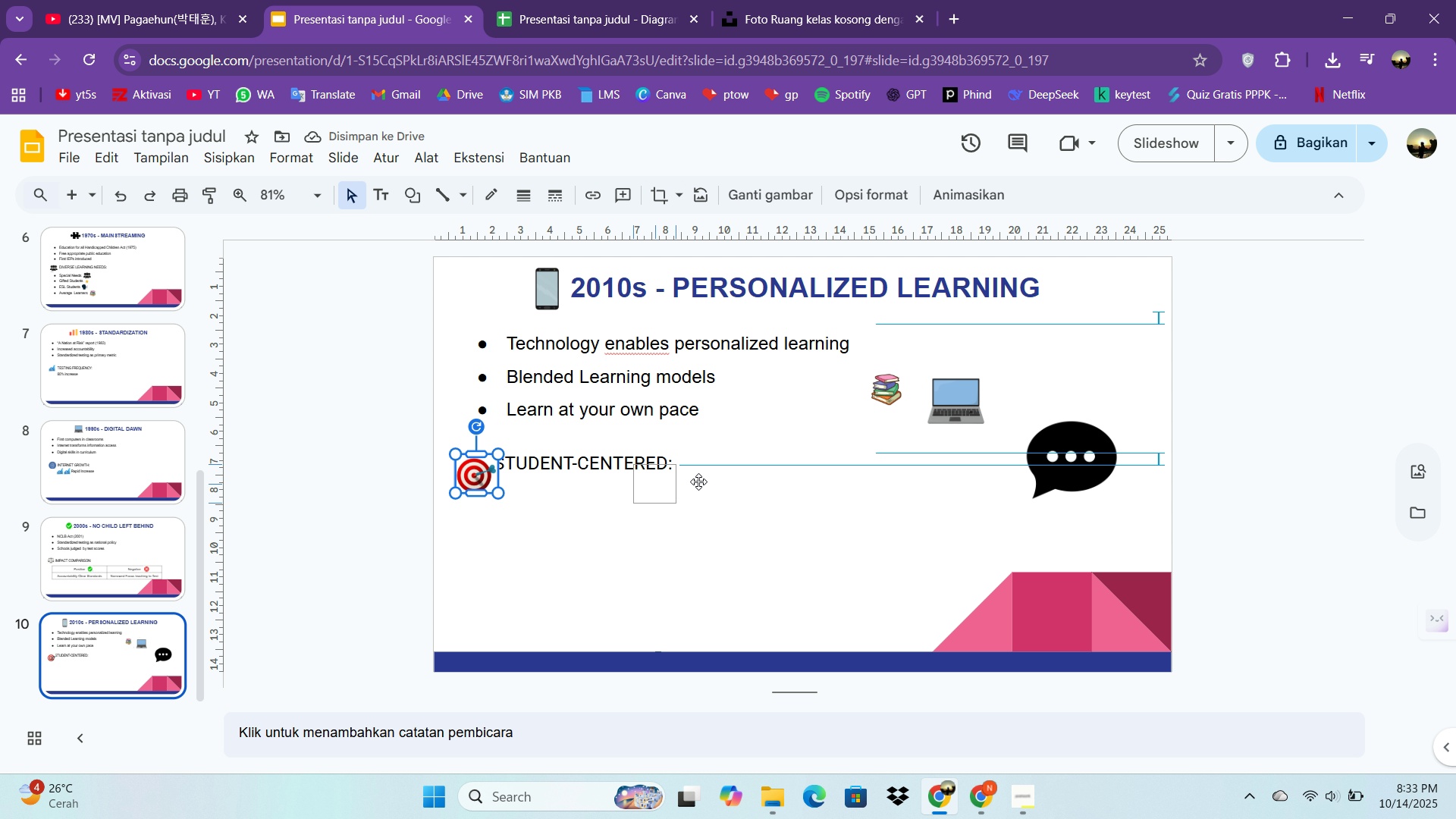 
left_click_drag(start_coordinate=[686, 482], to_coordinate=[912, 475])
 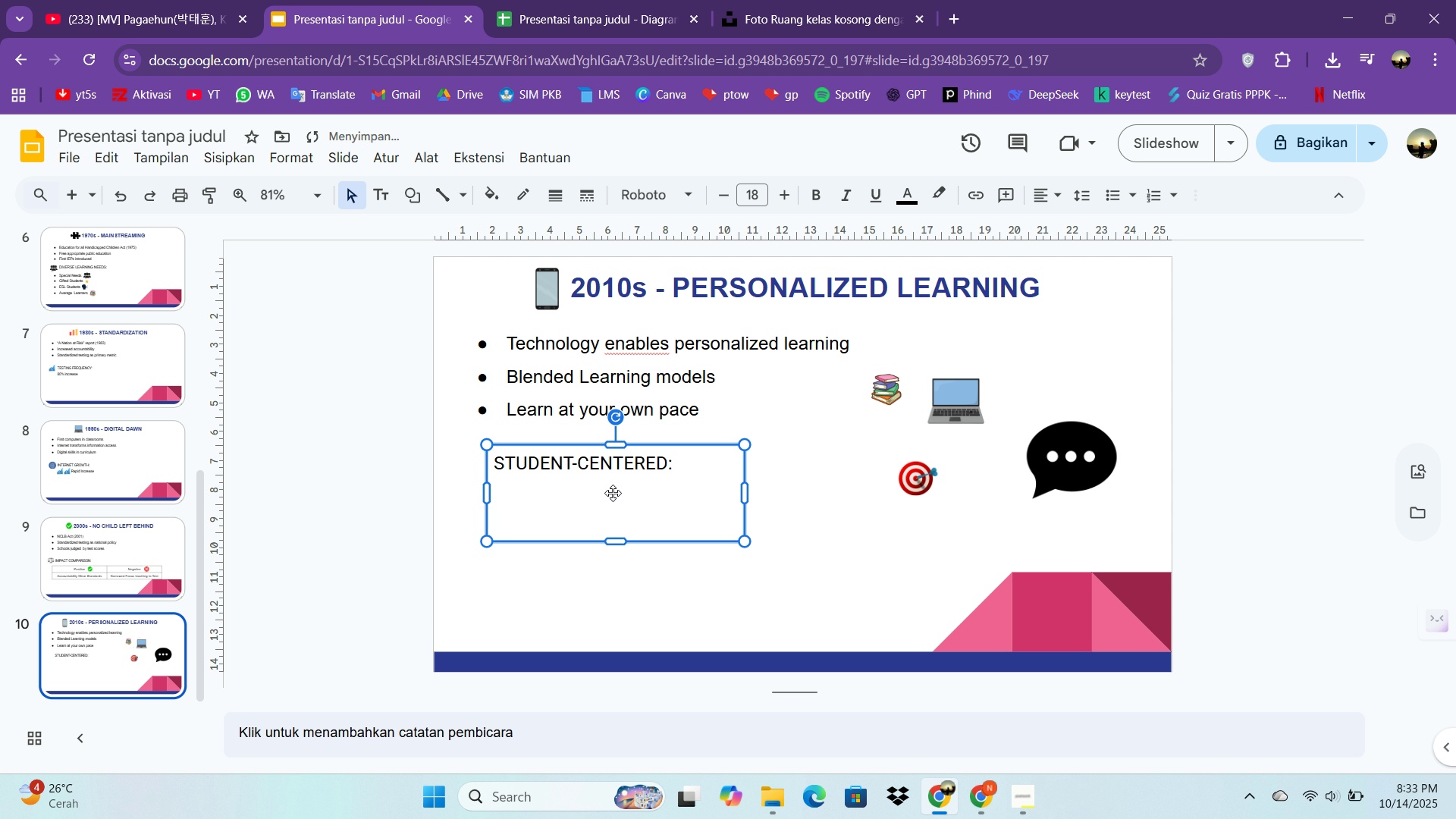 
left_click([613, 493])
 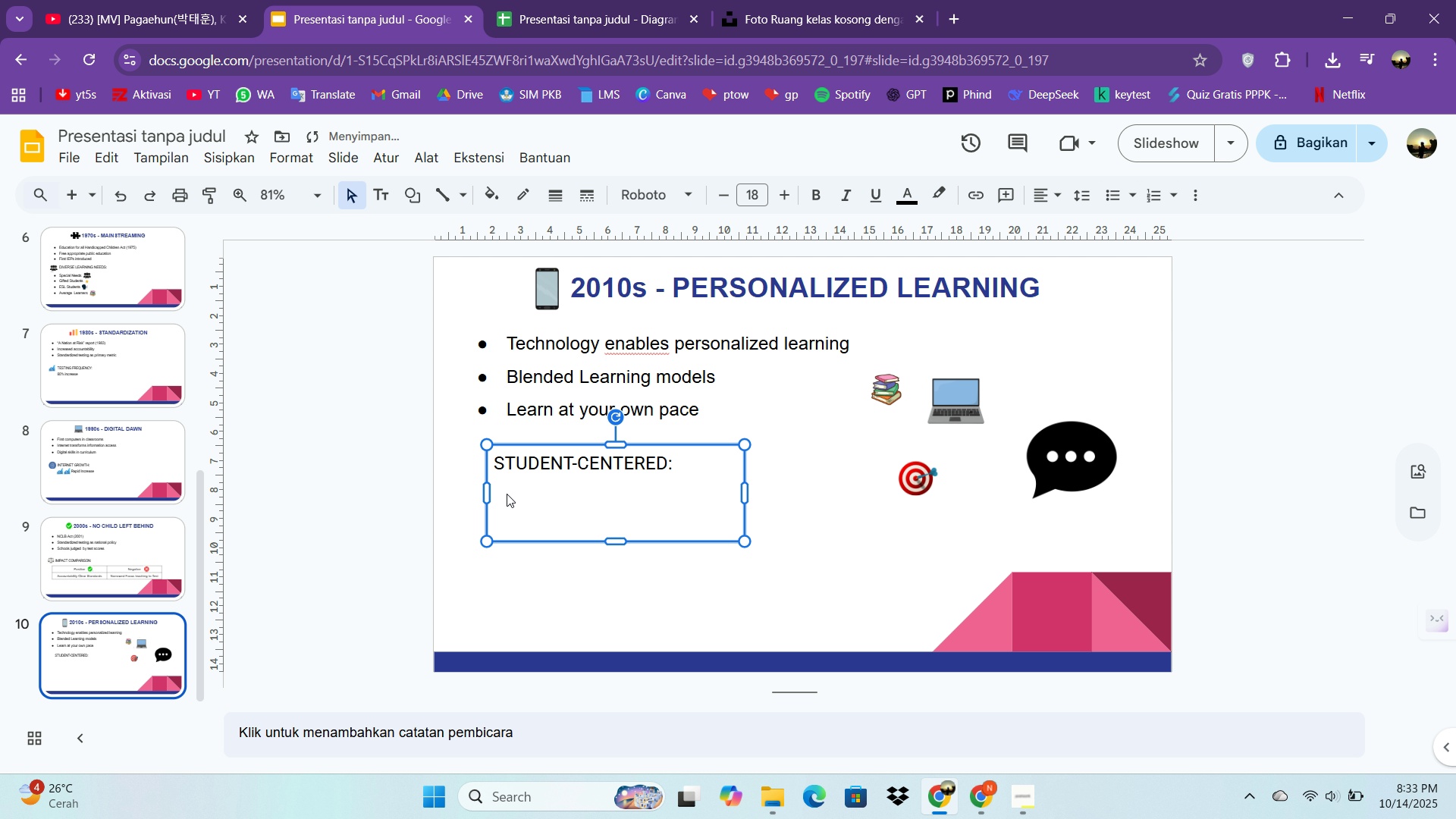 
scroll: coordinate [546, 580], scroll_direction: down, amount: 2.0
 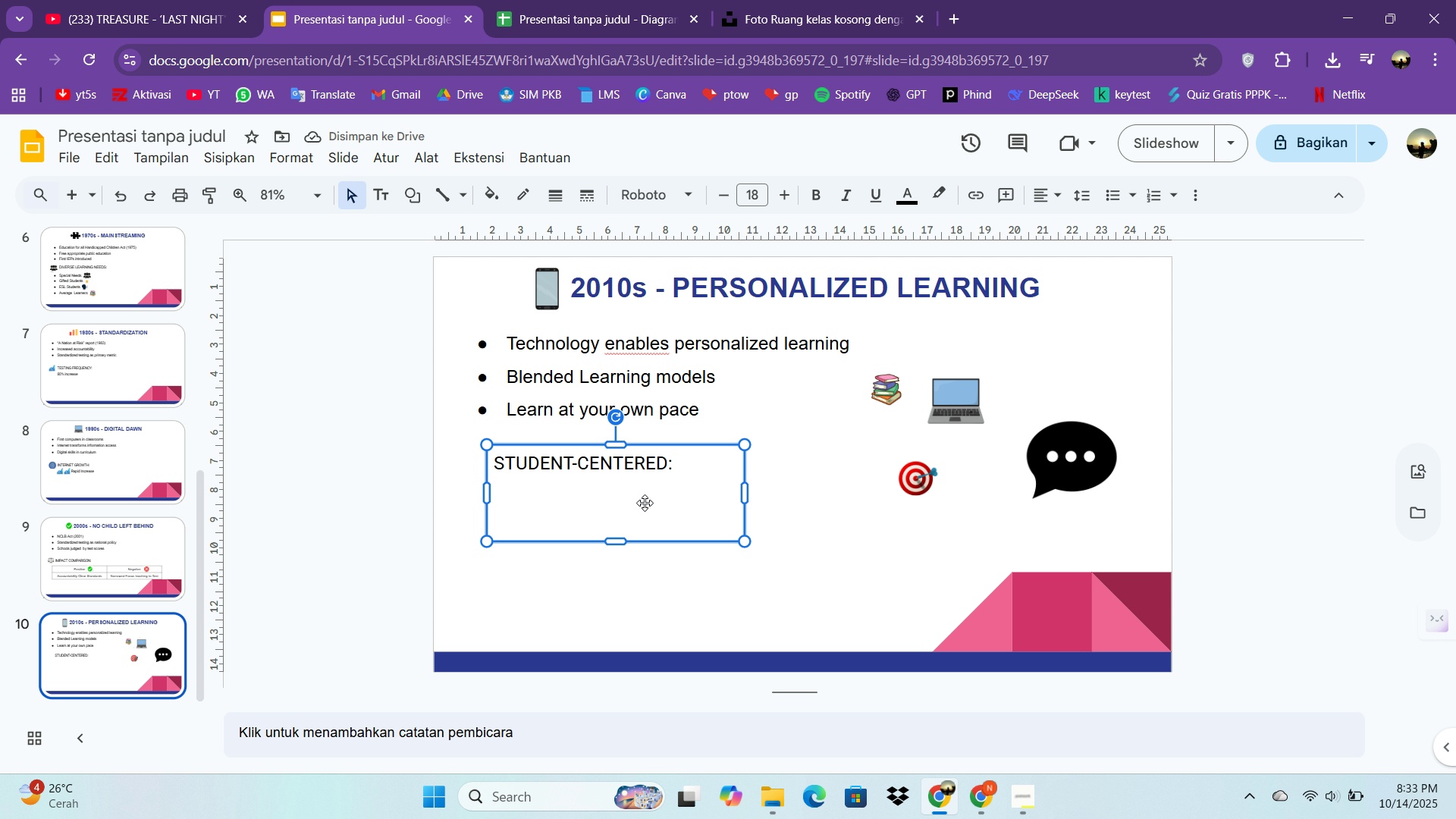 
left_click_drag(start_coordinate=[620, 538], to_coordinate=[617, 519])
 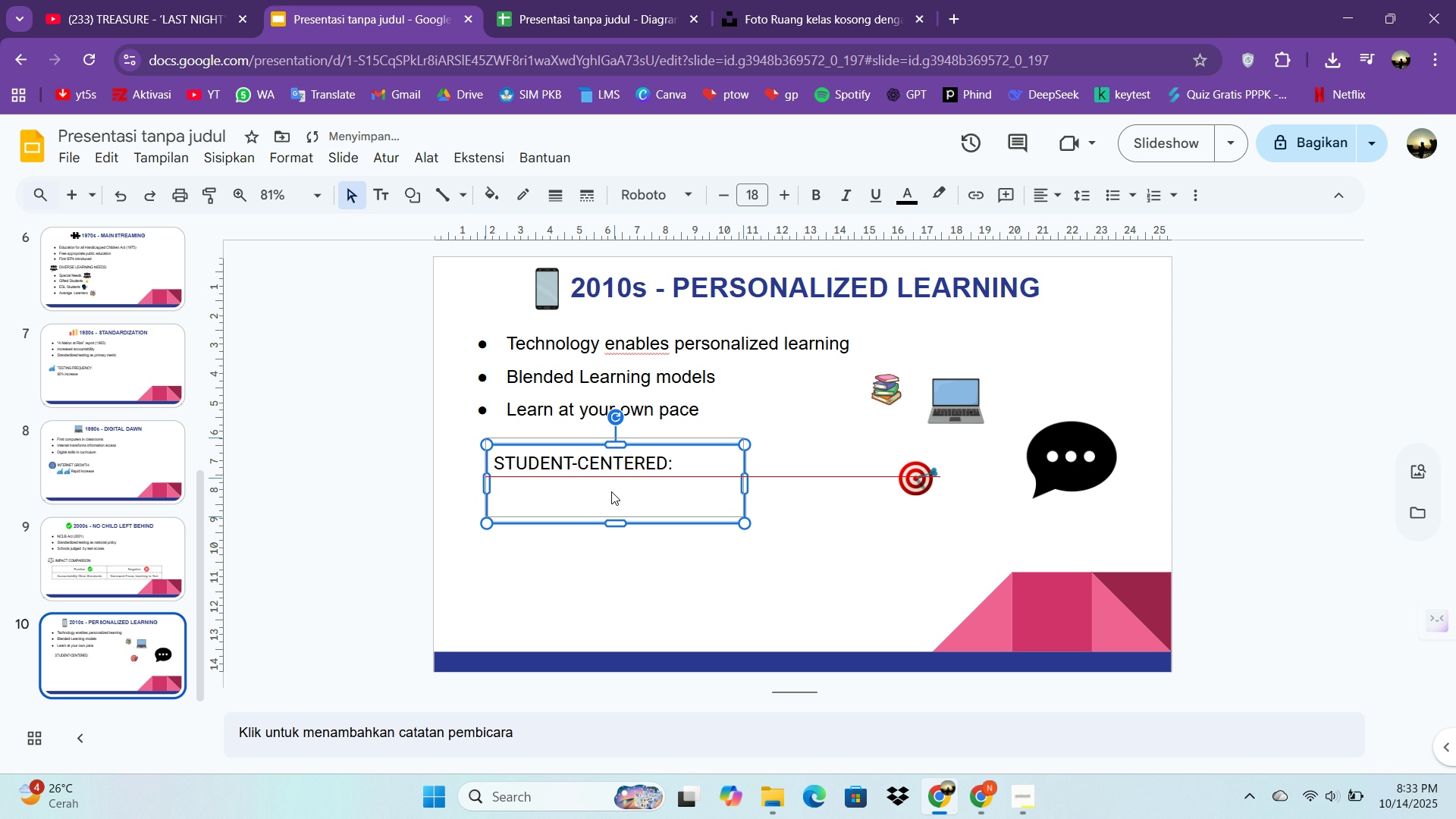 
left_click_drag(start_coordinate=[615, 504], to_coordinate=[610, 486])
 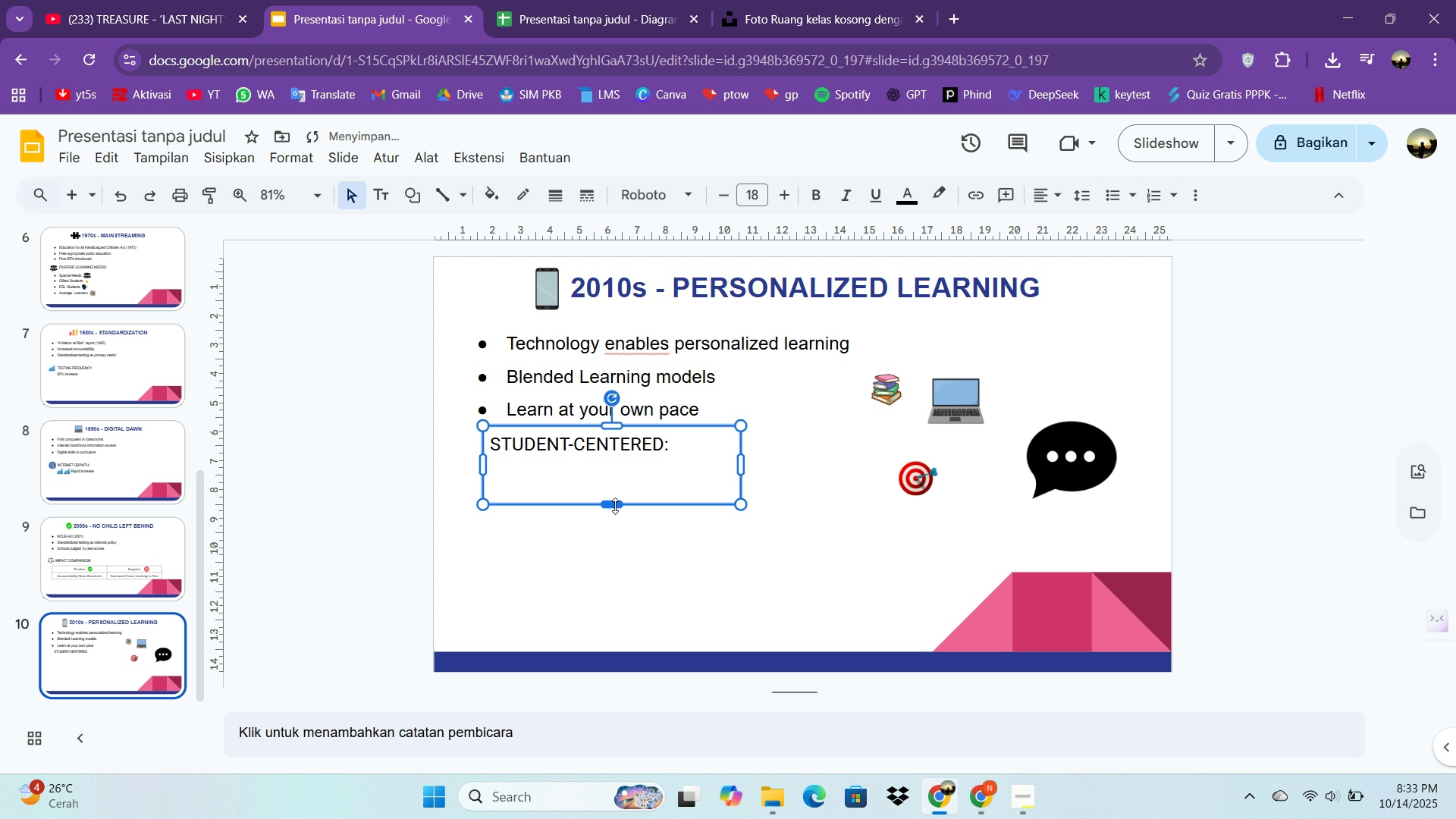 
left_click_drag(start_coordinate=[615, 506], to_coordinate=[623, 469])
 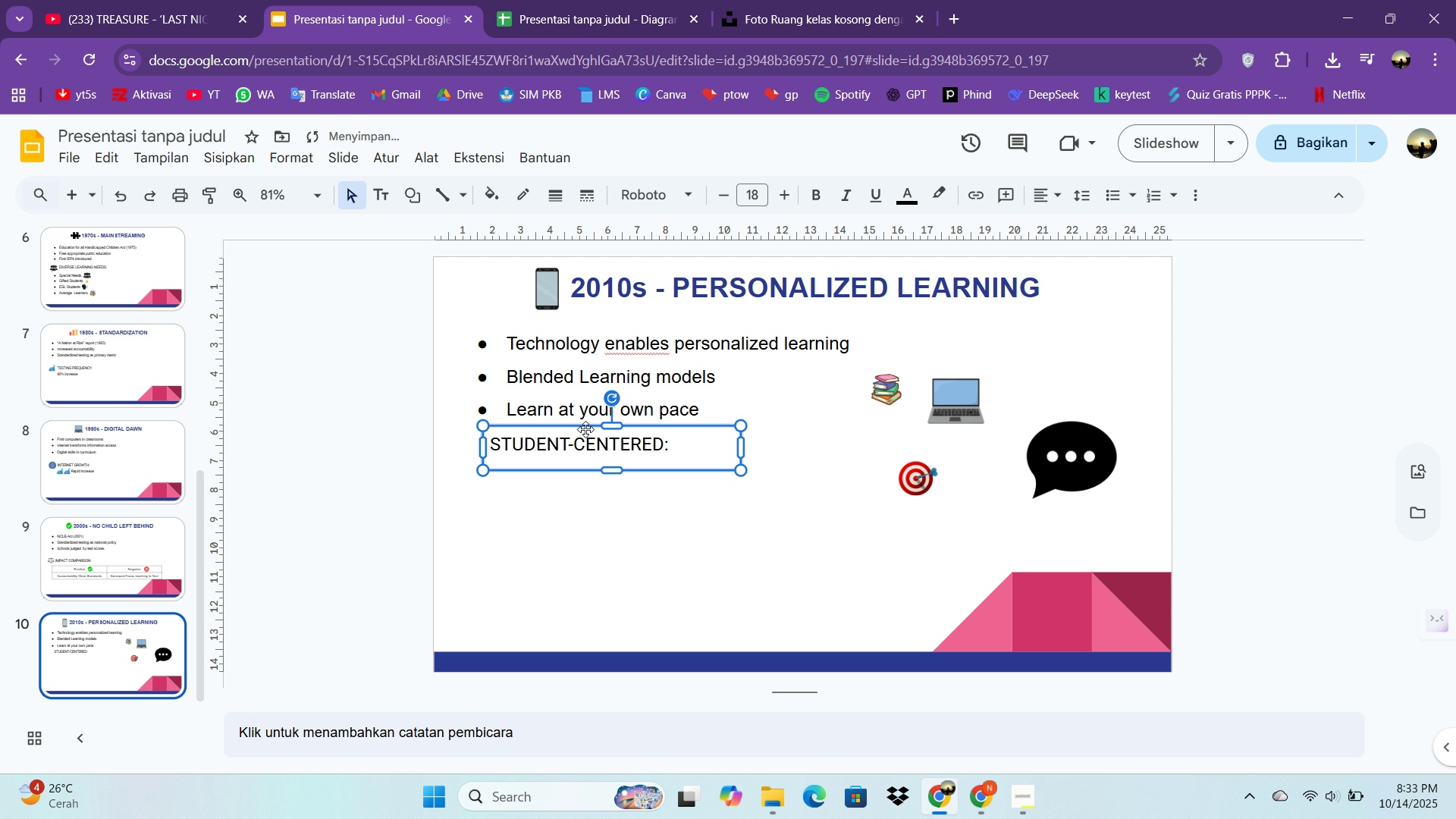 
left_click_drag(start_coordinate=[585, 429], to_coordinate=[589, 446])
 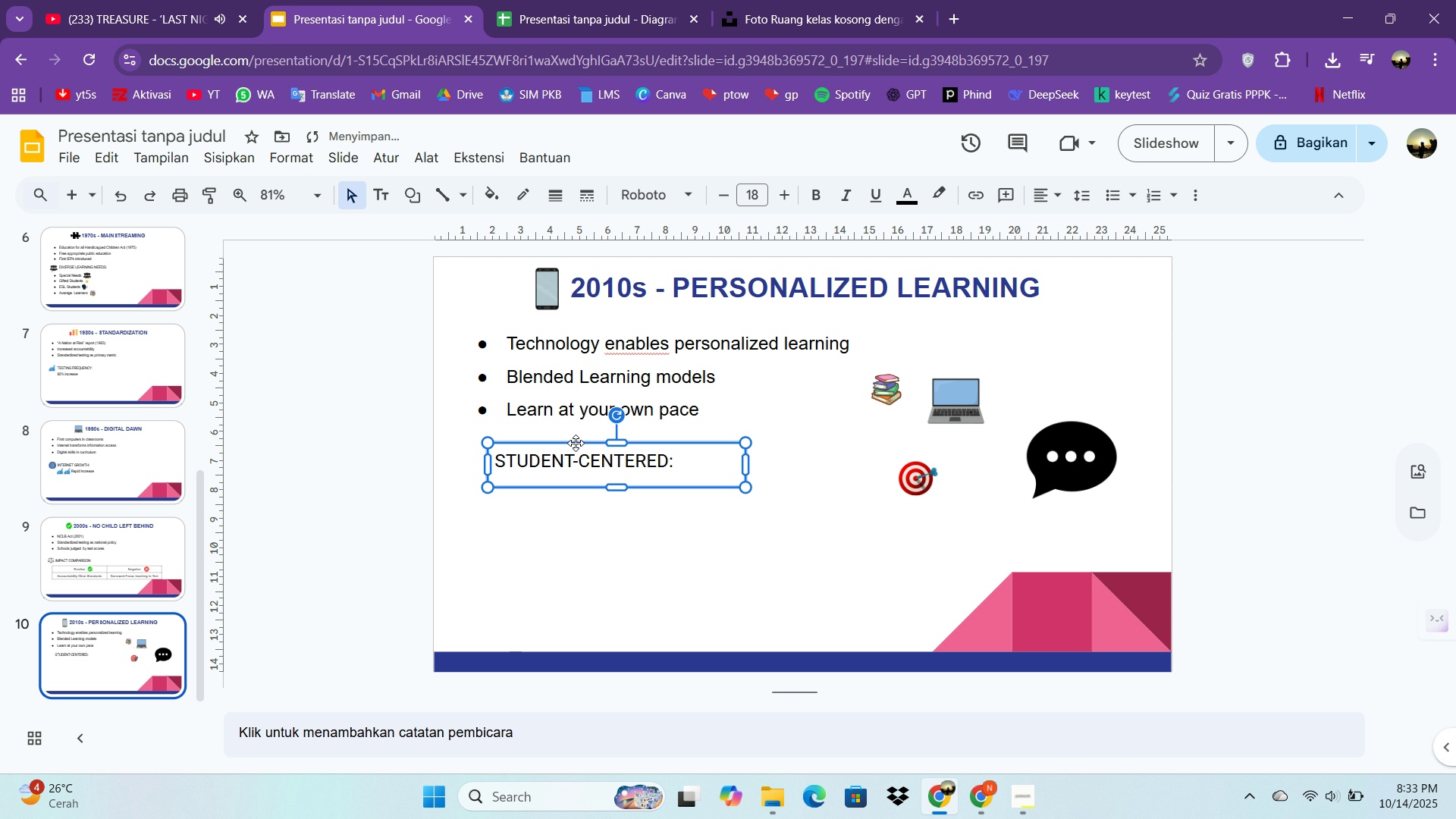 
left_click([576, 443])
 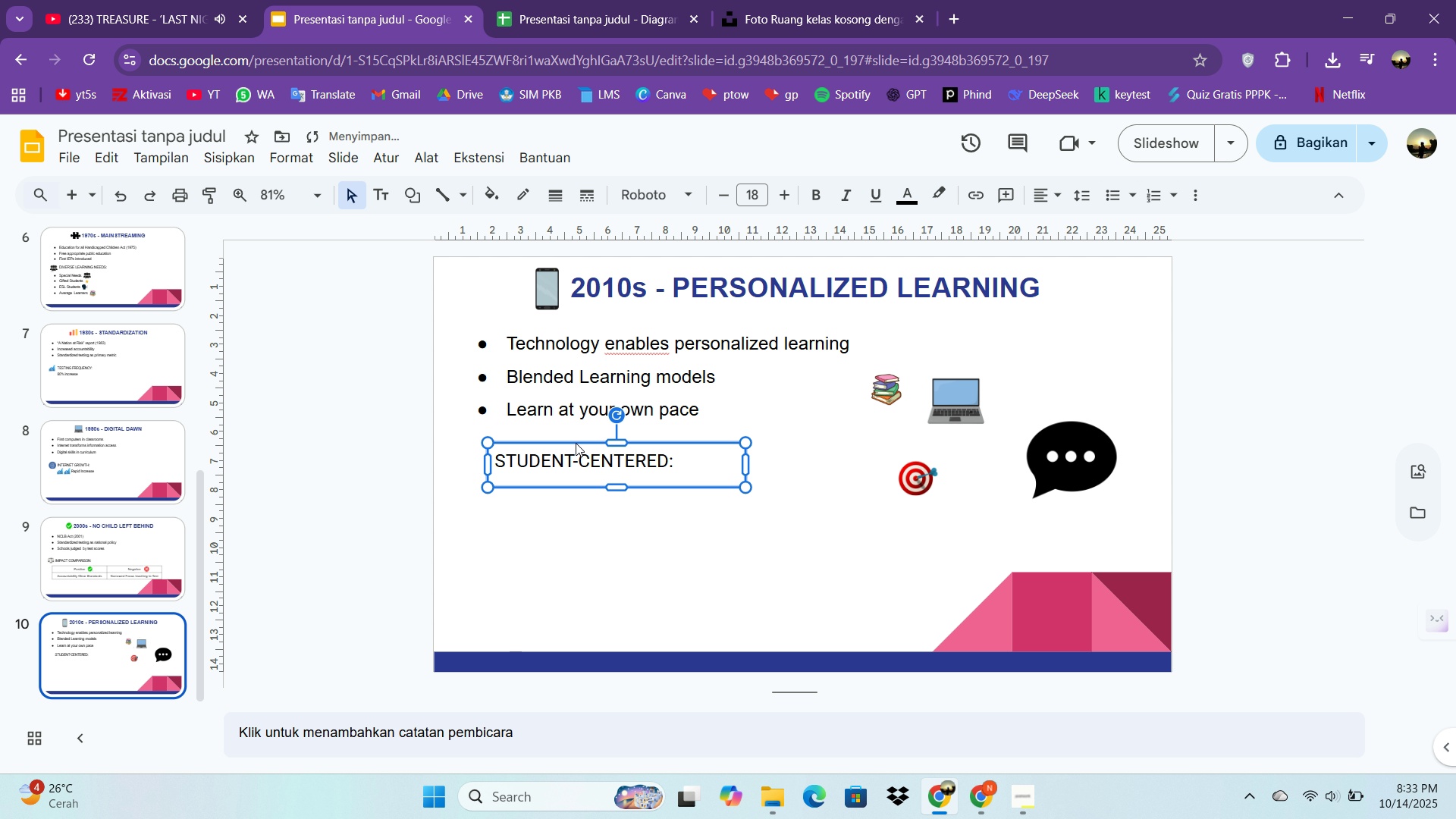 
key(Control+C)
 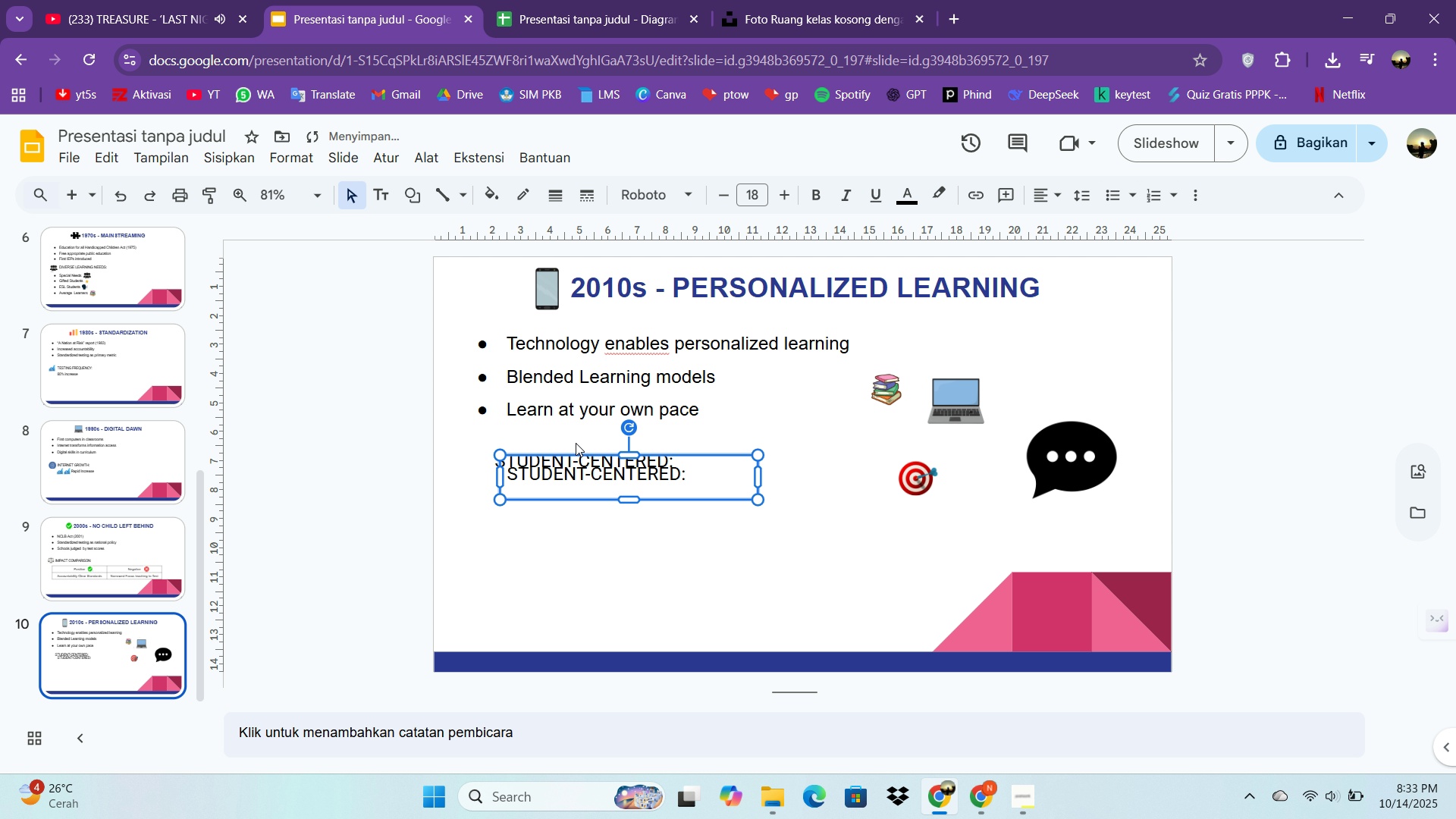 
key(Control+V)
 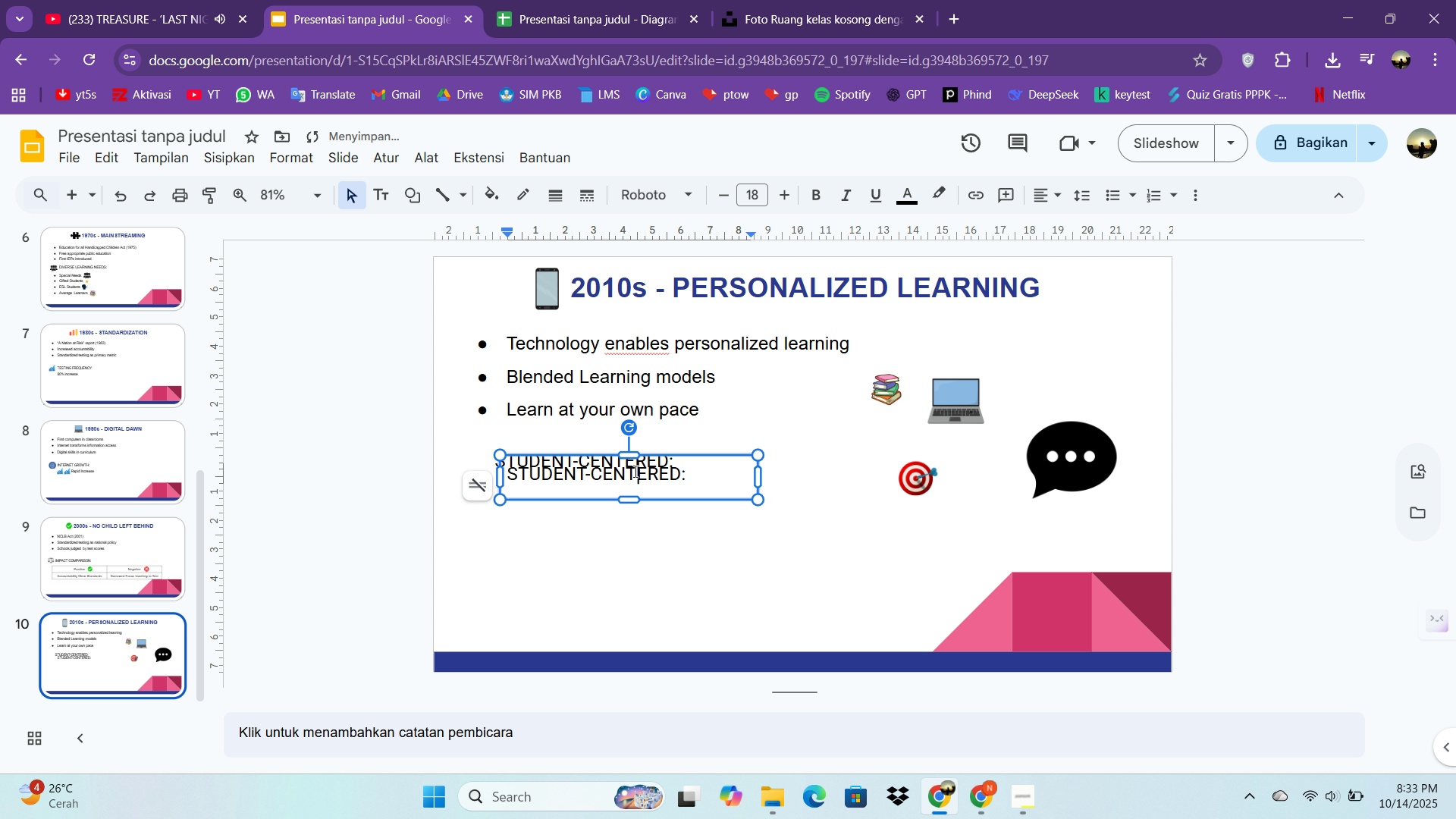 
left_click([634, 471])
 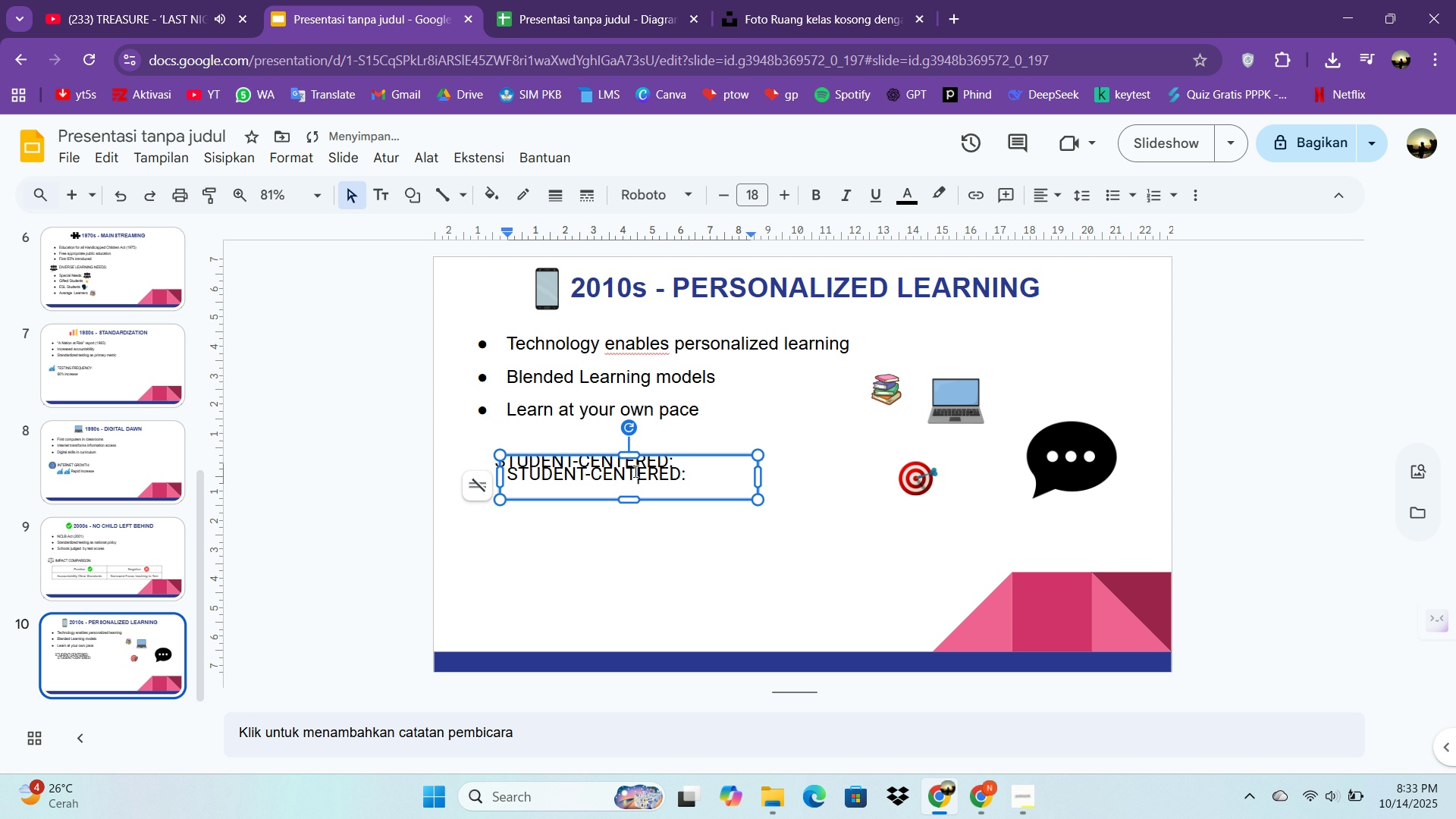 
key(Control+ControlLeft)
 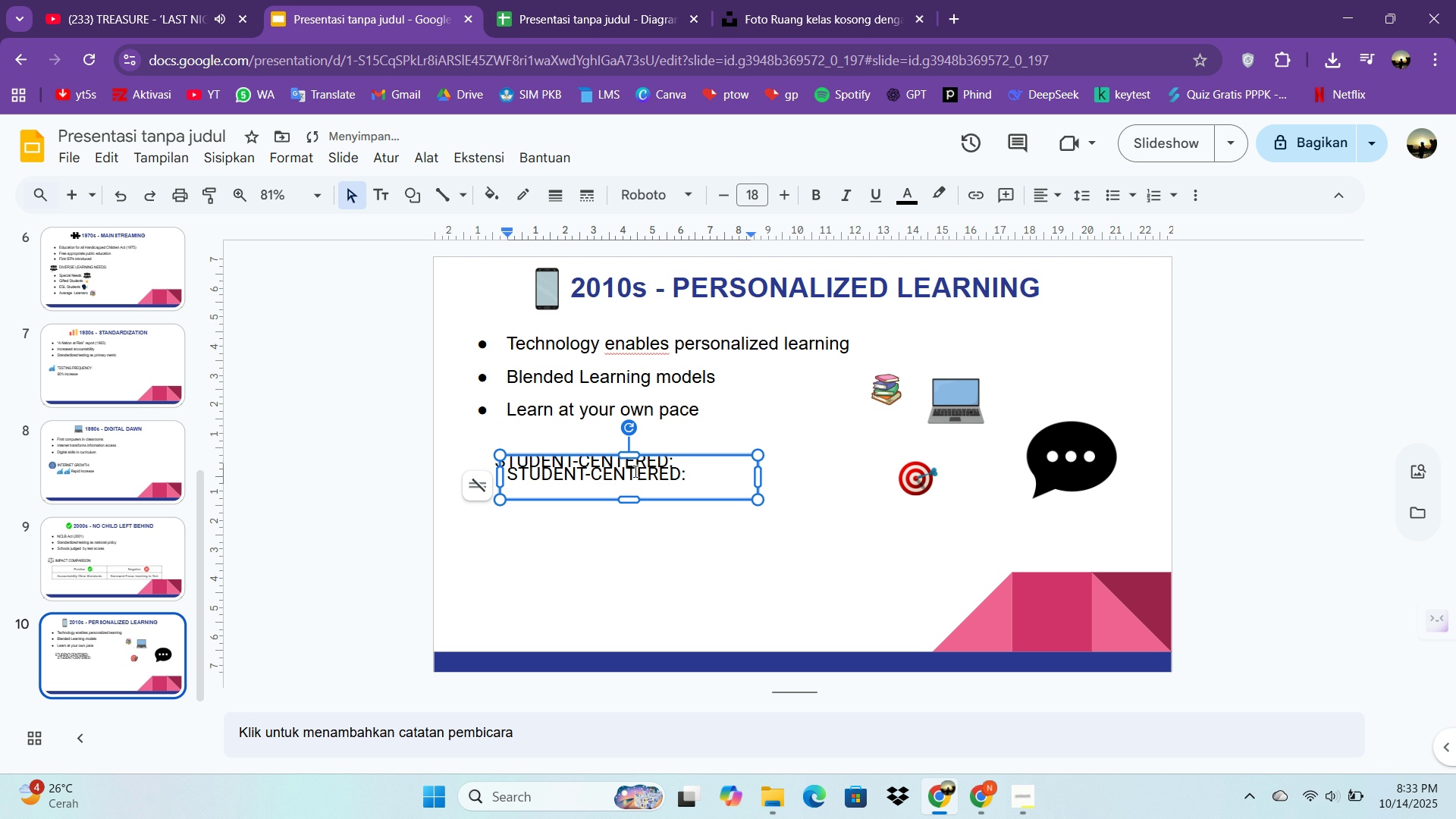 
key(Control+A)
 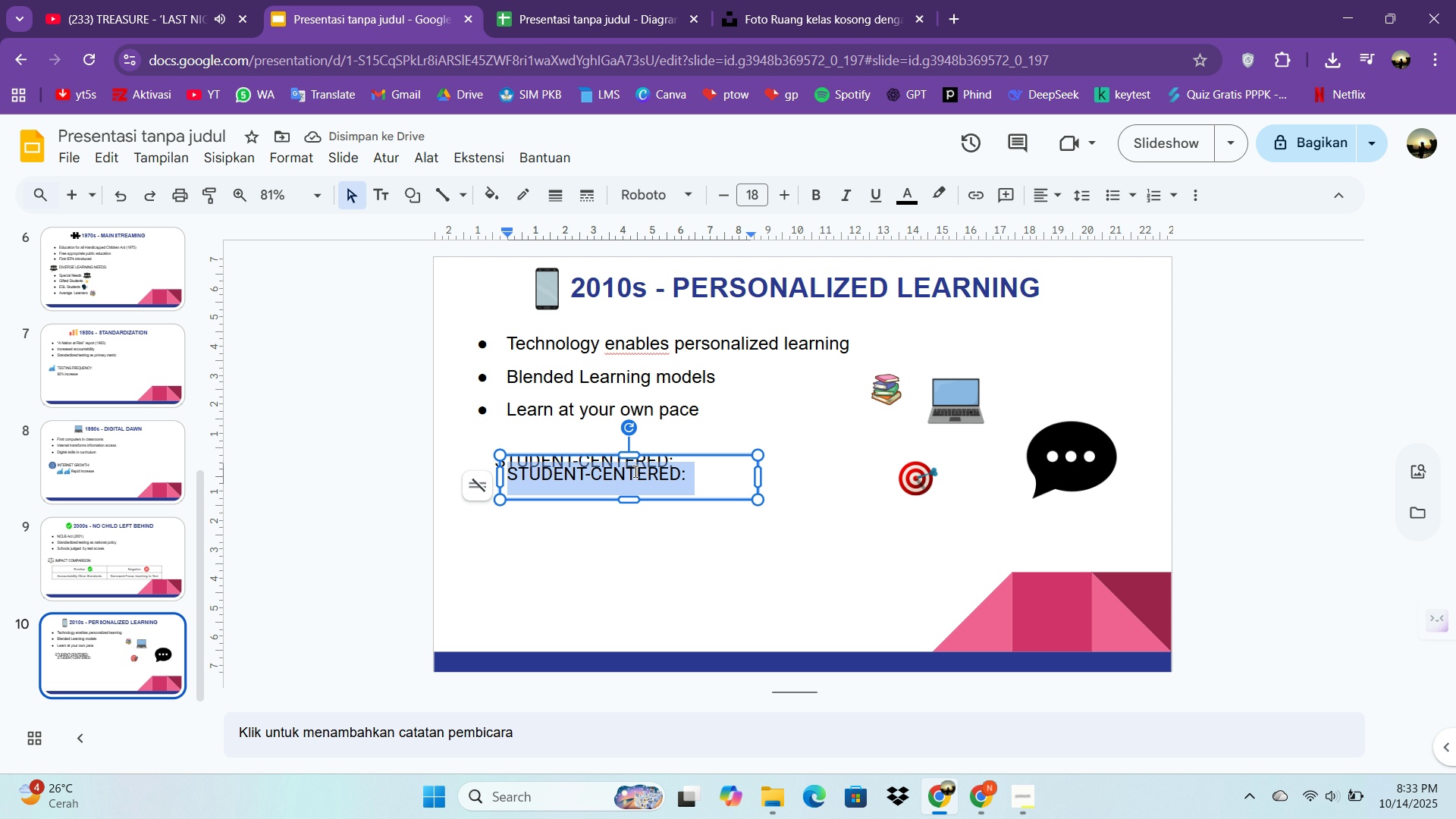 
type(STUDENT)
 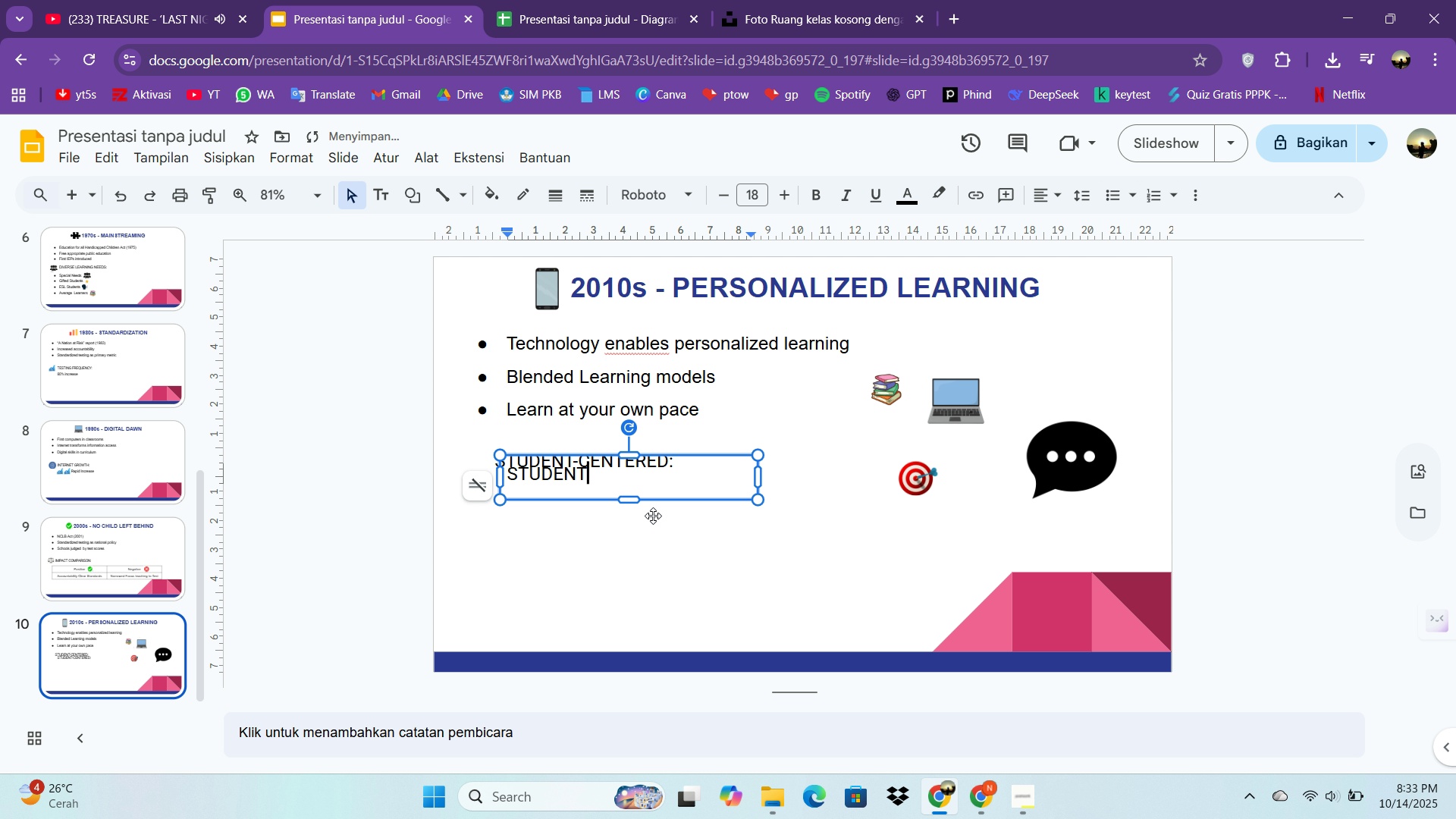 
left_click([679, 544])
 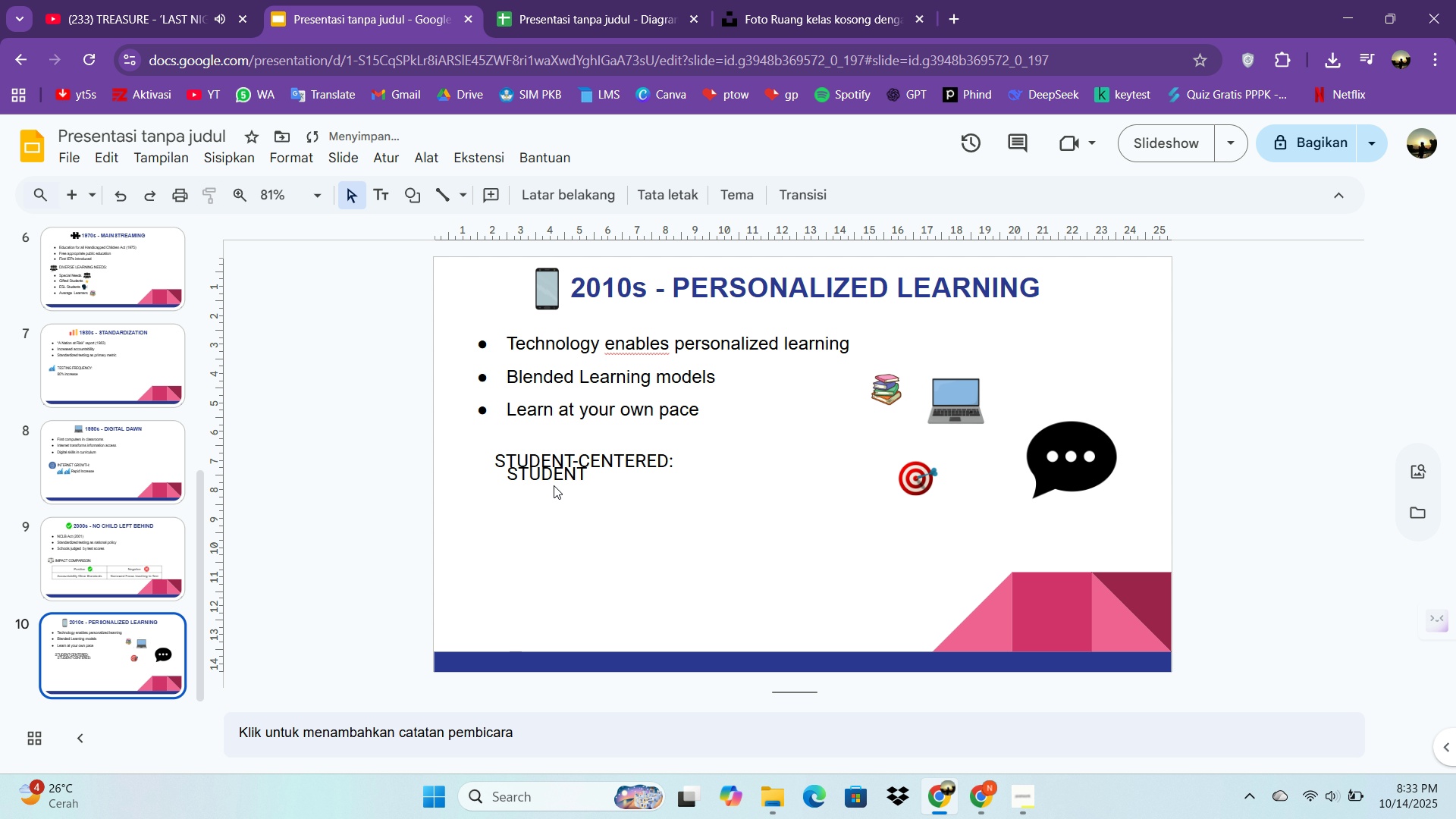 
left_click([554, 485])
 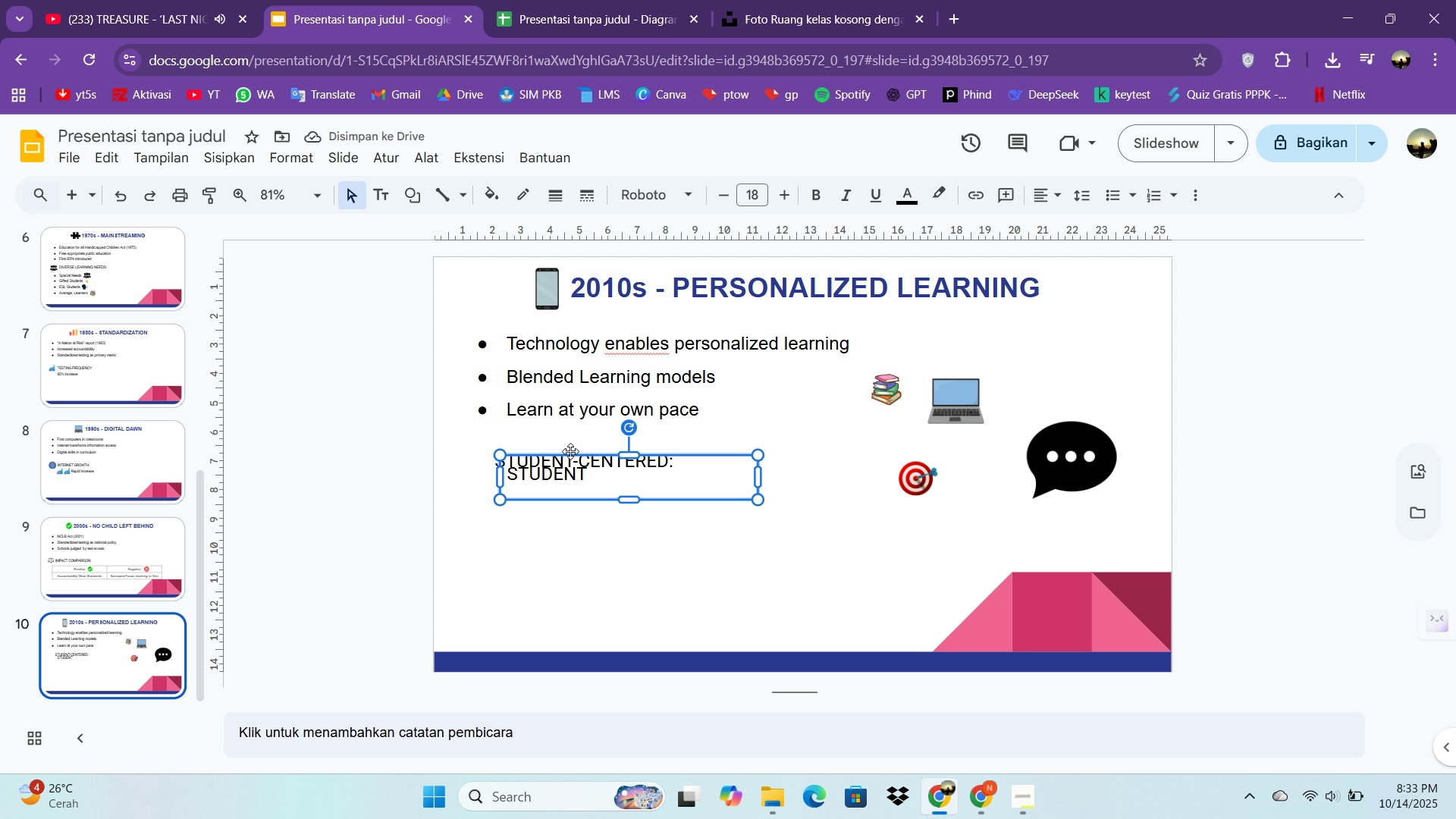 
left_click_drag(start_coordinate=[570, 453], to_coordinate=[639, 577])
 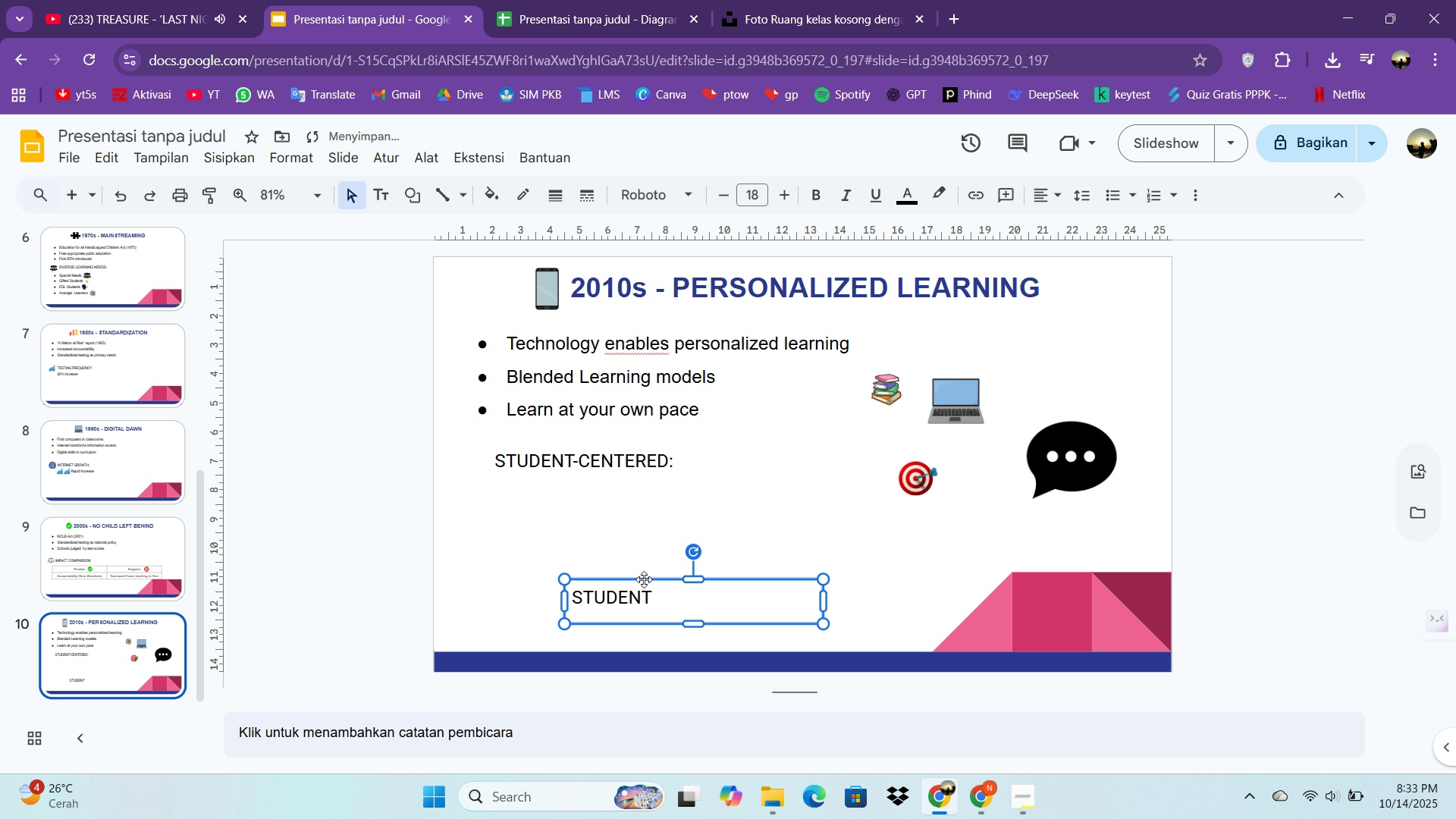 
left_click_drag(start_coordinate=[644, 579], to_coordinate=[741, 606])
 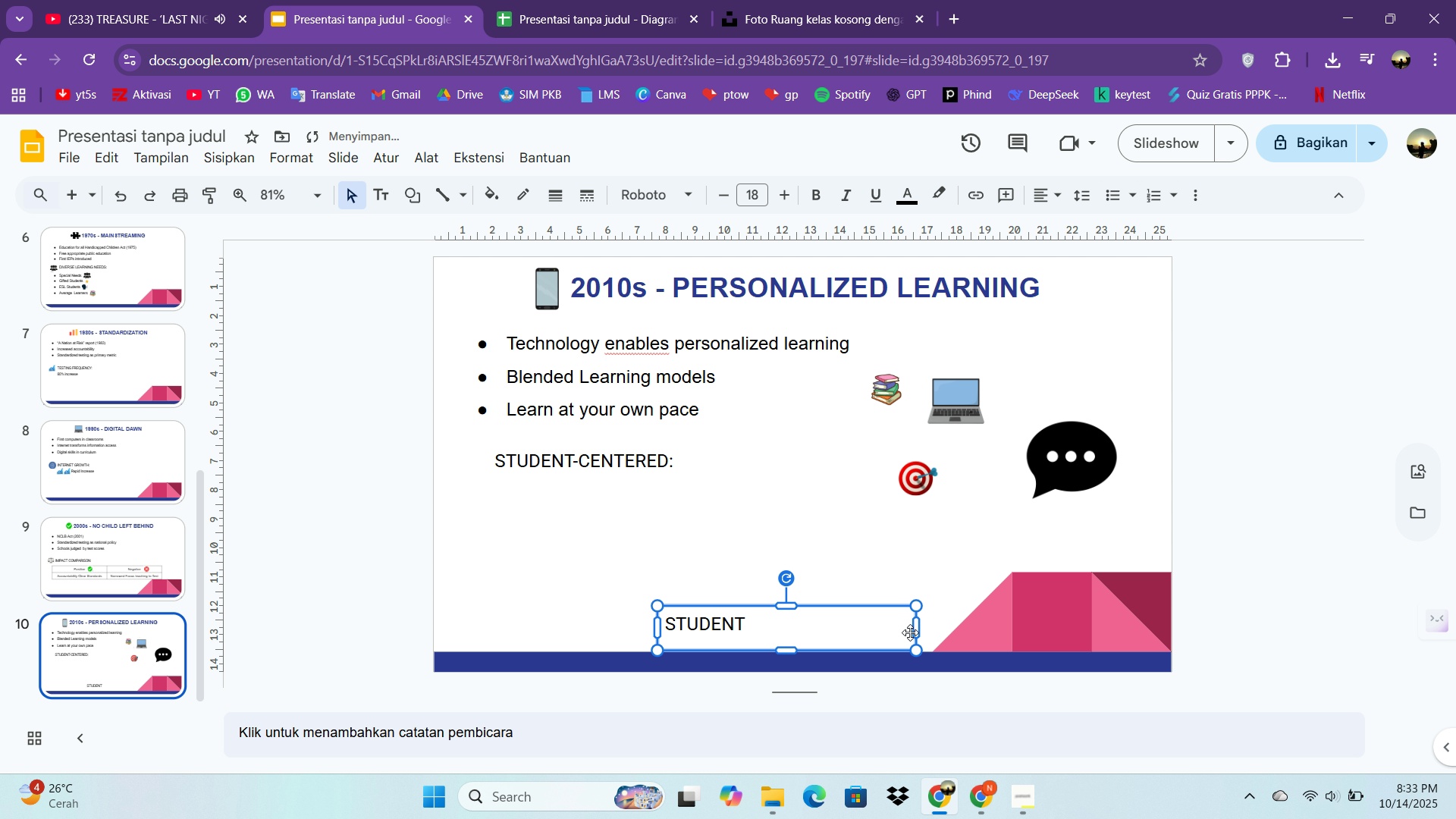 
left_click_drag(start_coordinate=[914, 628], to_coordinate=[767, 633])
 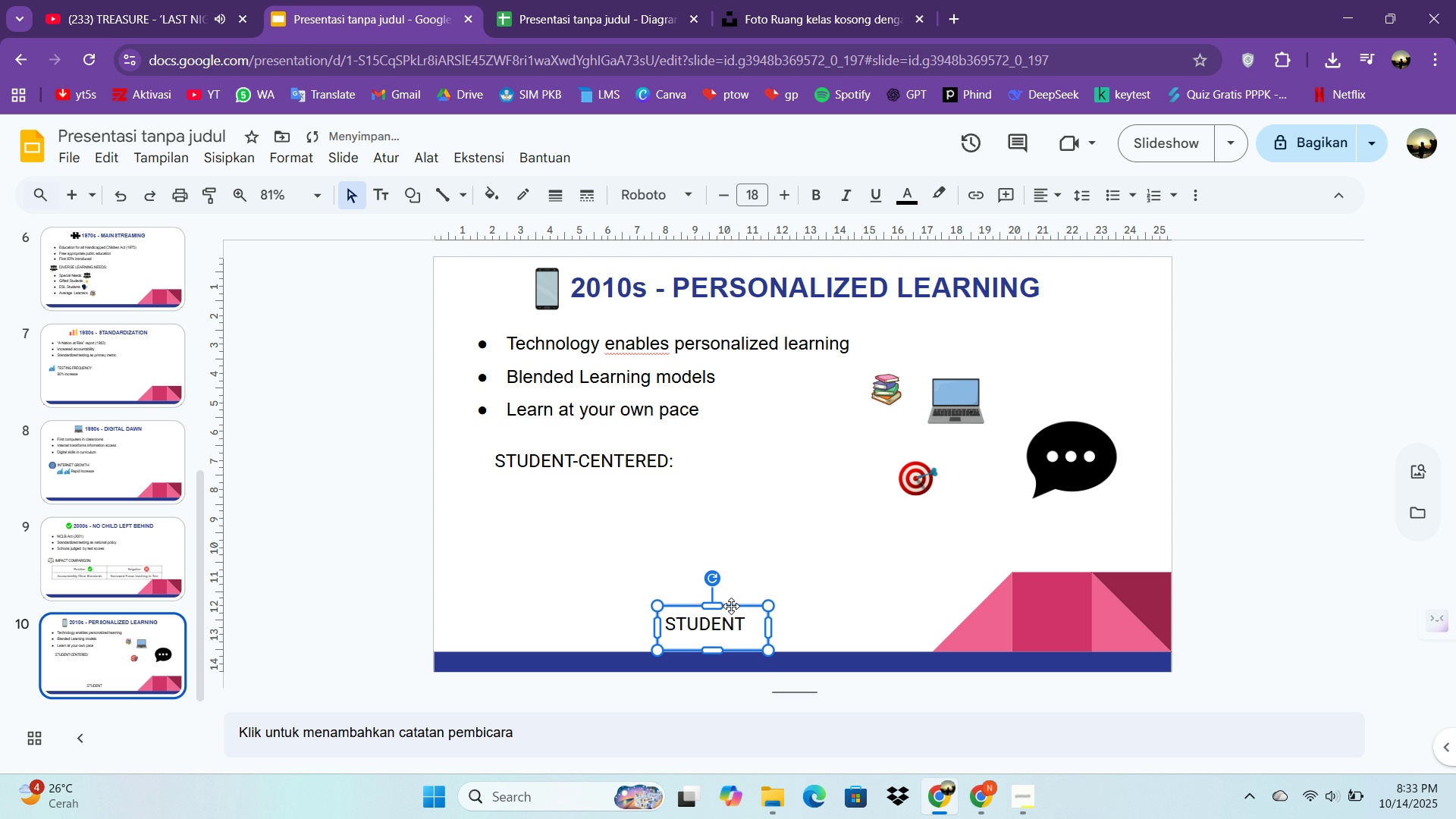 
left_click_drag(start_coordinate=[733, 605], to_coordinate=[781, 606])
 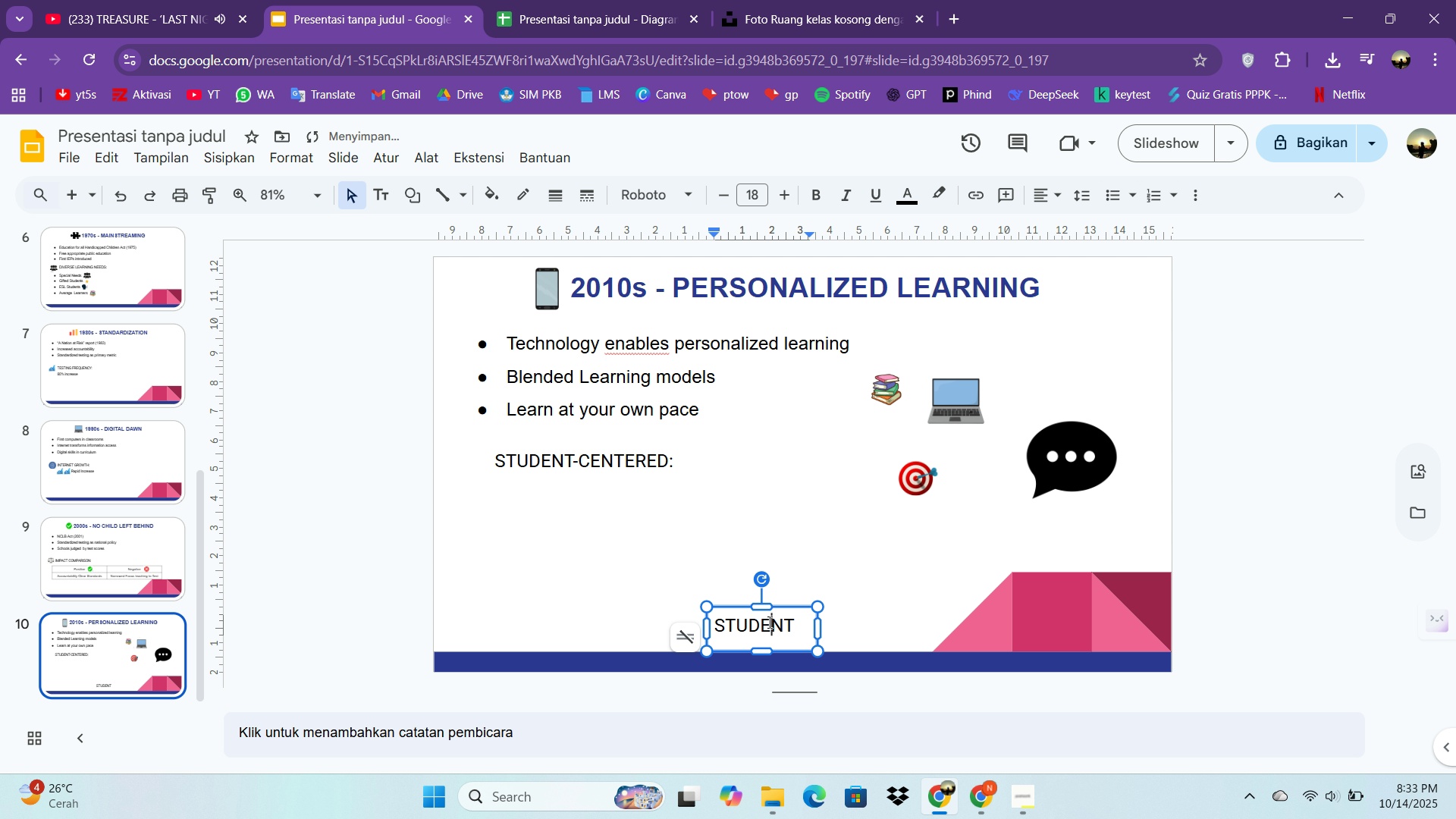 
key(Control+ControlLeft)
 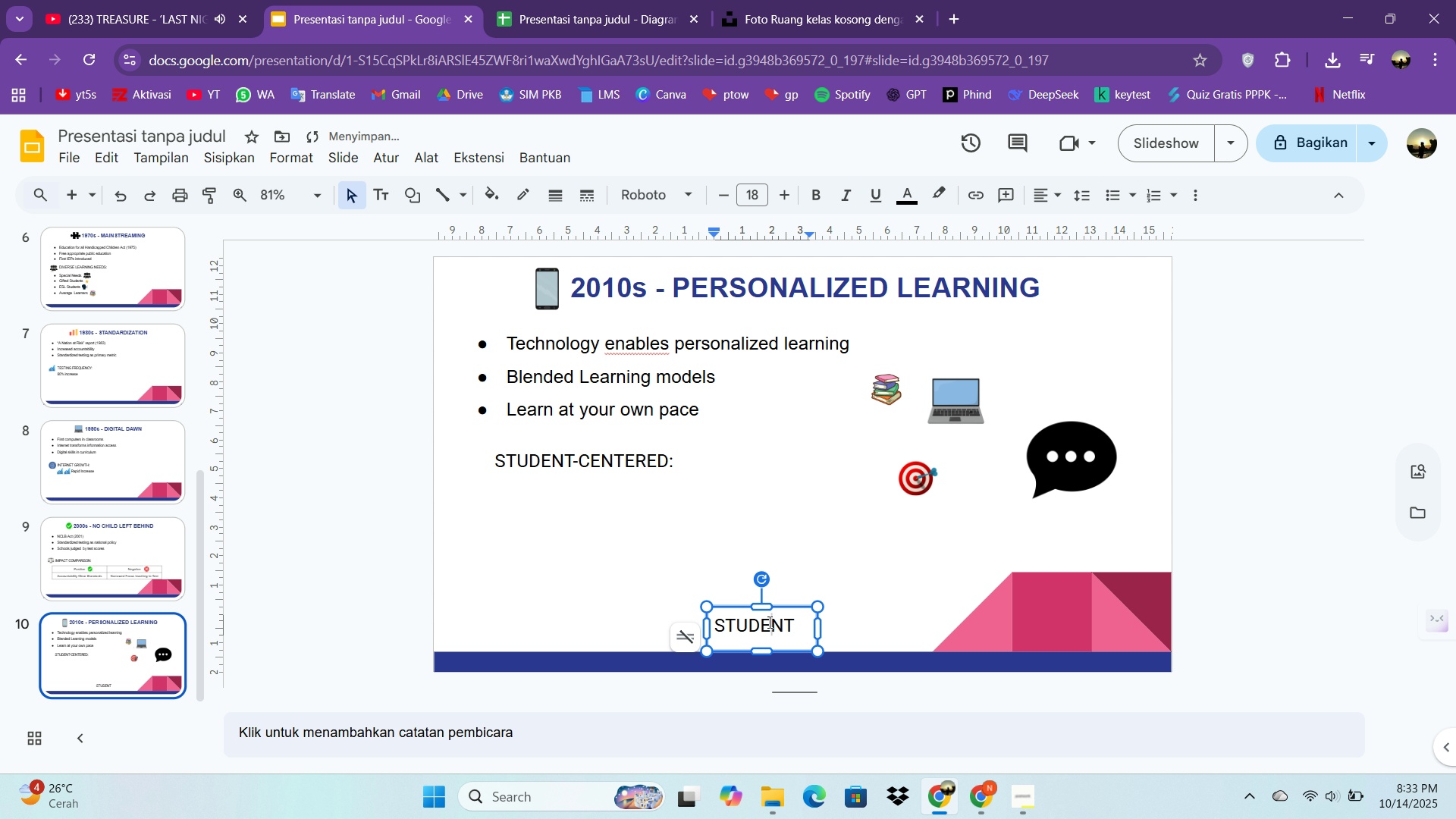 
key(Control+A)
 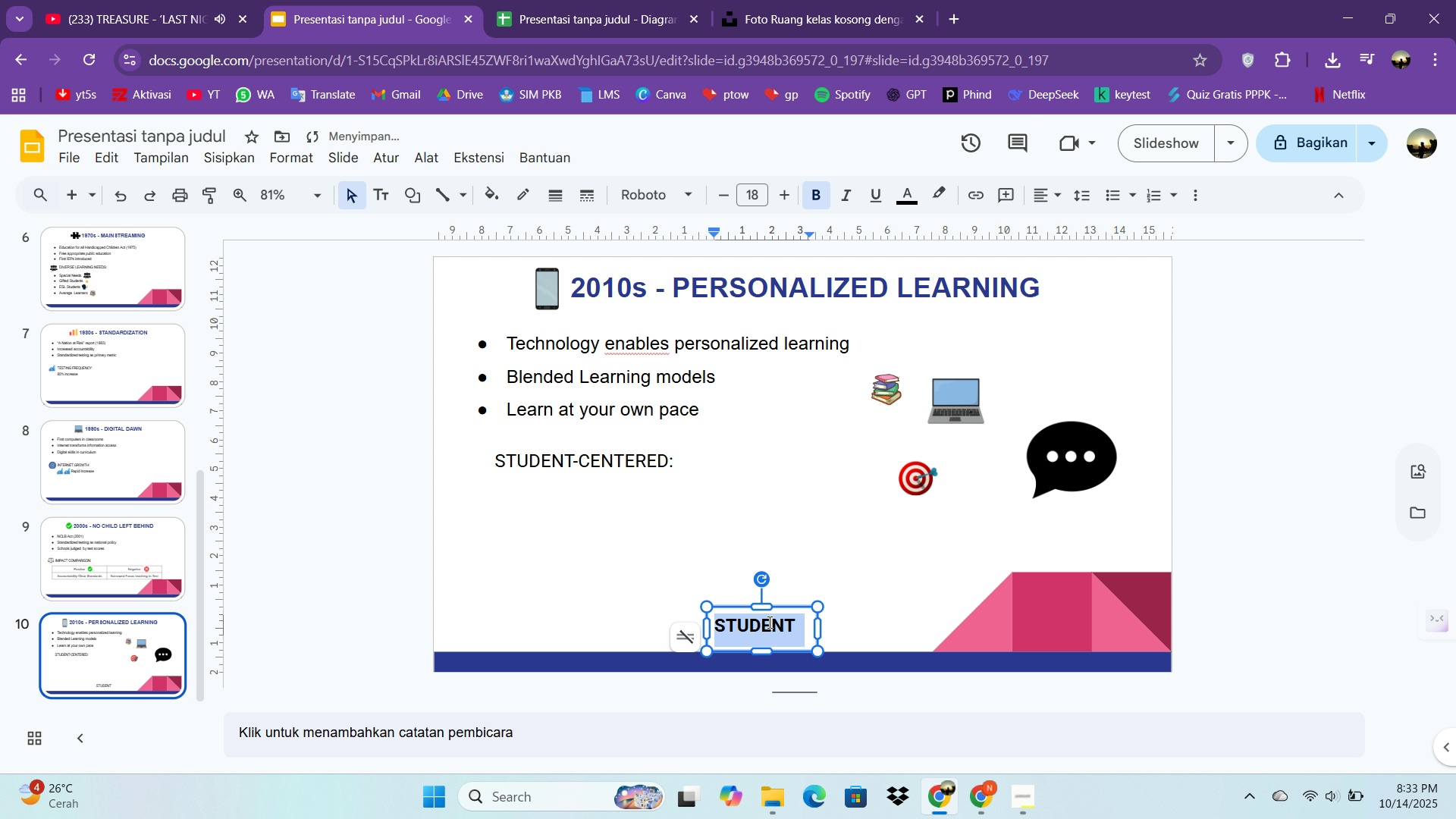 
key(Control+B)
 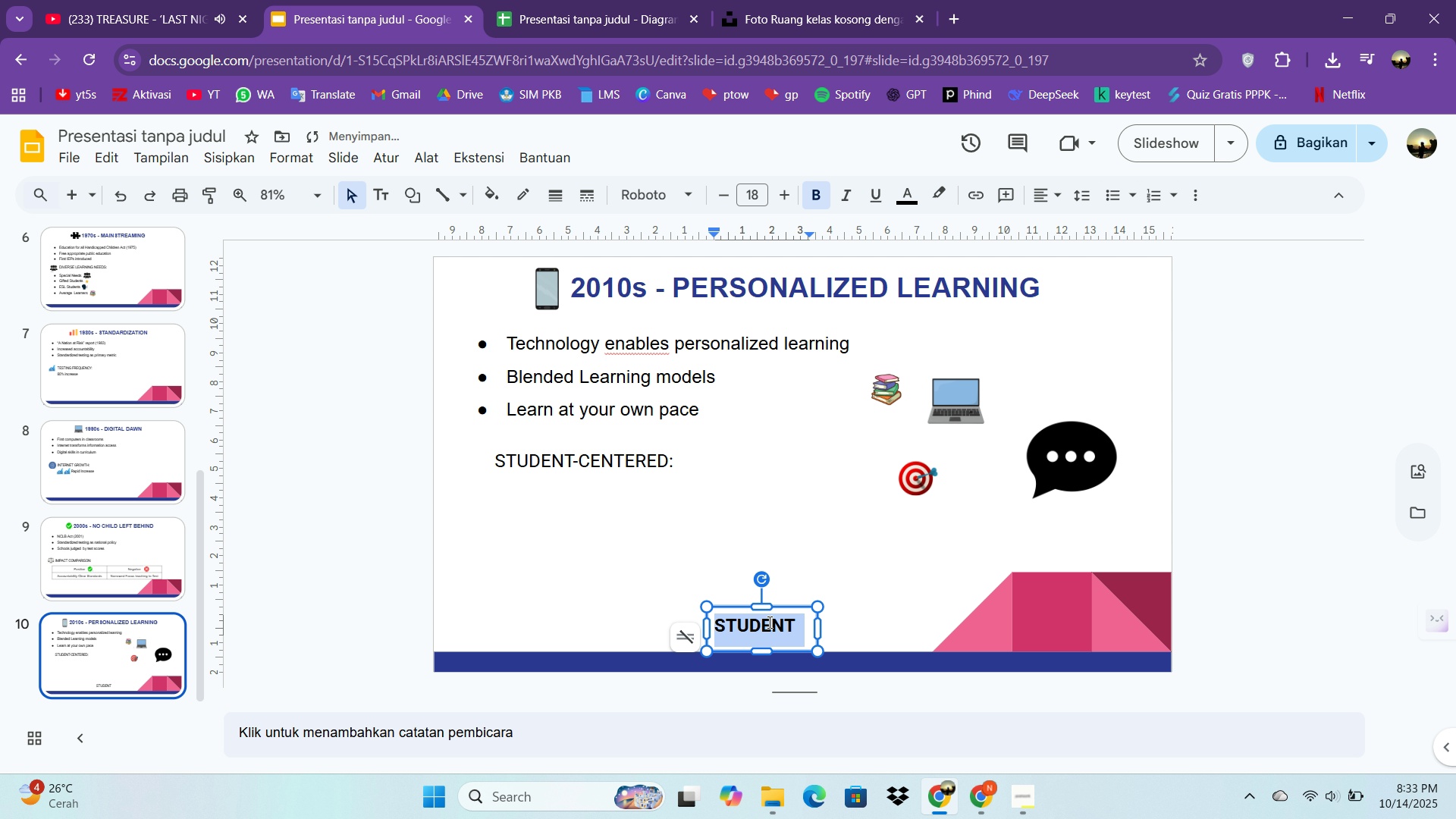 
key(Control+V)
 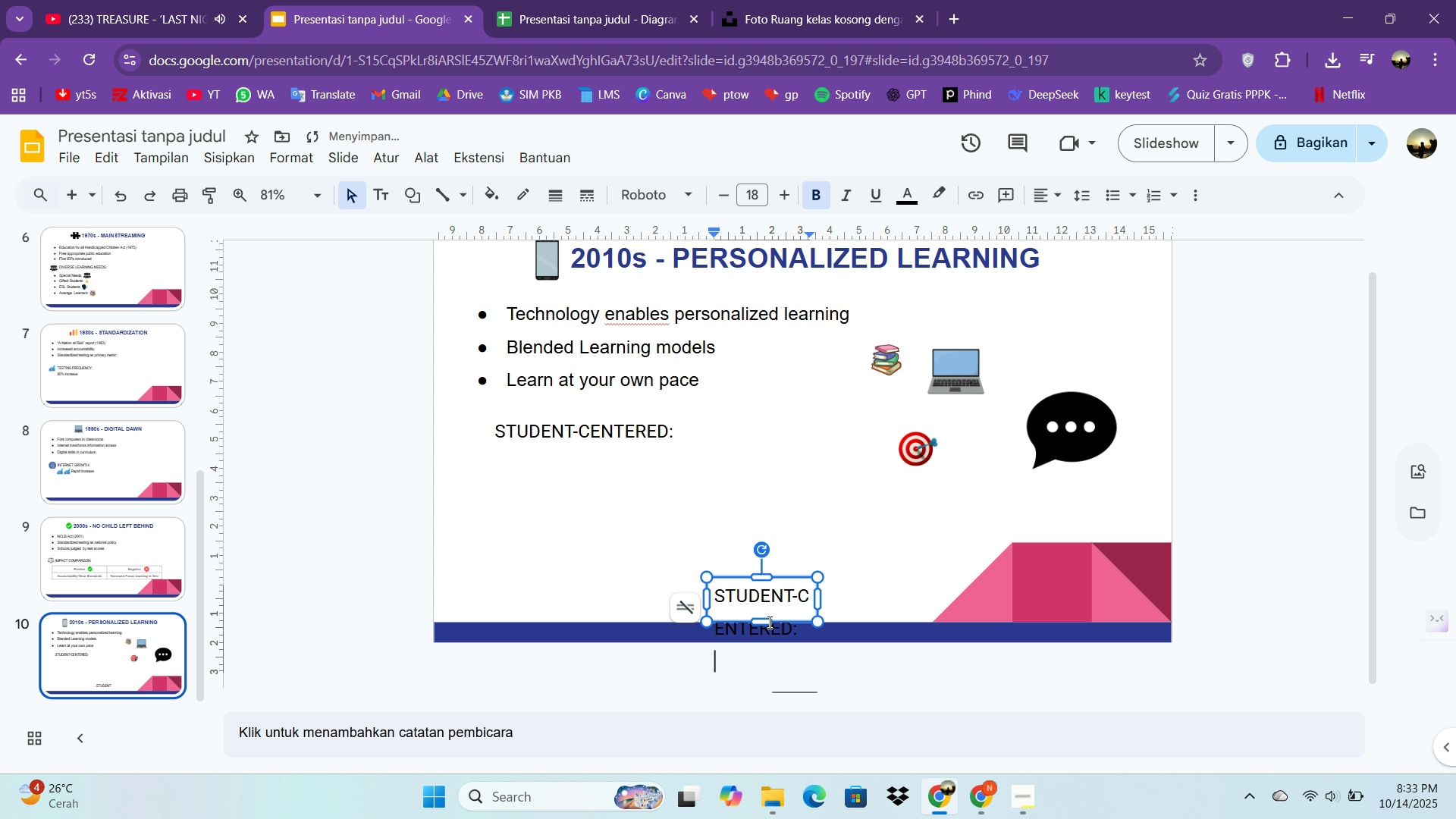 
key(Control+Z)
 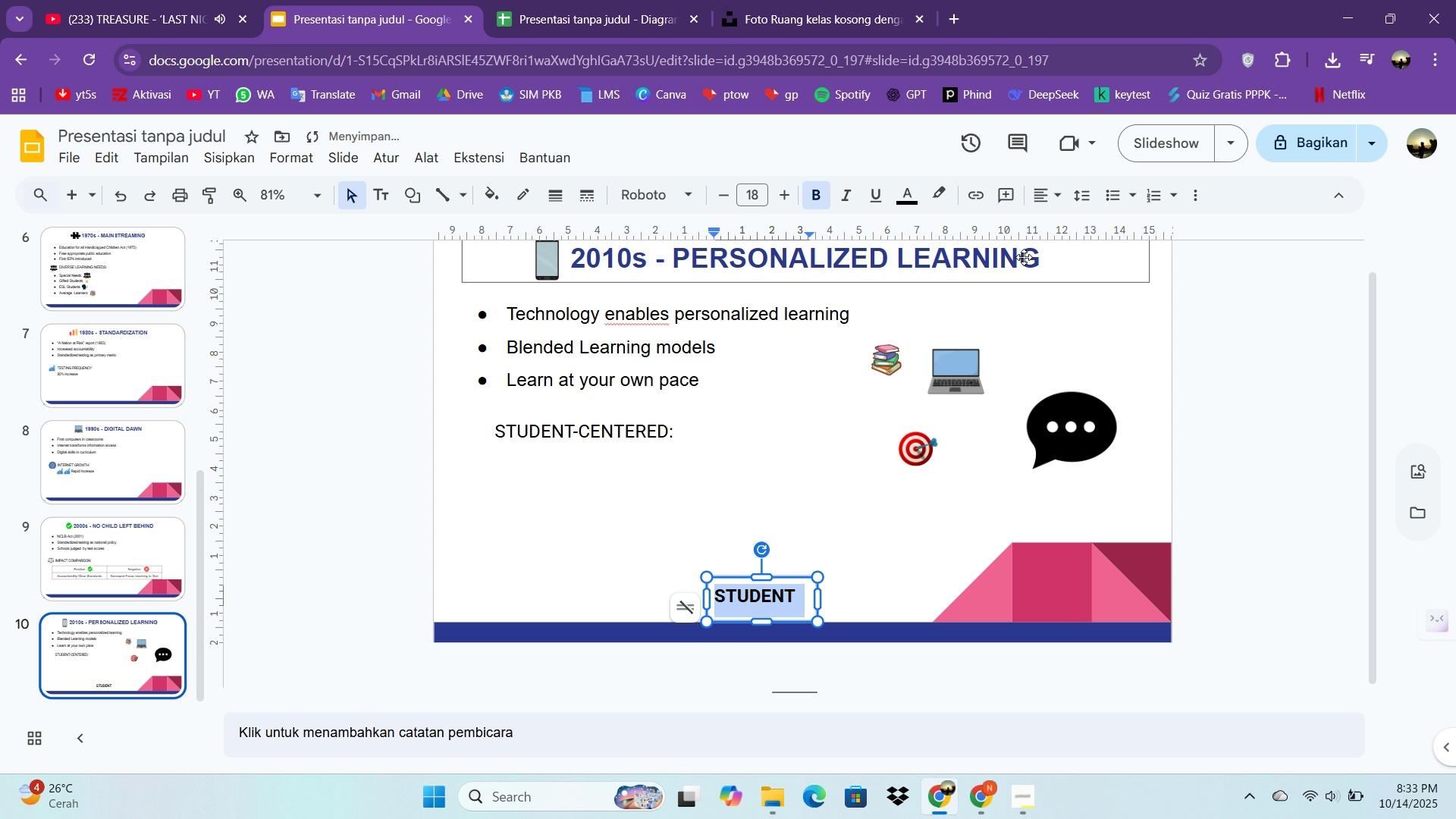 
left_click([1050, 194])
 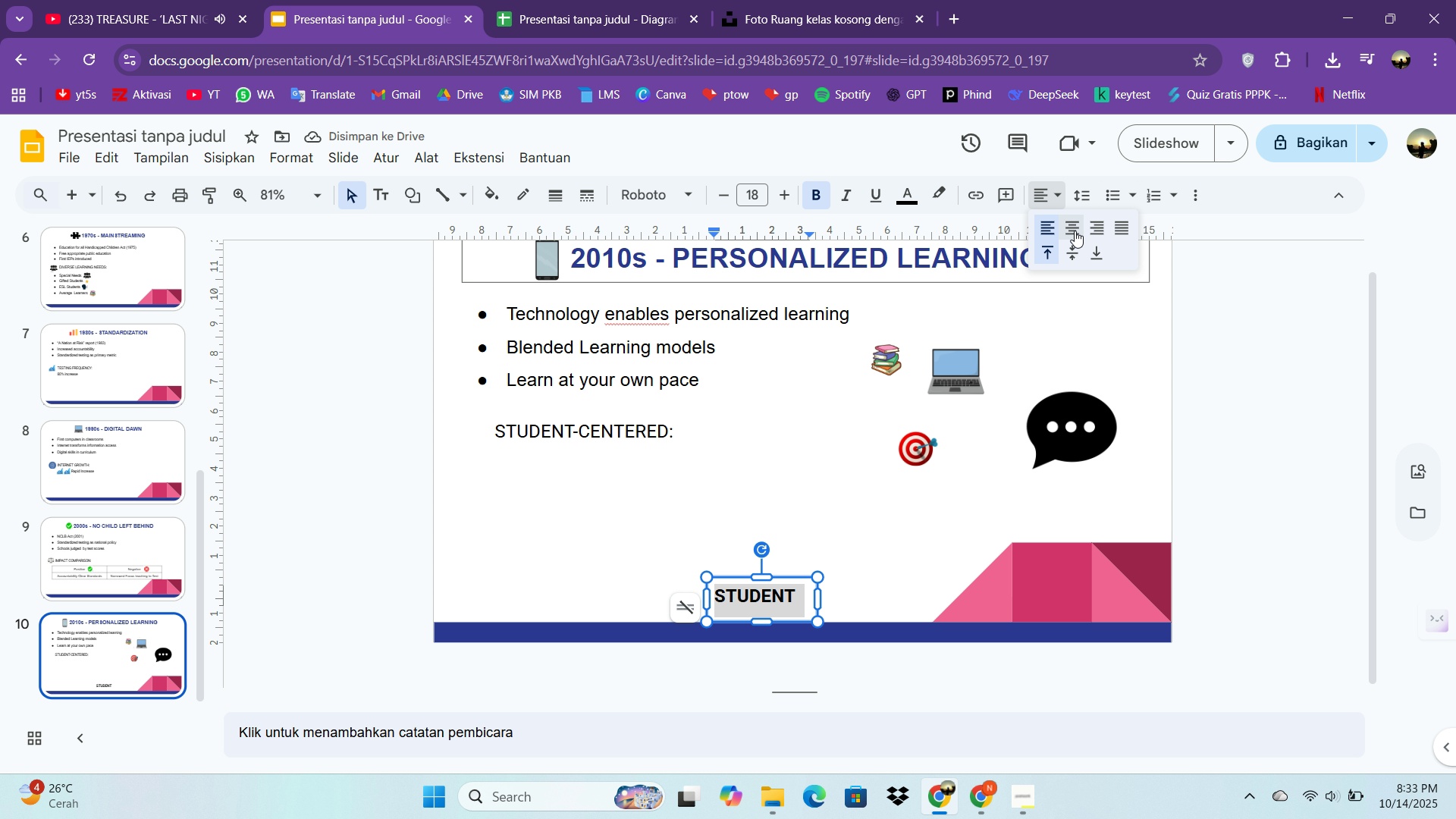 
left_click([1075, 231])
 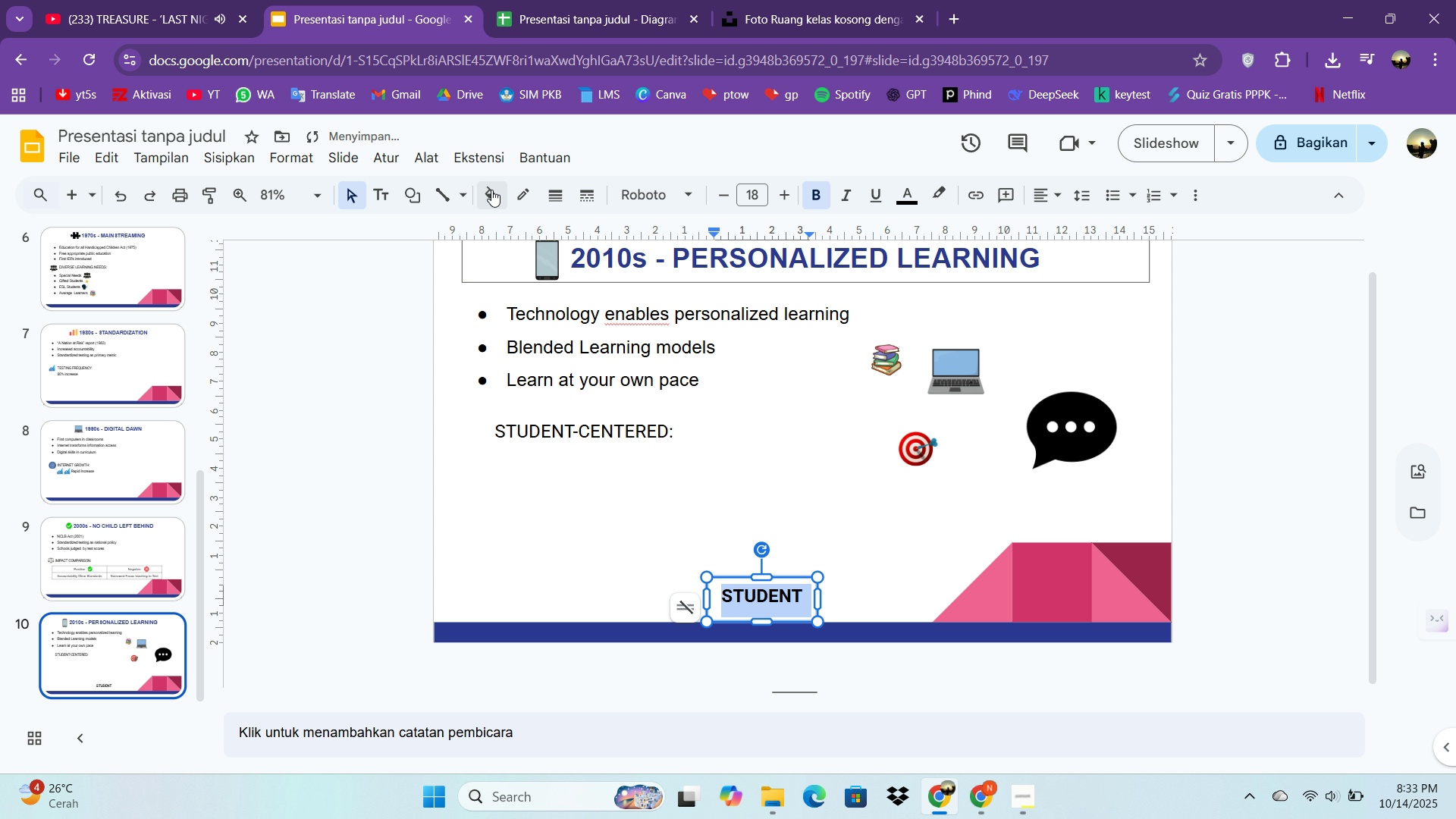 
double_click([491, 190])
 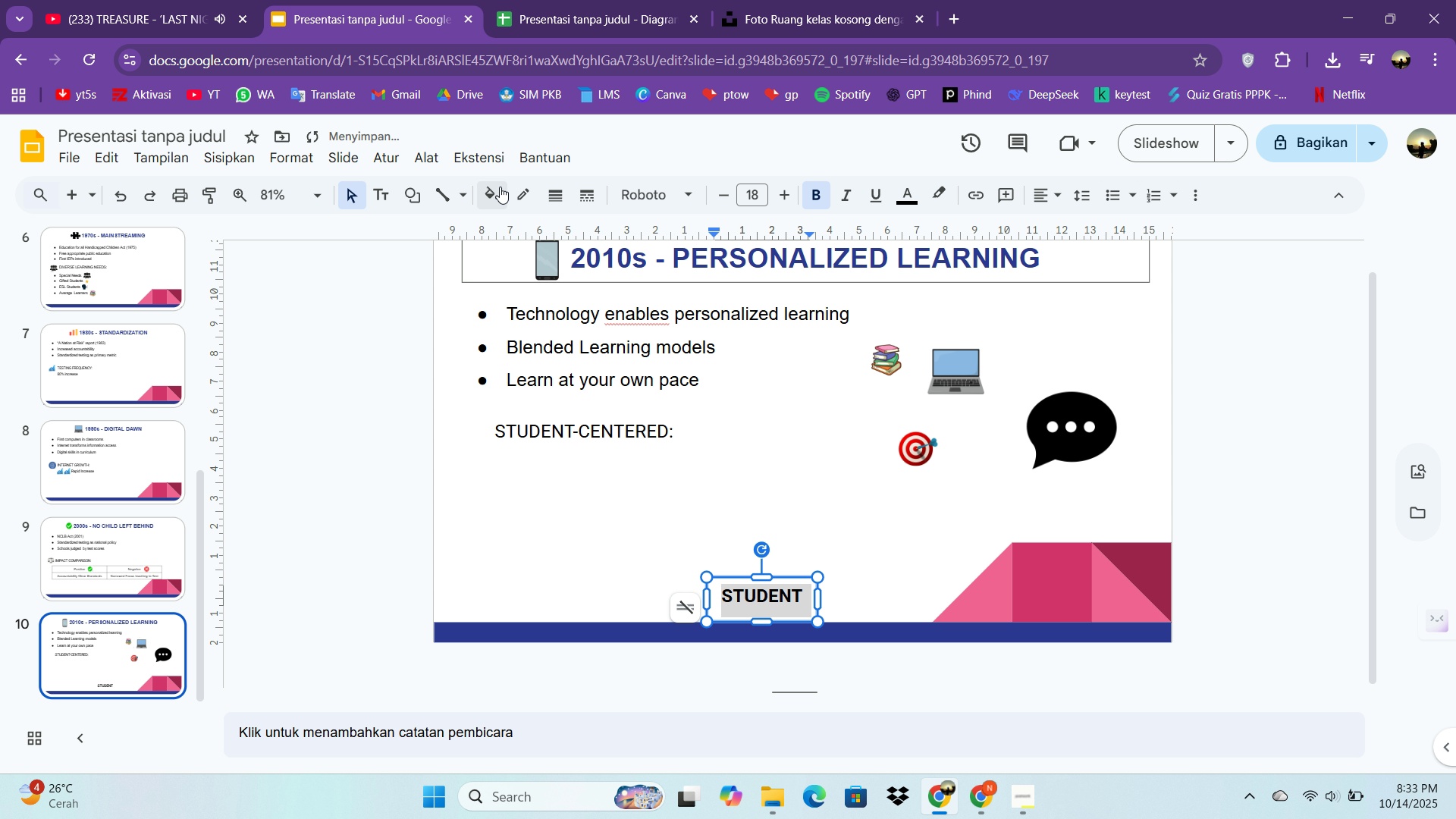 
left_click([500, 187])
 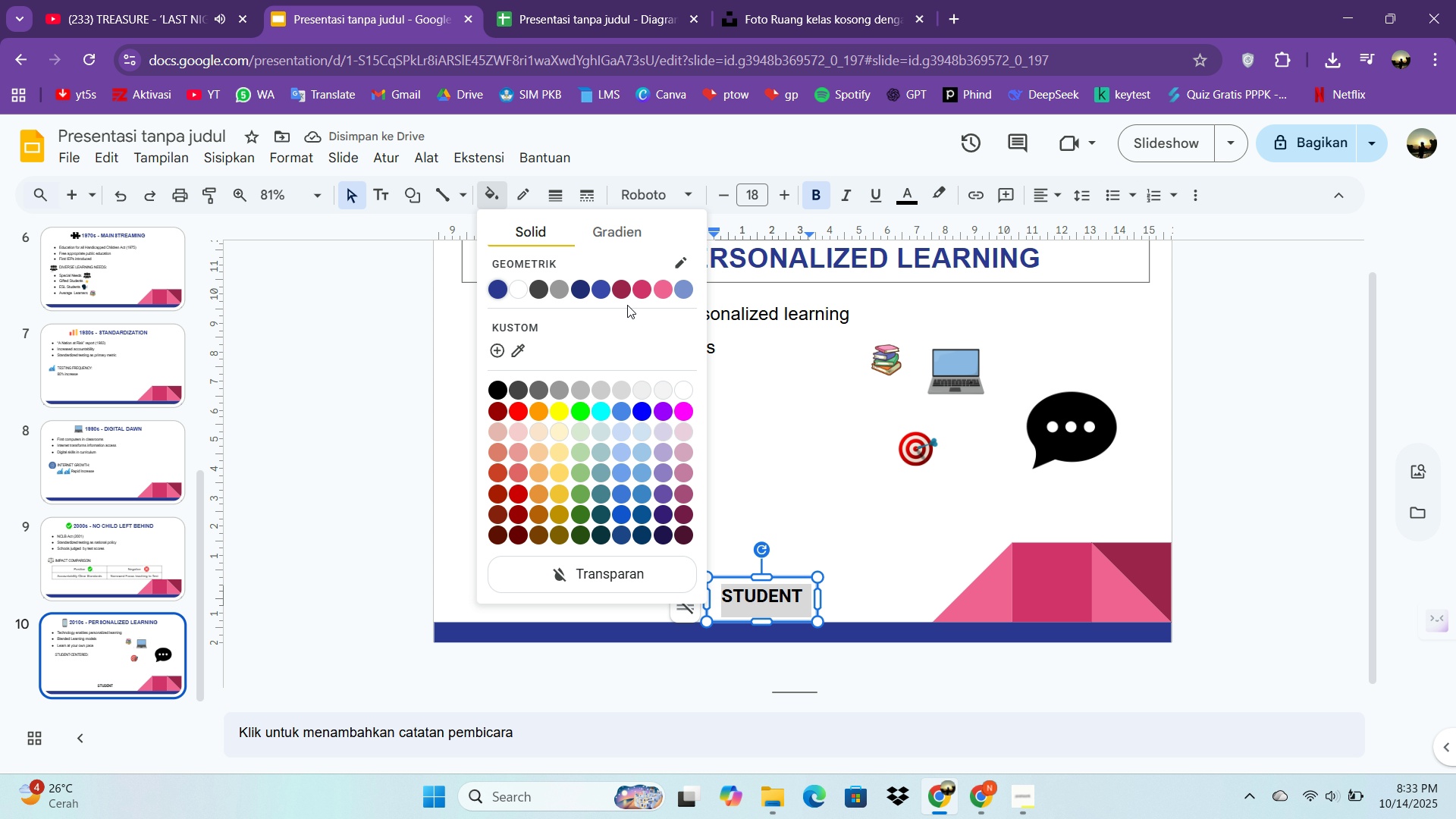 
left_click([556, 415])
 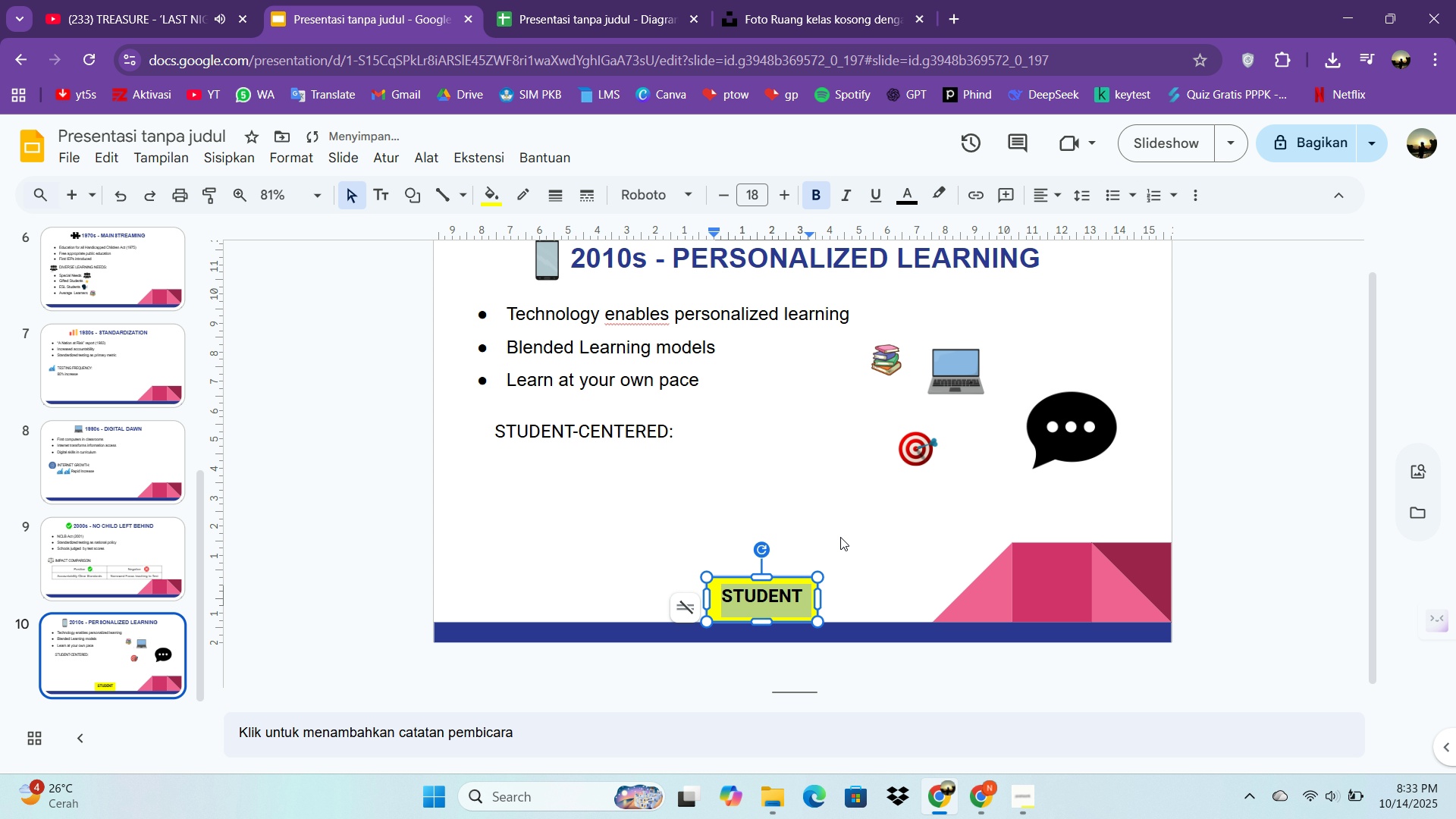 
left_click([840, 537])
 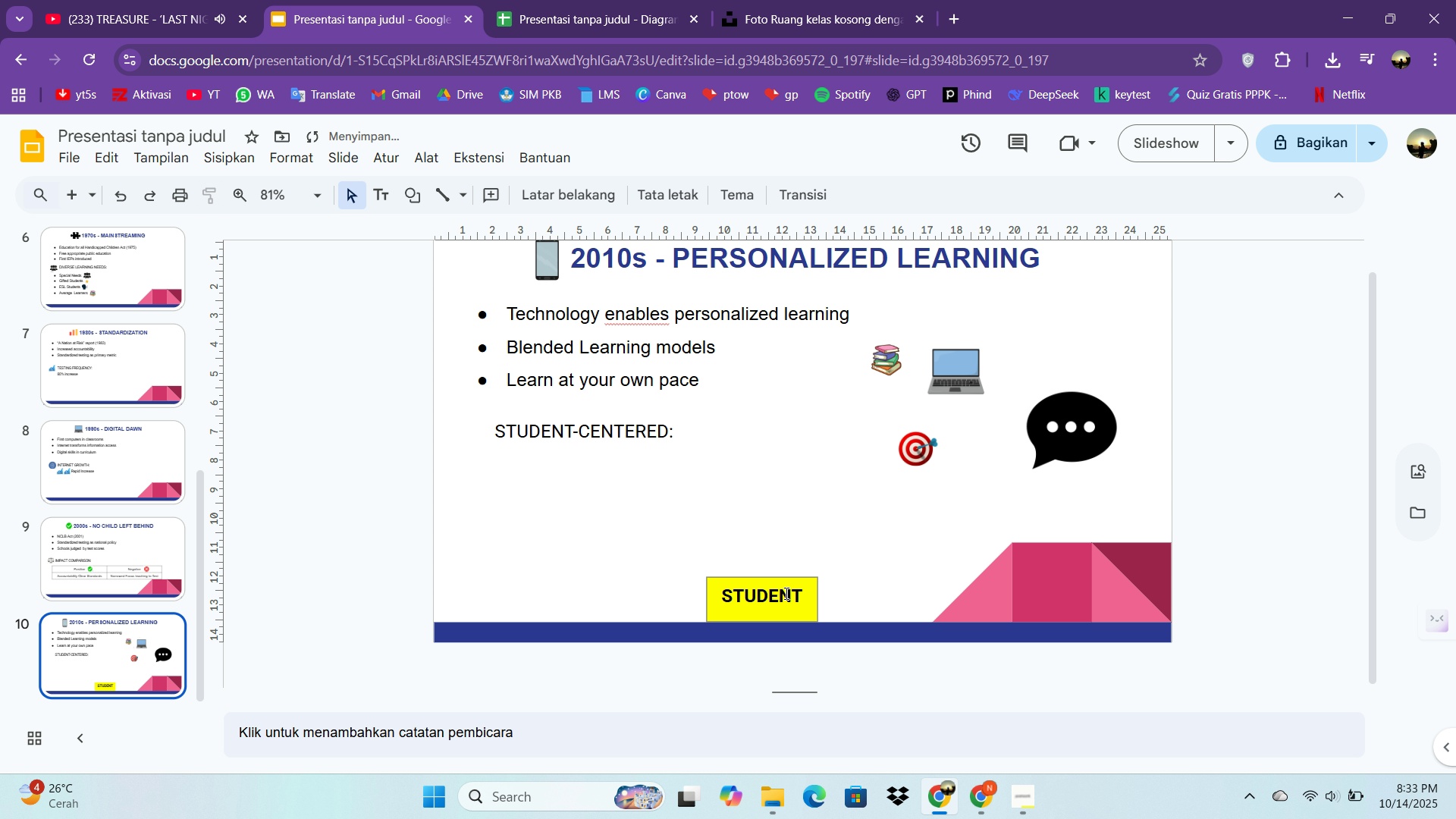 
left_click_drag(start_coordinate=[785, 593], to_coordinate=[786, 586])
 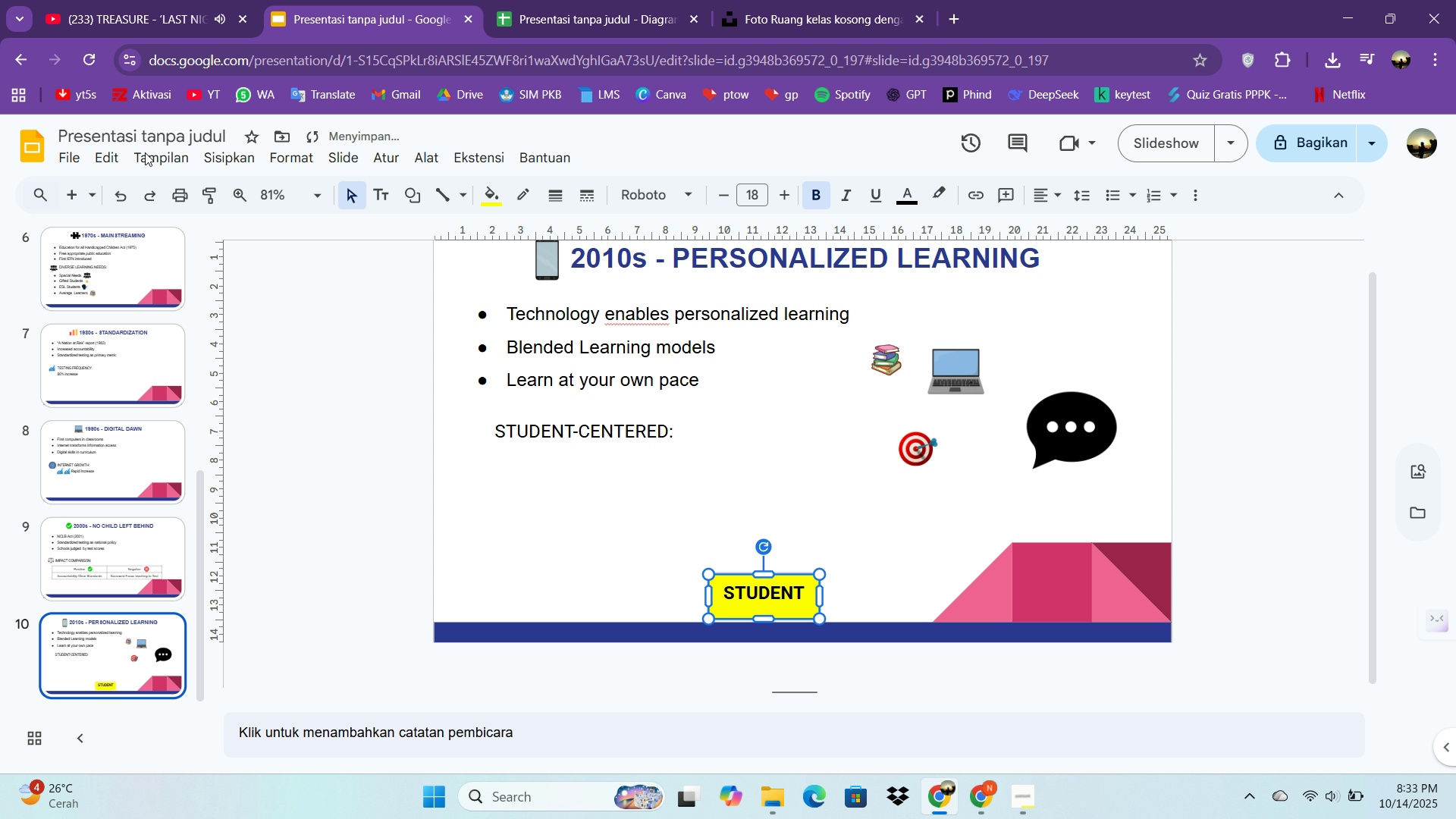 
left_click([203, 167])
 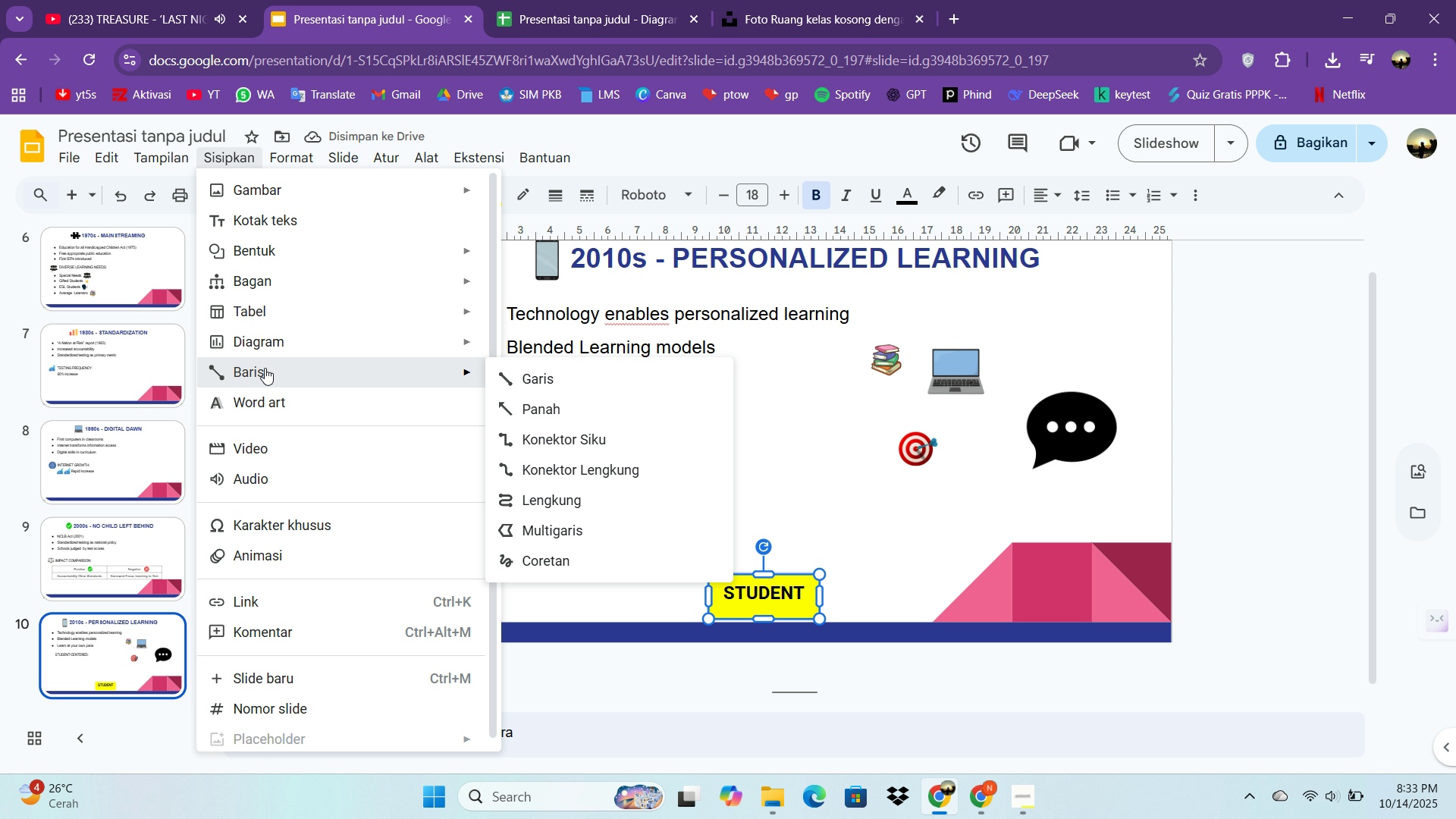 
left_click([265, 368])
 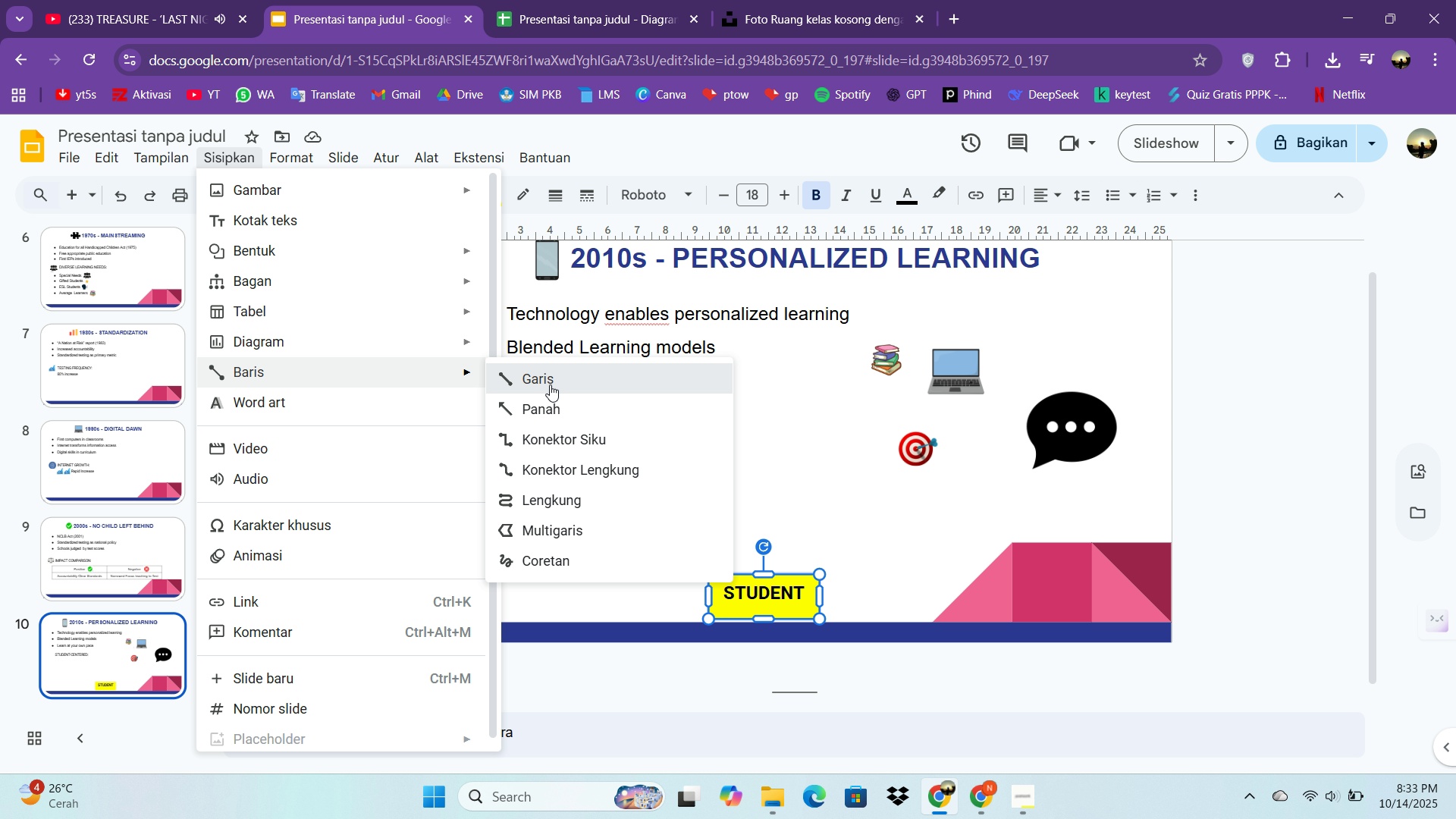 
left_click([550, 384])
 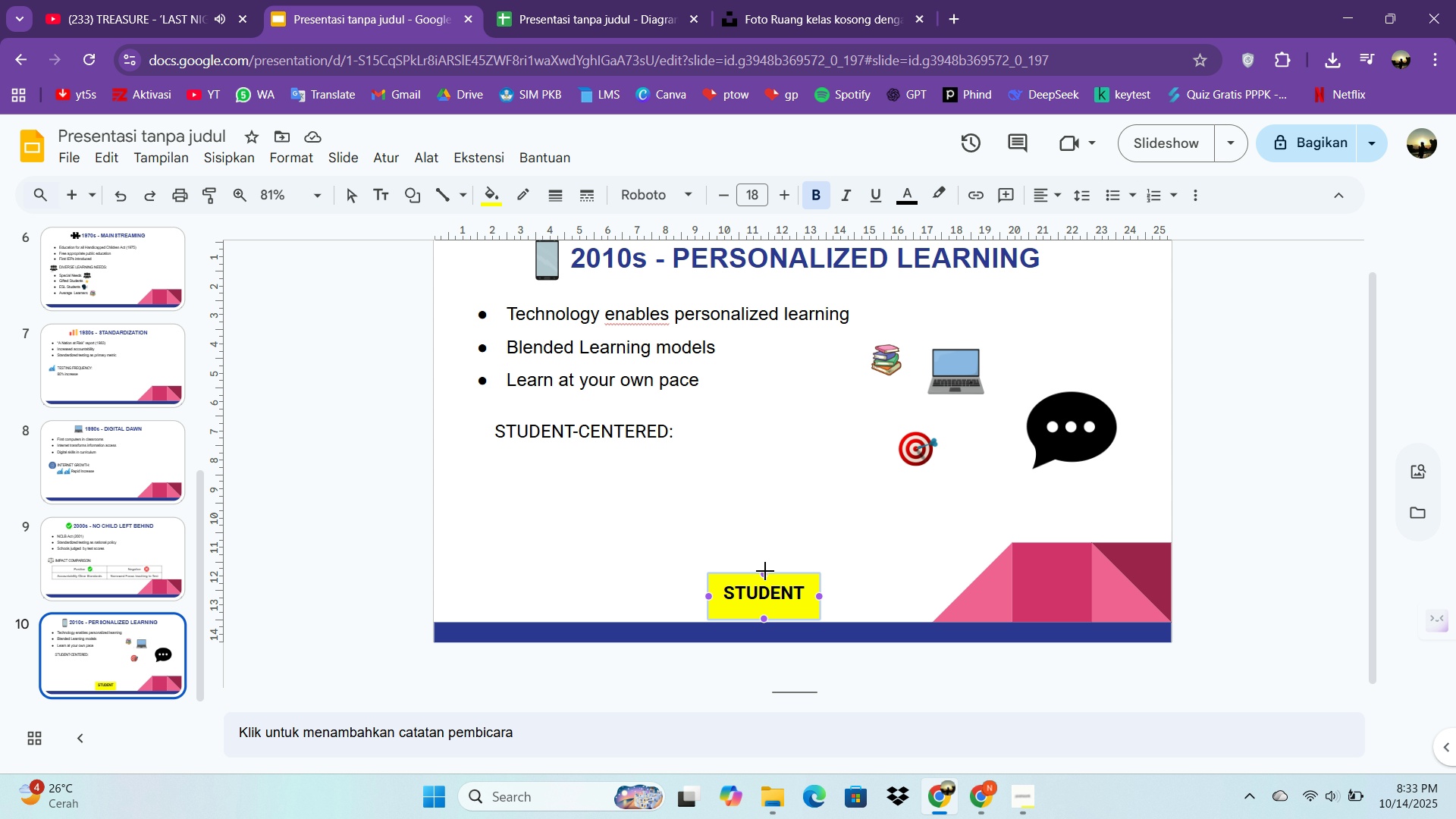 
left_click_drag(start_coordinate=[765, 571], to_coordinate=[763, 481])
 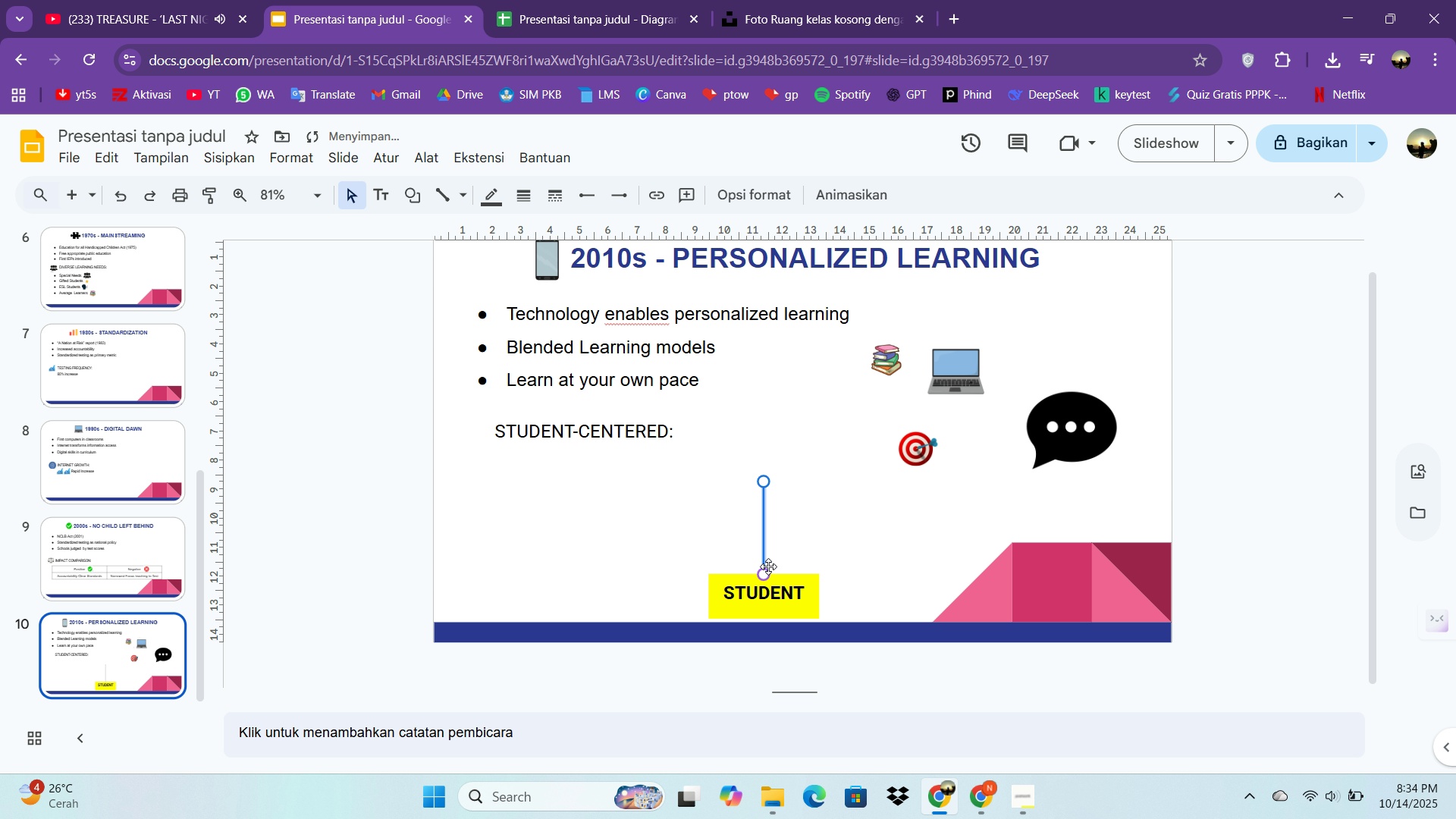 
hold_key(key=ControlLeft, duration=2.75)
 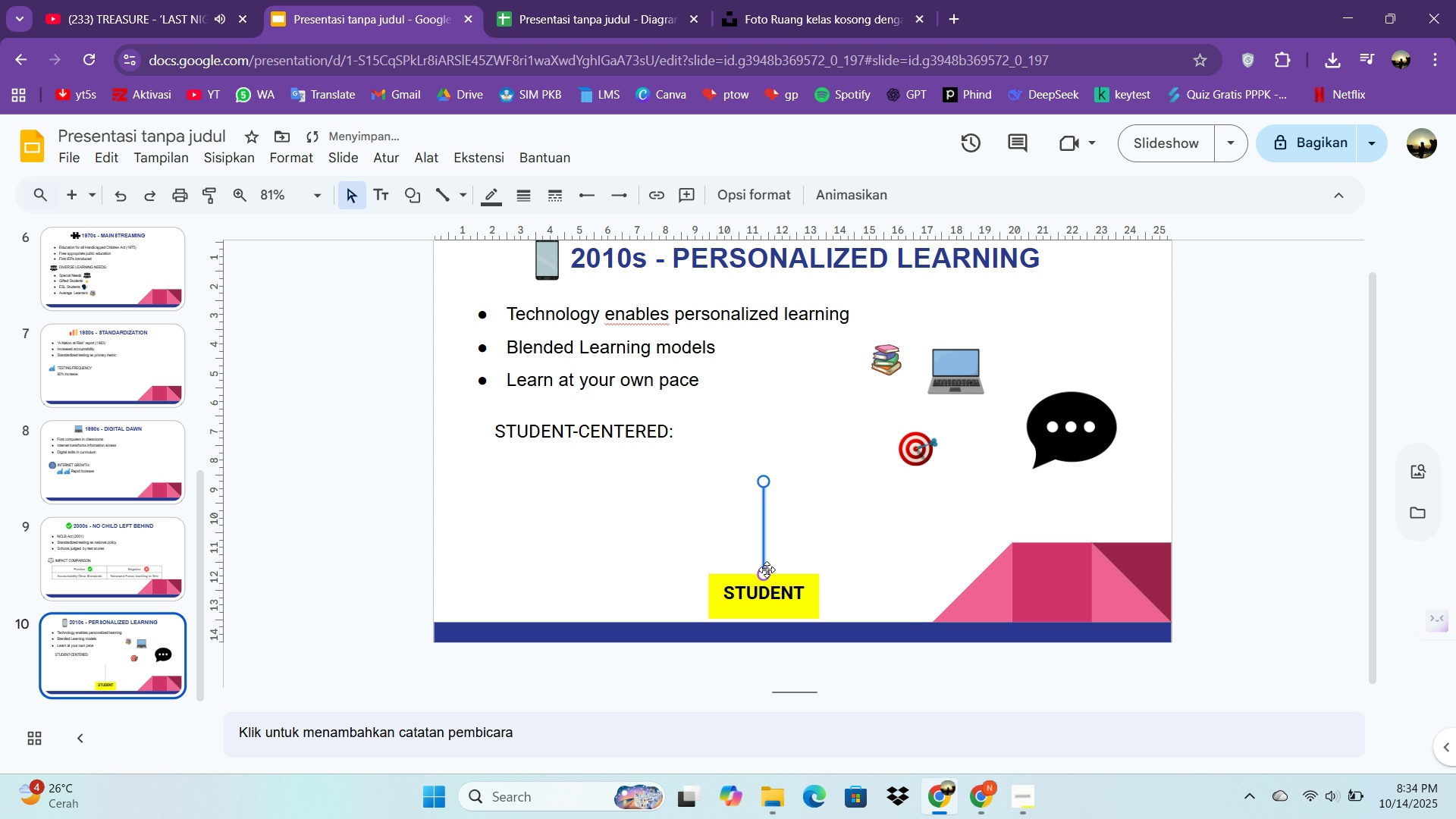 
hold_key(key=ShiftLeft, duration=2.64)
 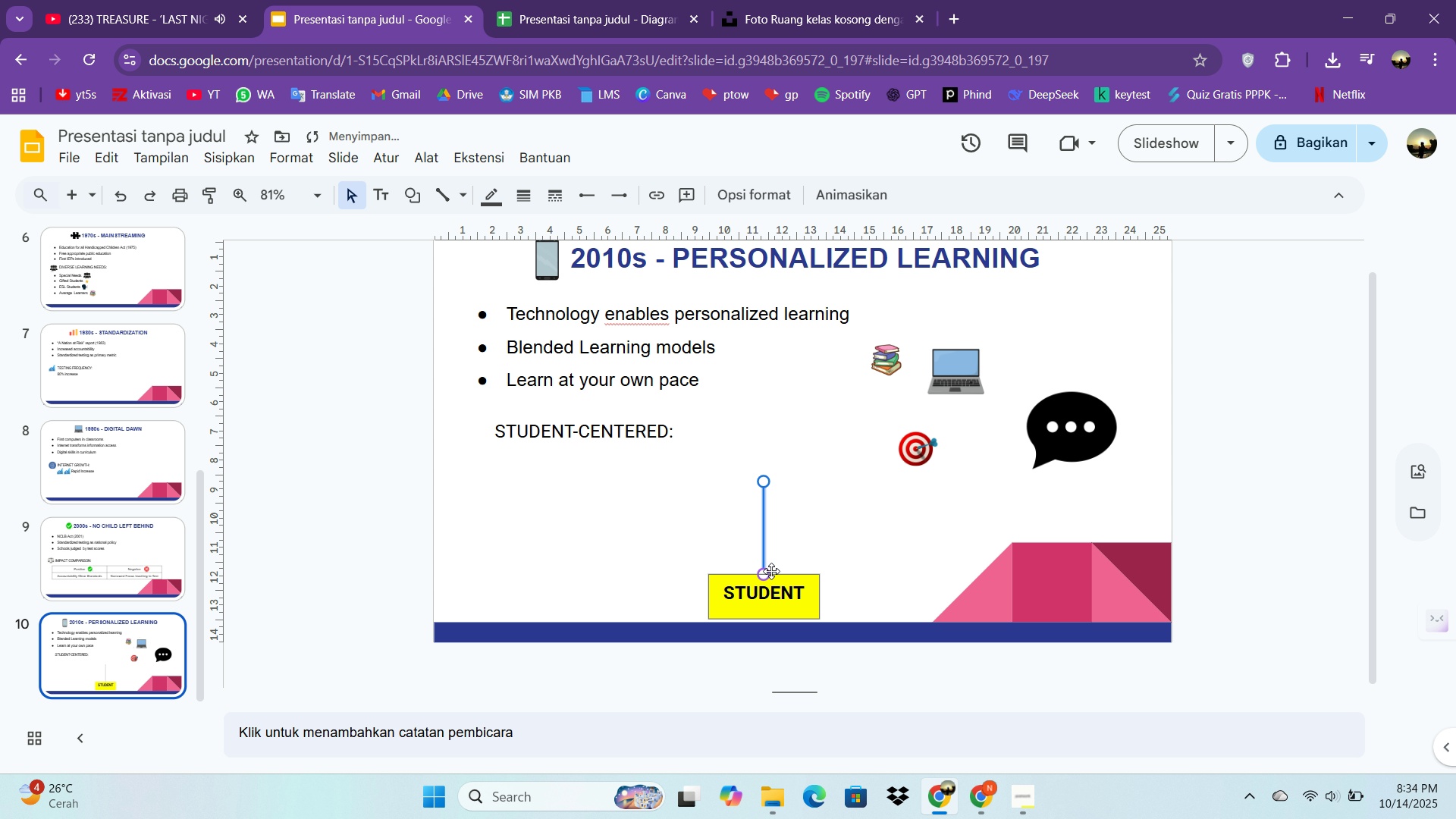 
left_click_drag(start_coordinate=[763, 573], to_coordinate=[800, 552])
 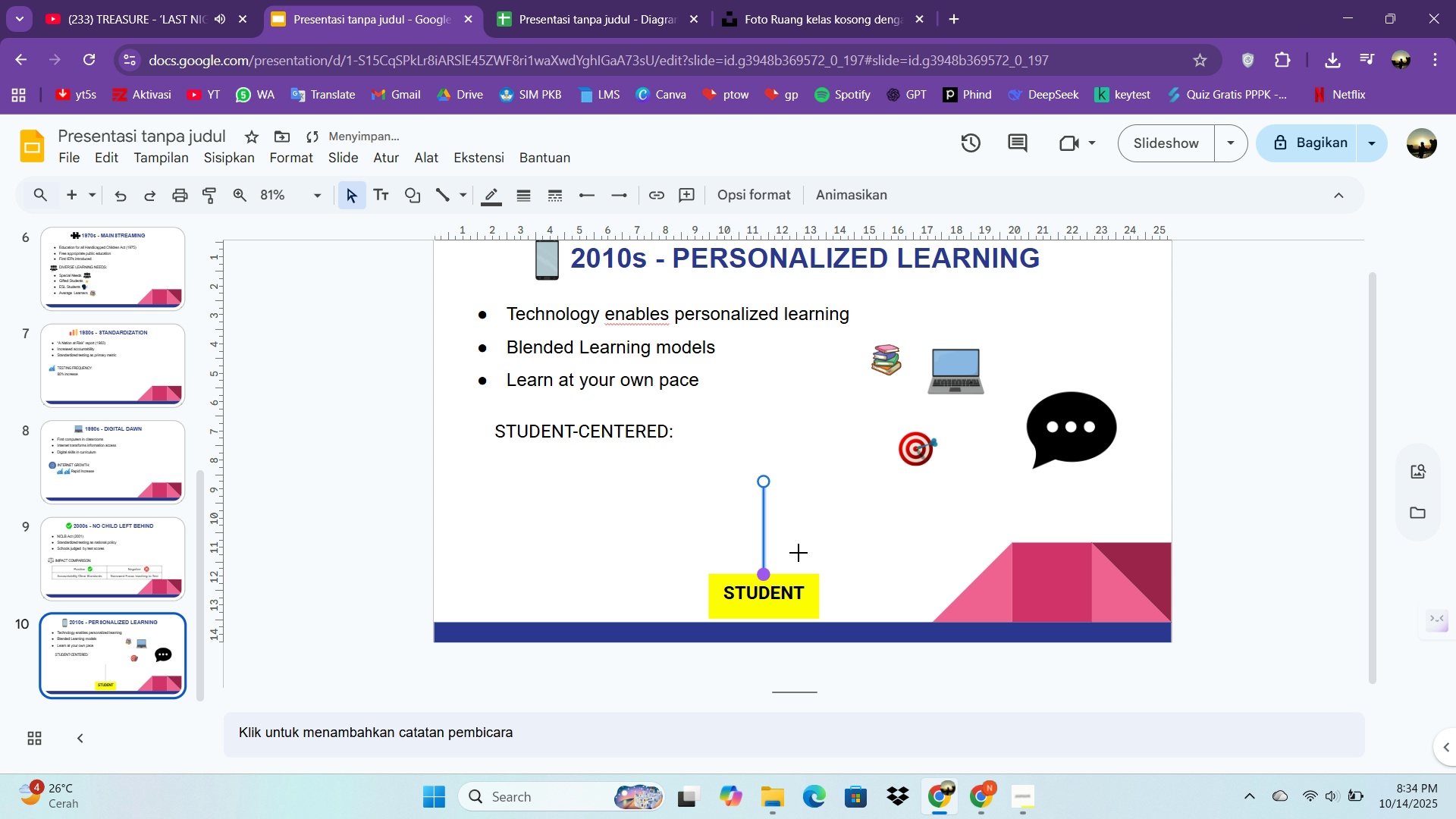 
hold_key(key=ShiftLeft, duration=1.37)
 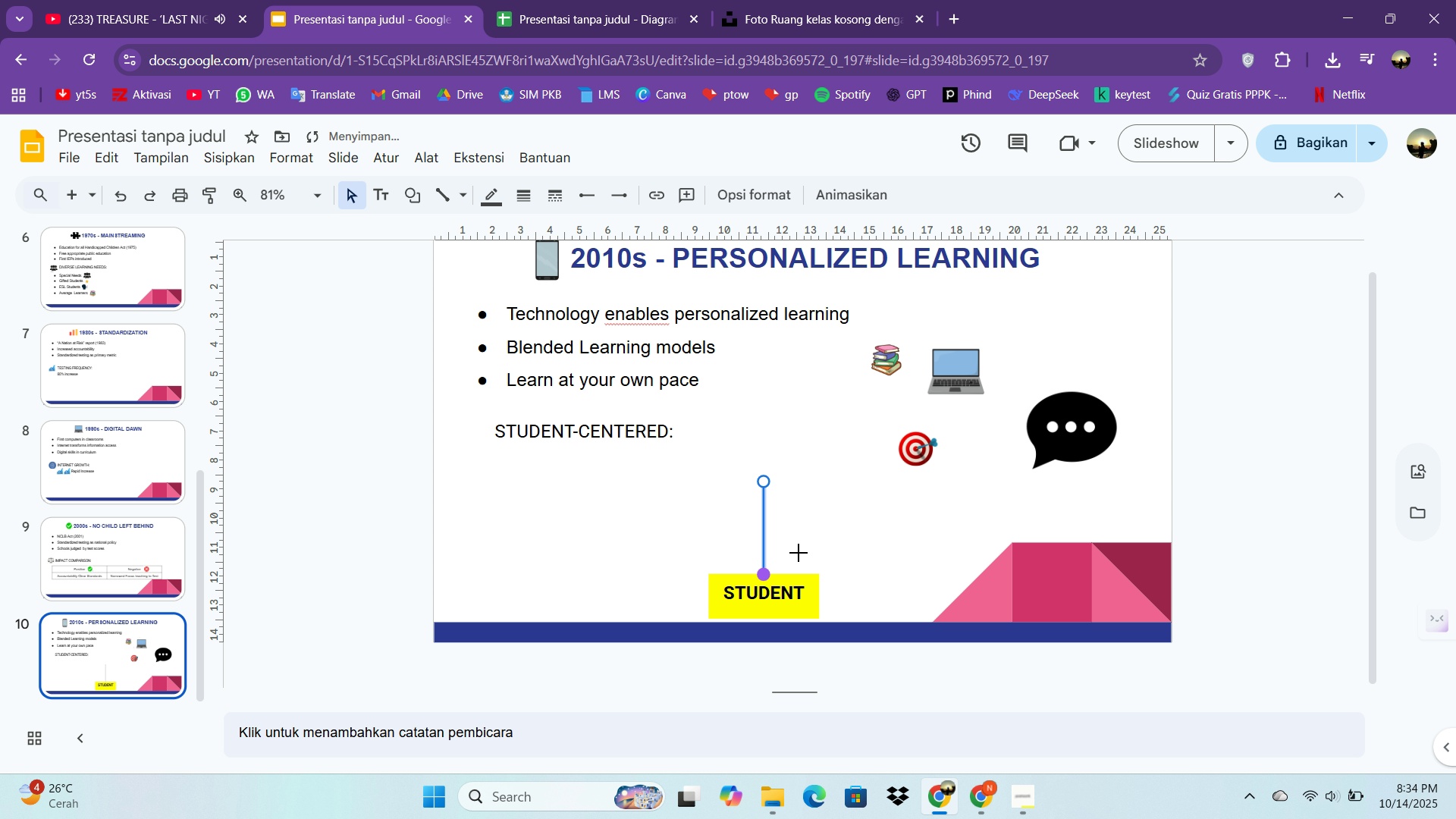 
hold_key(key=ControlLeft, duration=1.37)
 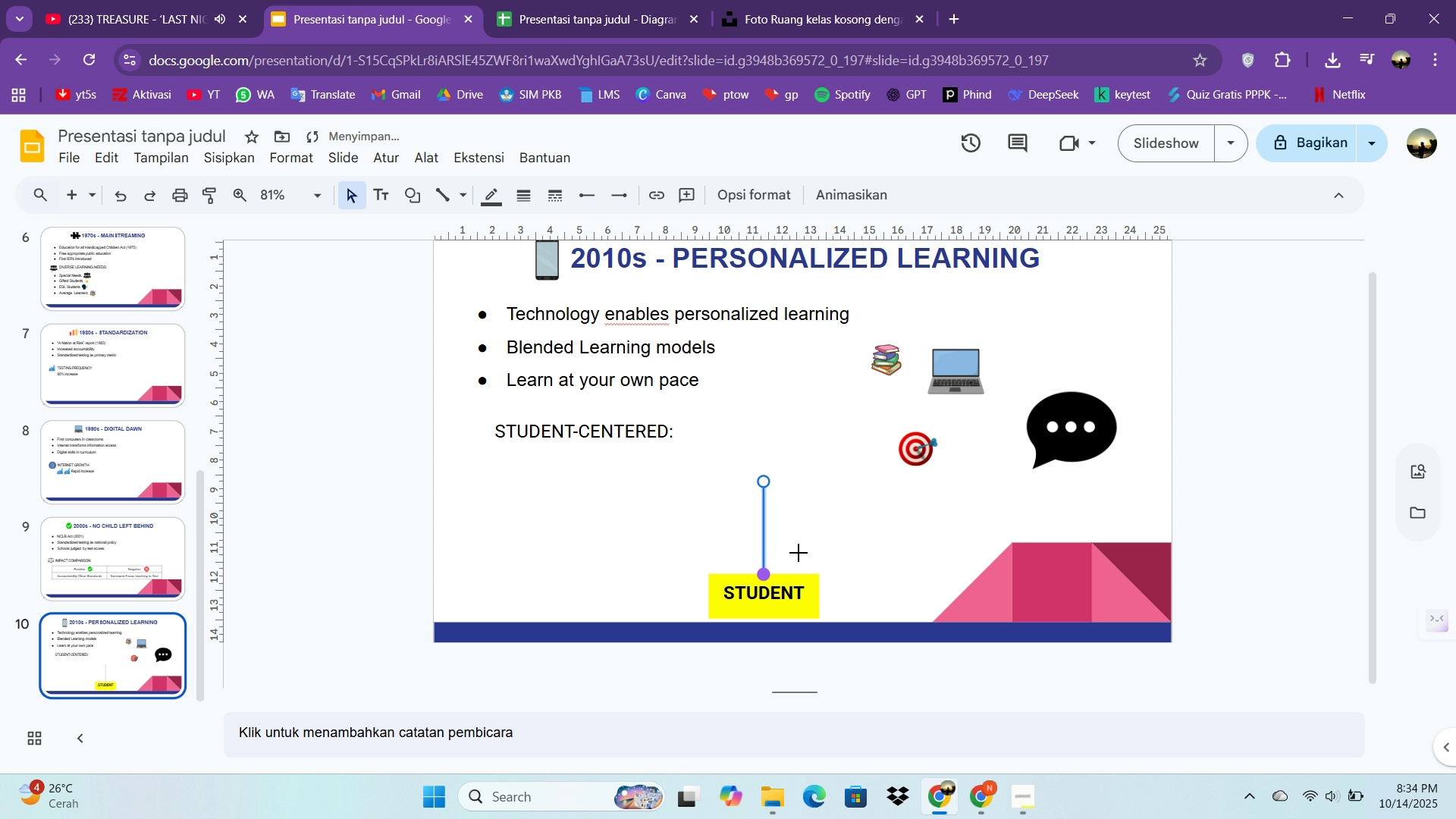 
key(Control+Z)
 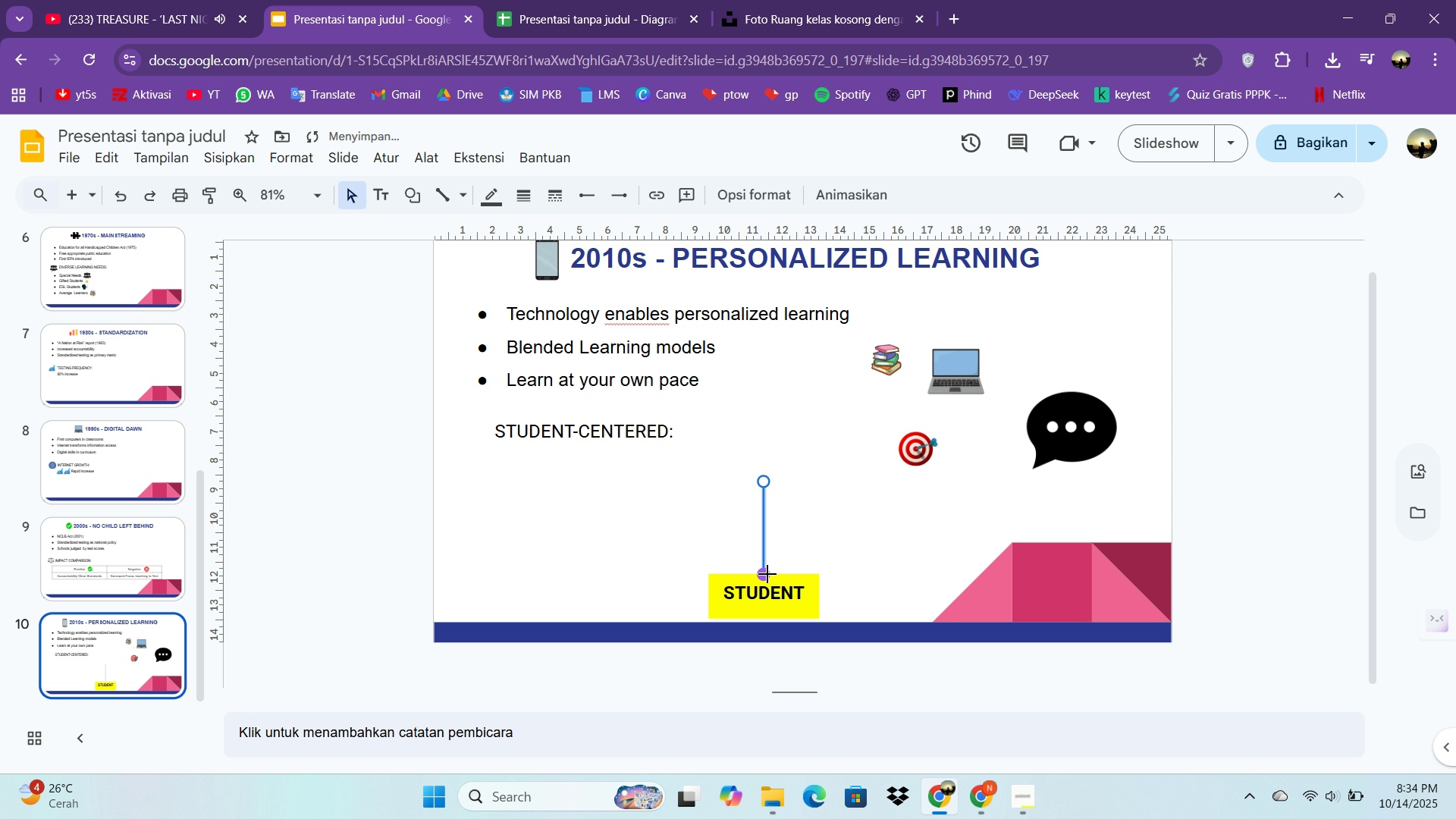 
hold_key(key=ControlLeft, duration=0.65)
left_click_drag(start_coordinate=[767, 574], to_coordinate=[796, 560])
 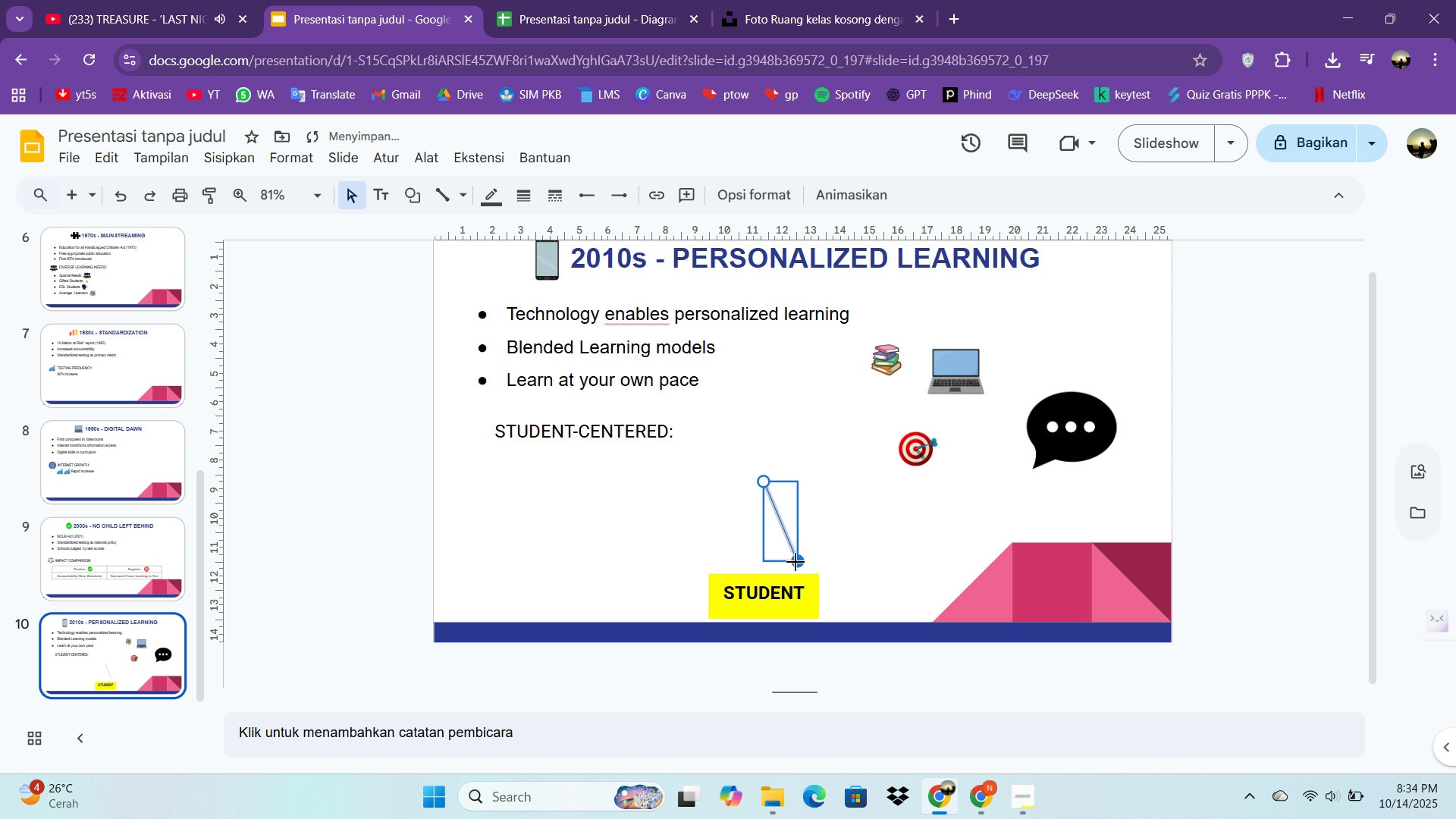 
key(Control+Z)
 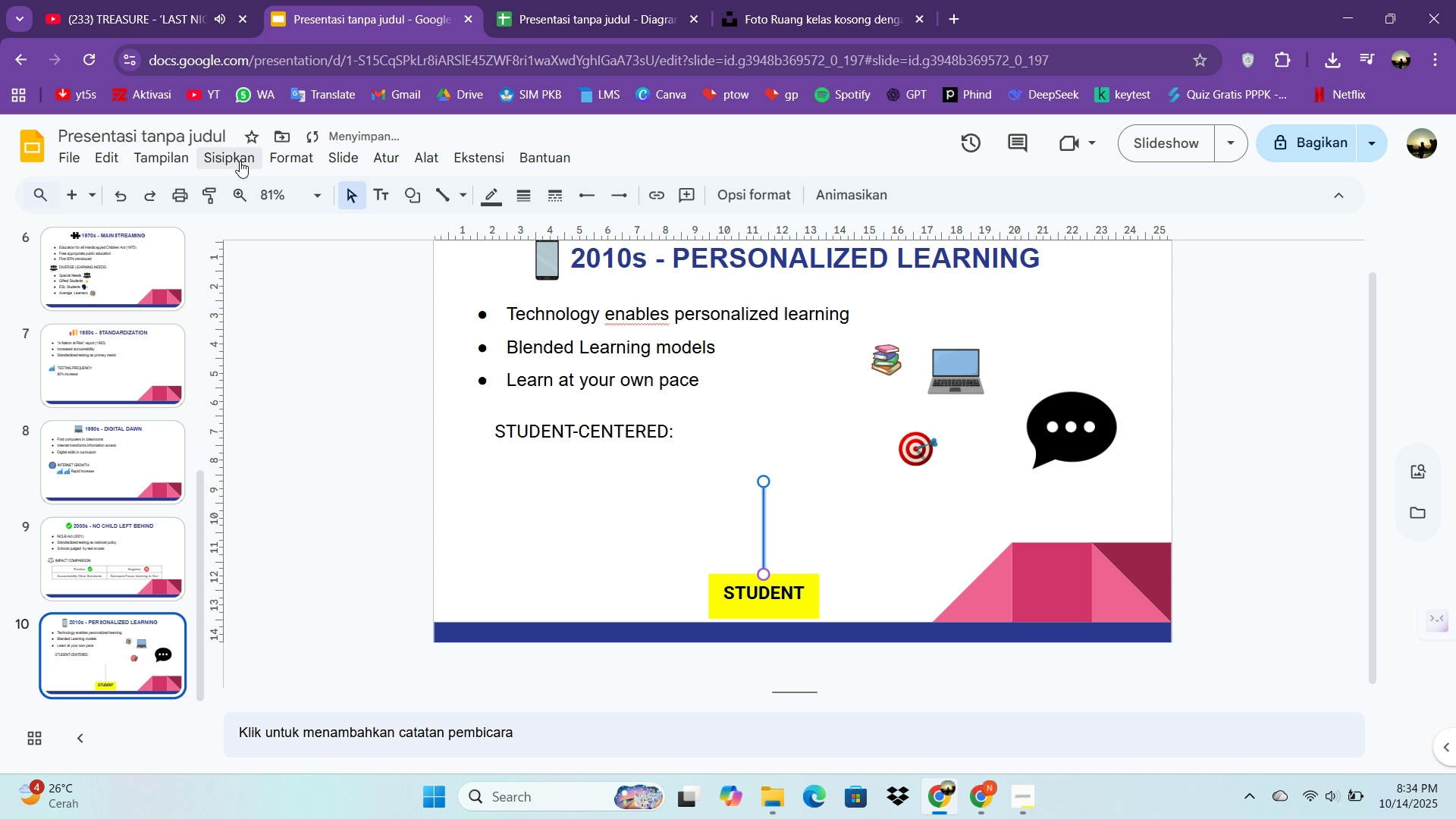 
left_click([240, 161])
 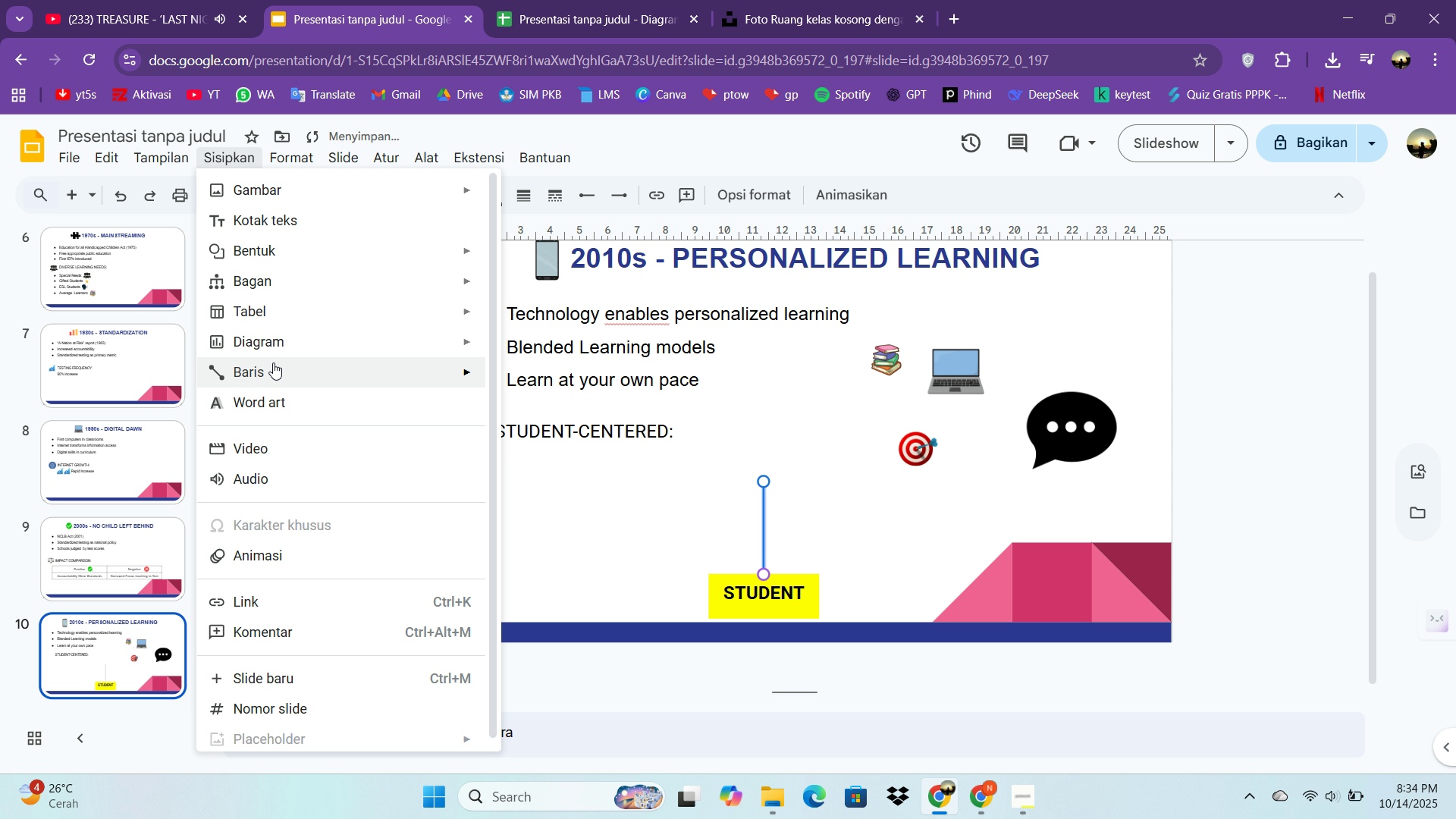 
left_click([273, 362])
 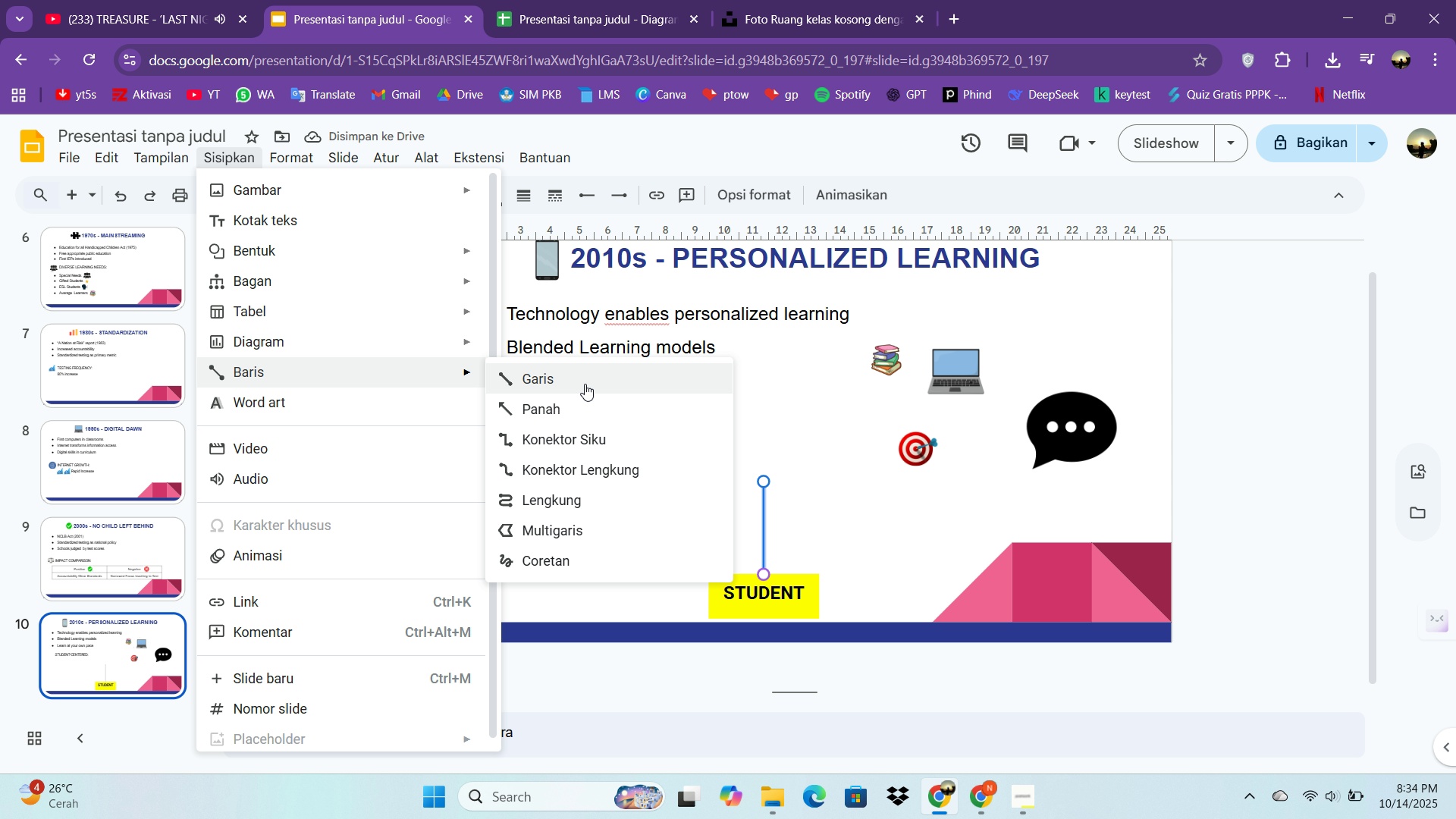 
left_click([583, 381])
 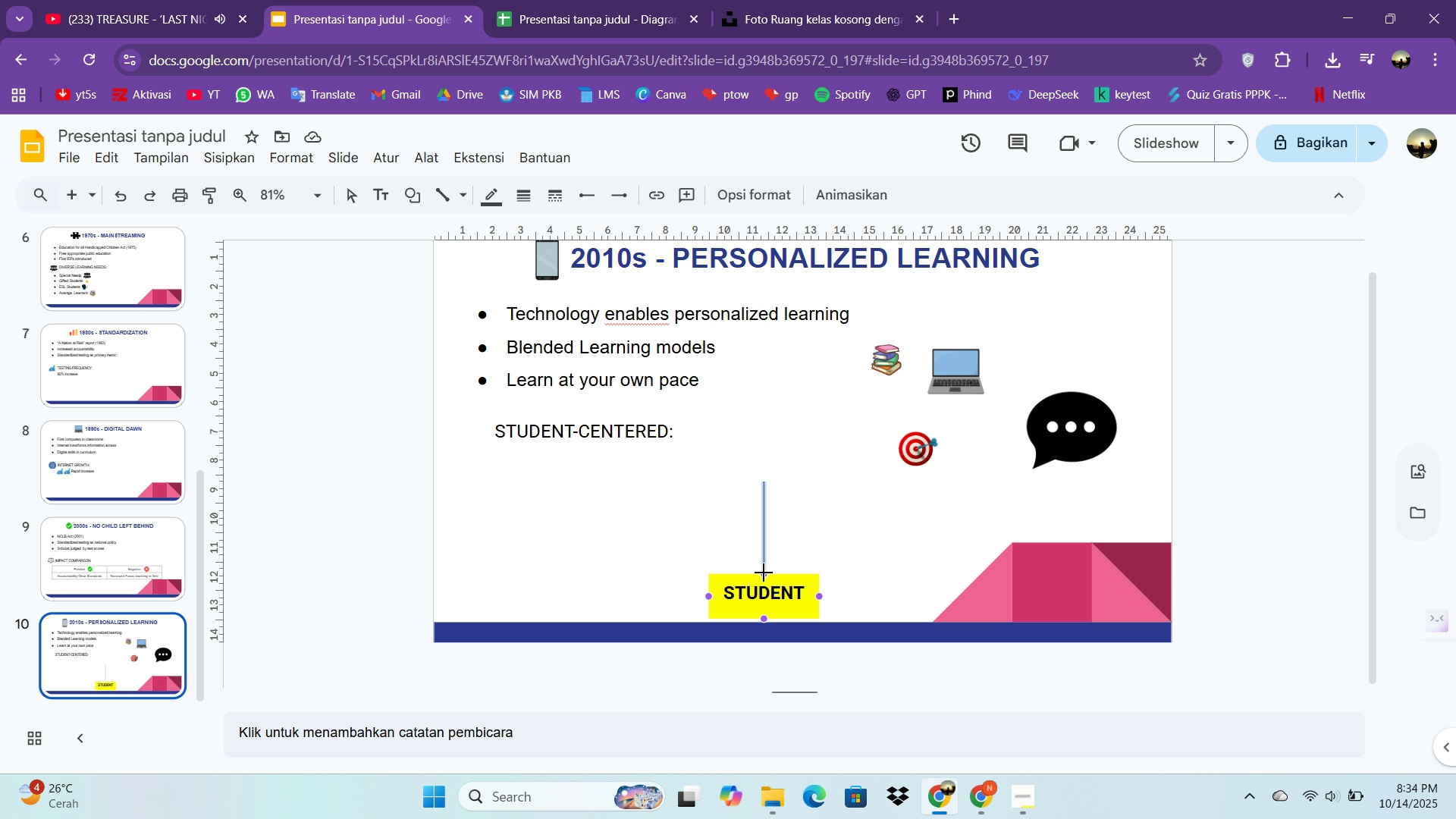 
left_click_drag(start_coordinate=[764, 573], to_coordinate=[829, 517])
 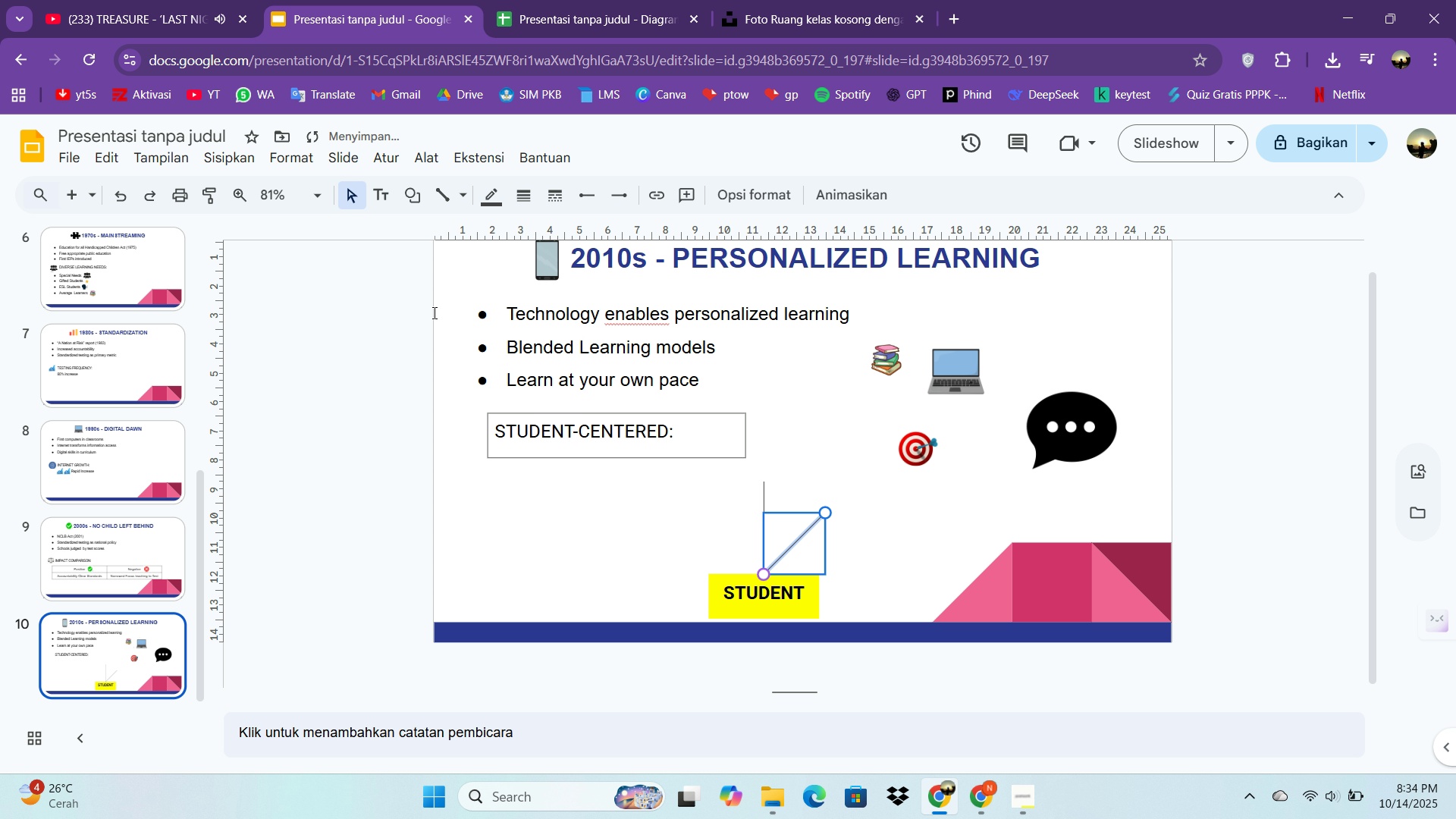 
hold_key(key=ShiftLeft, duration=2.69)
 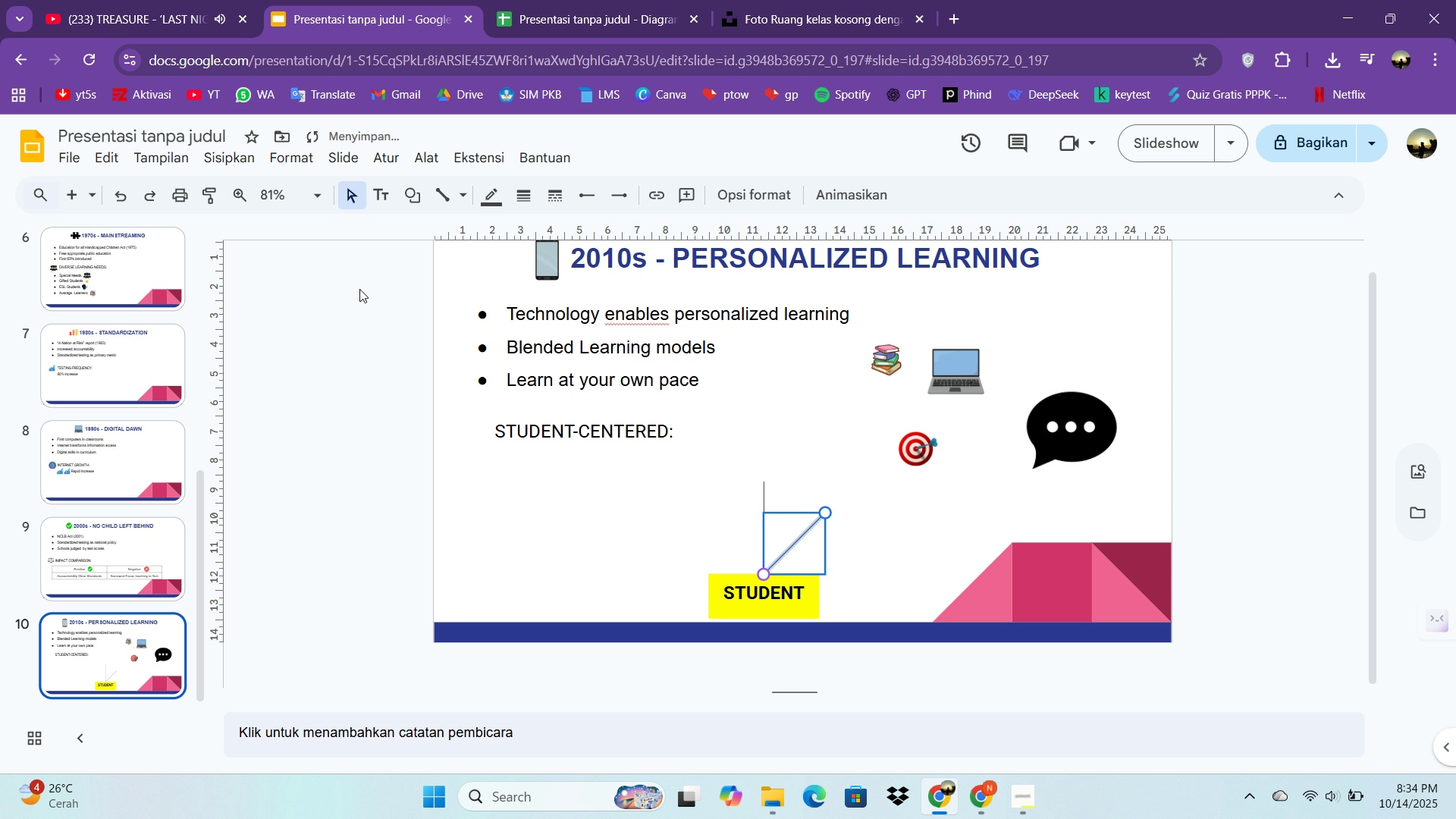 
hold_key(key=ControlLeft, duration=2.61)
 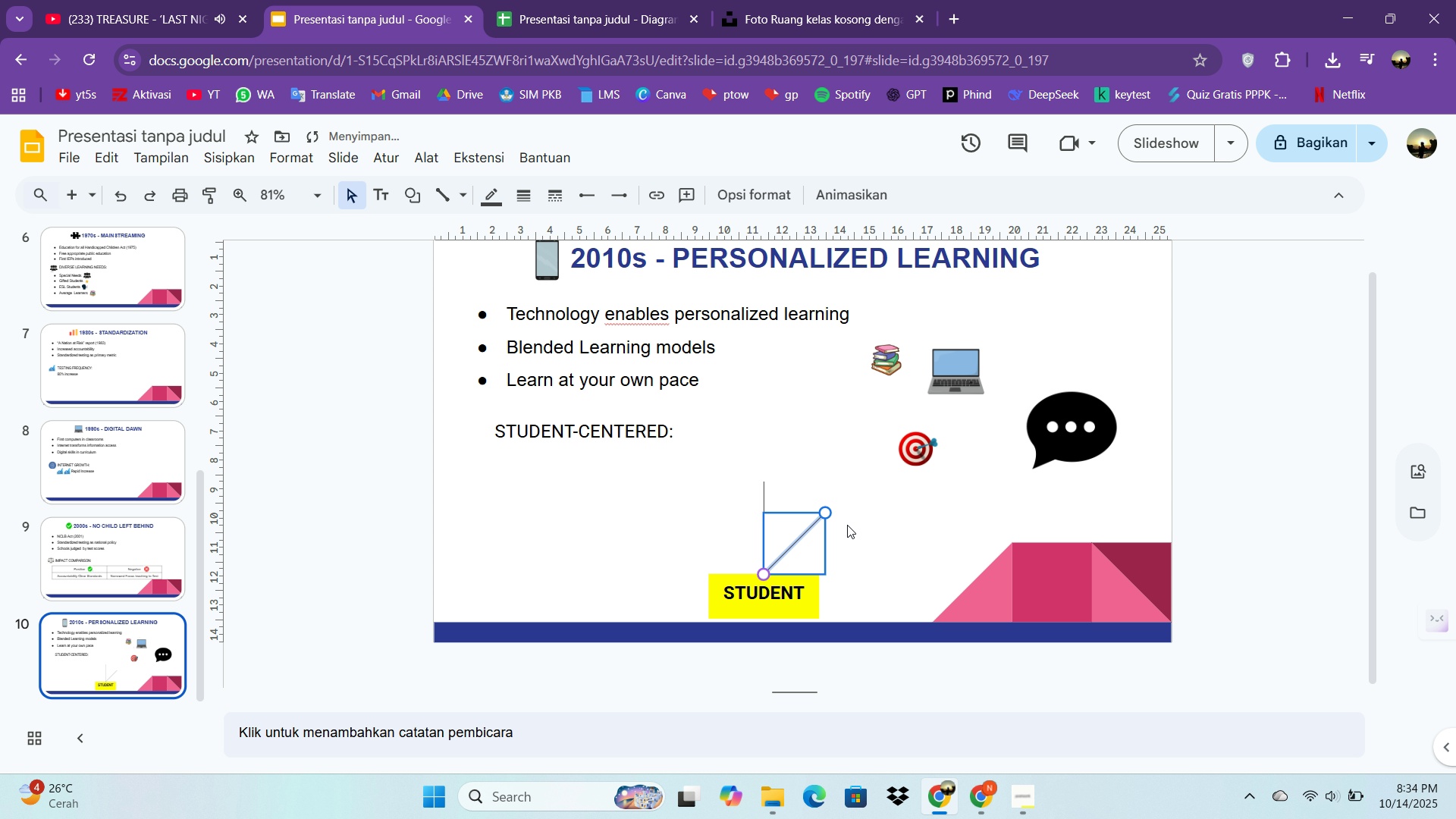 
hold_key(key=ShiftLeft, duration=0.81)
left_click_drag(start_coordinate=[824, 516], to_coordinate=[830, 505])
 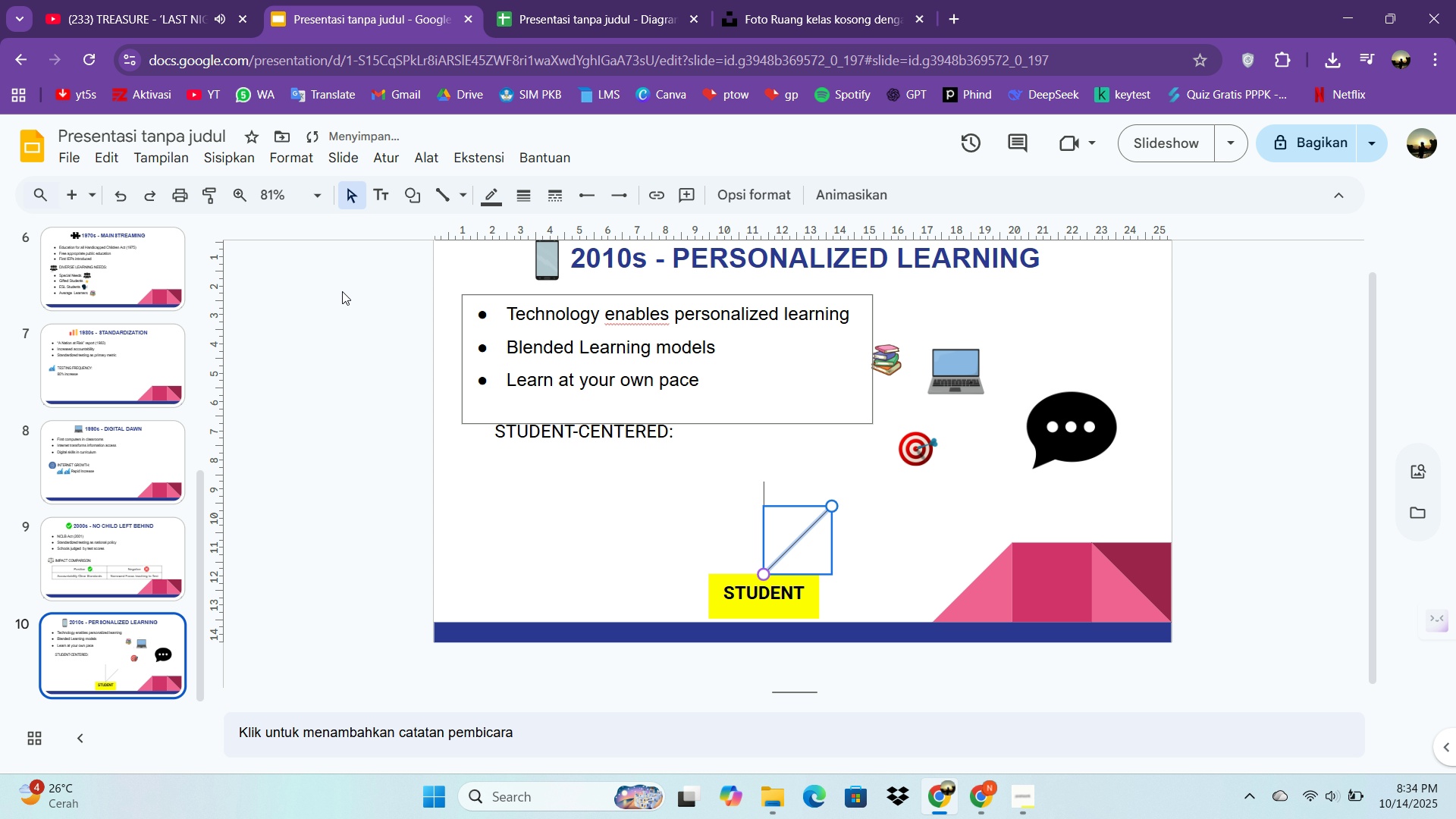 
hold_key(key=ControlLeft, duration=0.72)
 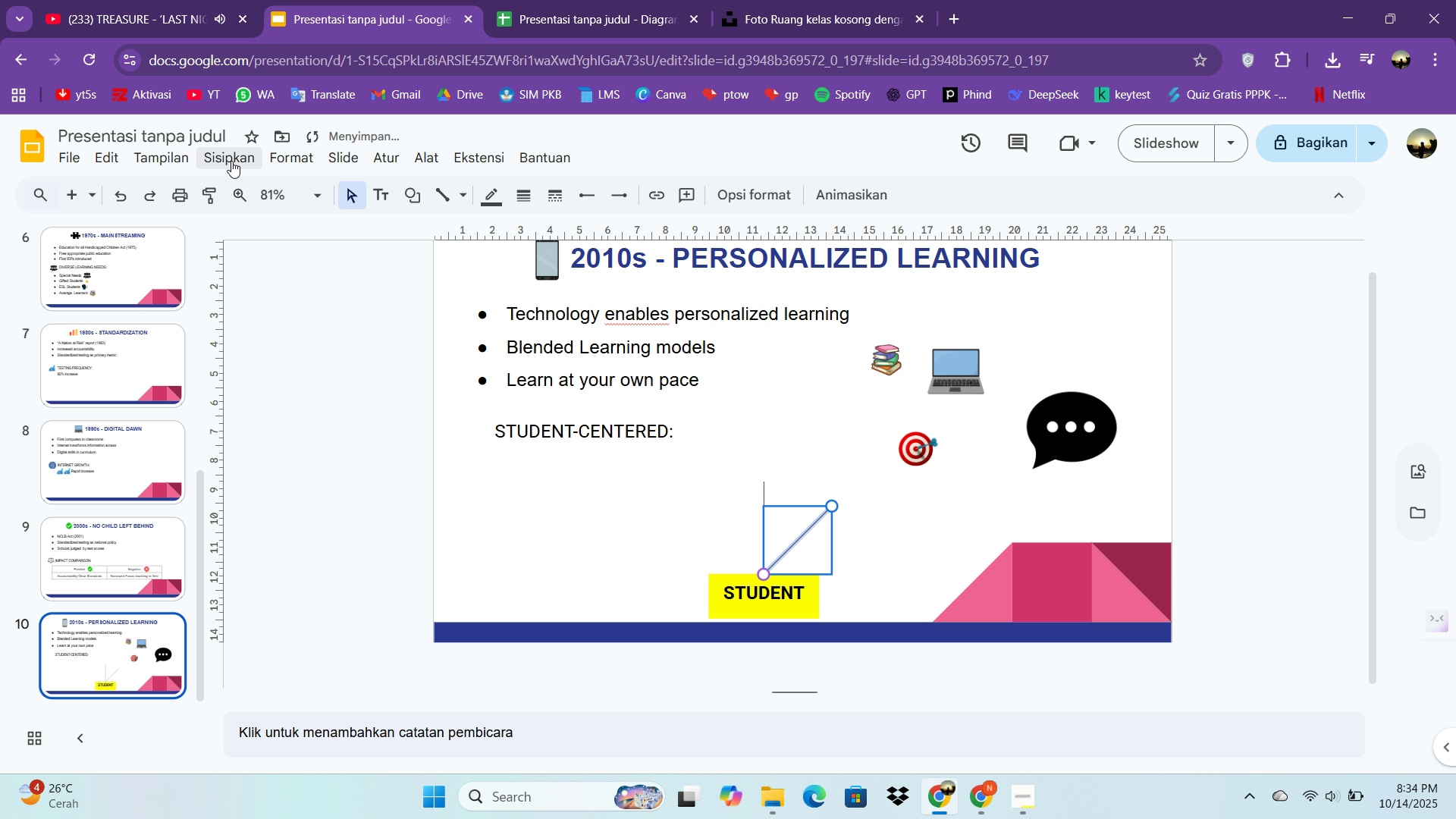 
left_click([231, 161])
 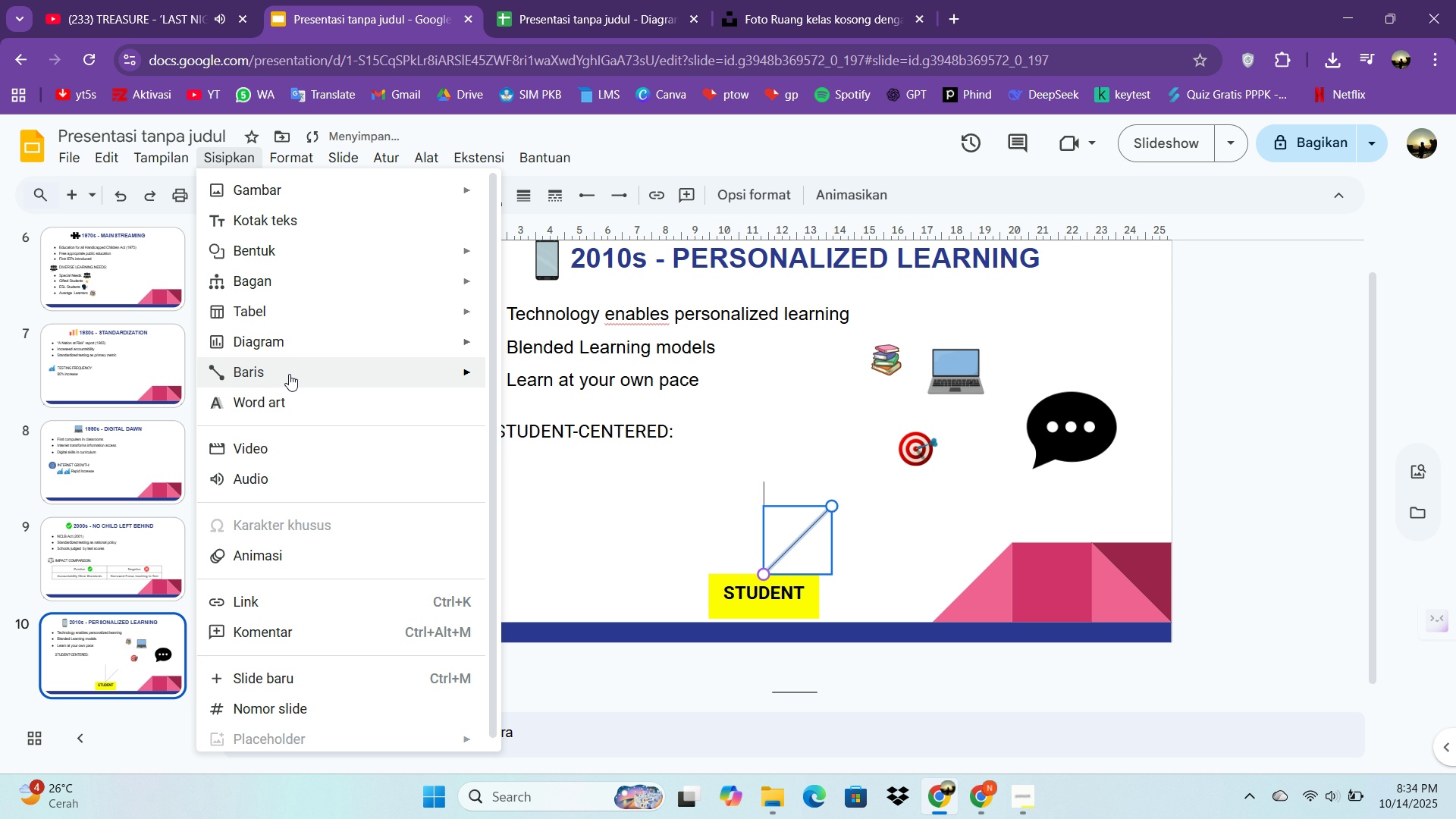 
left_click([289, 374])
 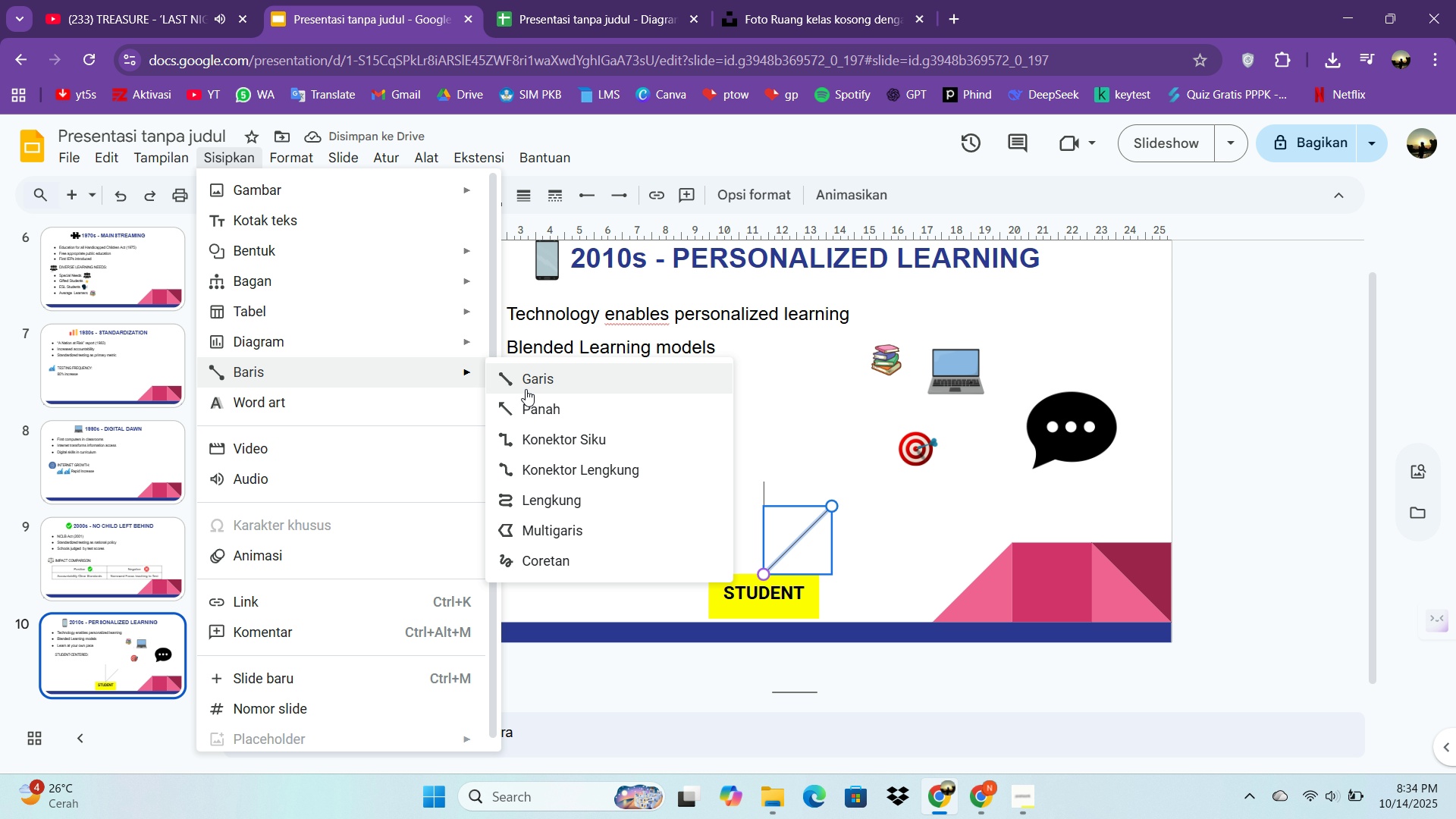 
left_click([526, 389])
 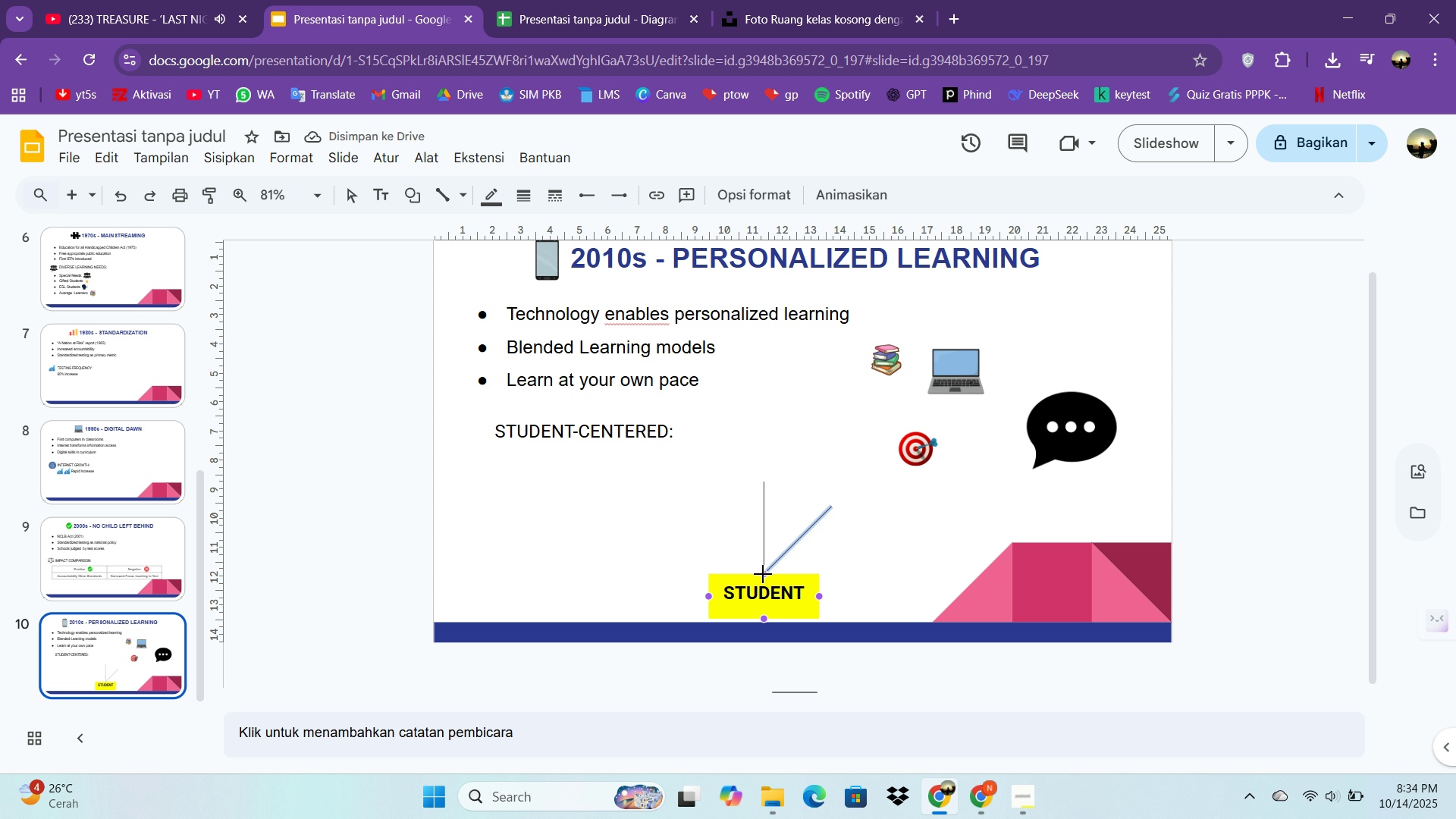 
left_click_drag(start_coordinate=[764, 575], to_coordinate=[695, 516])
 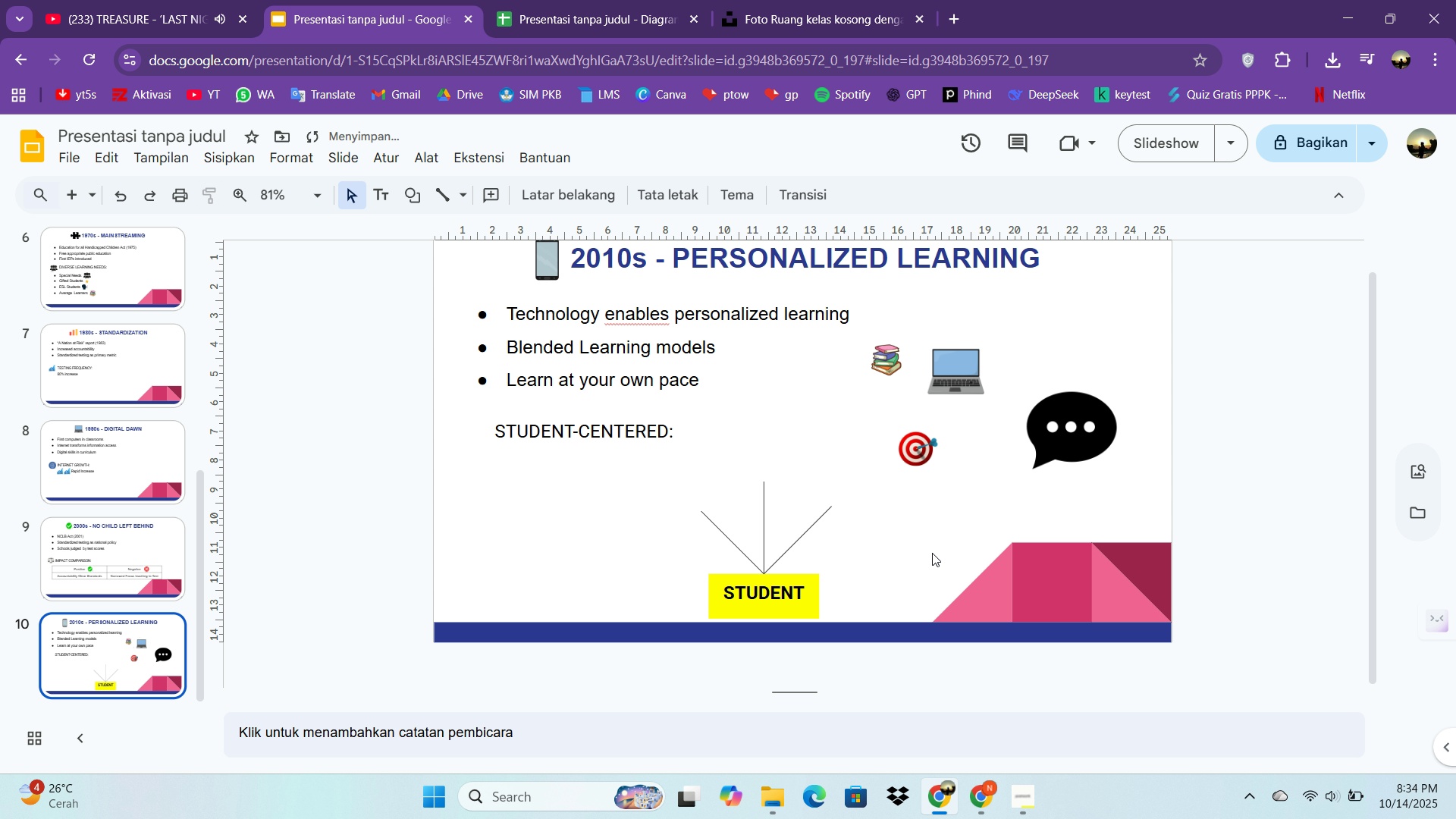 
hold_key(key=ShiftLeft, duration=6.4)
 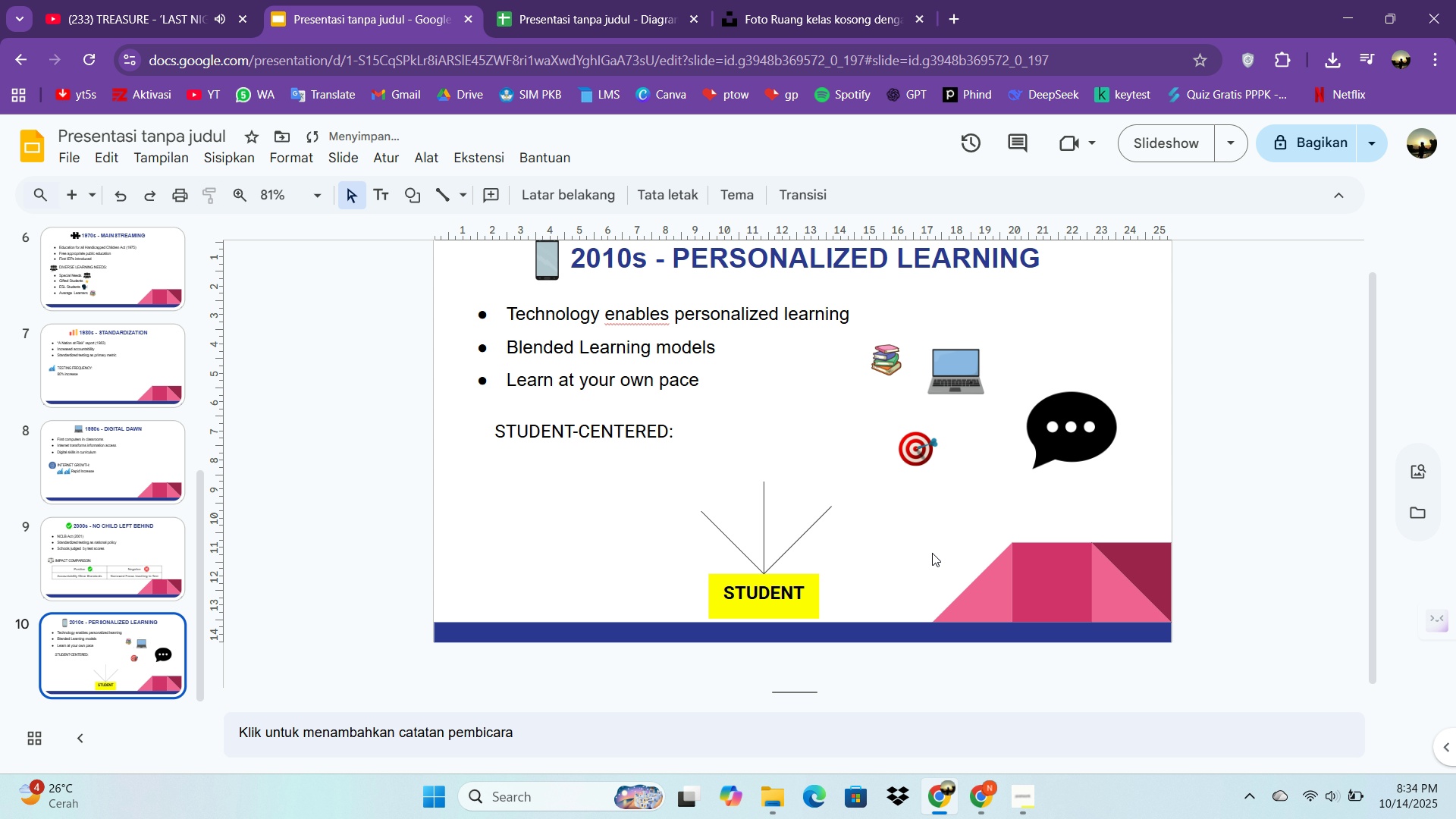 
hold_key(key=ControlLeft, duration=6.36)
 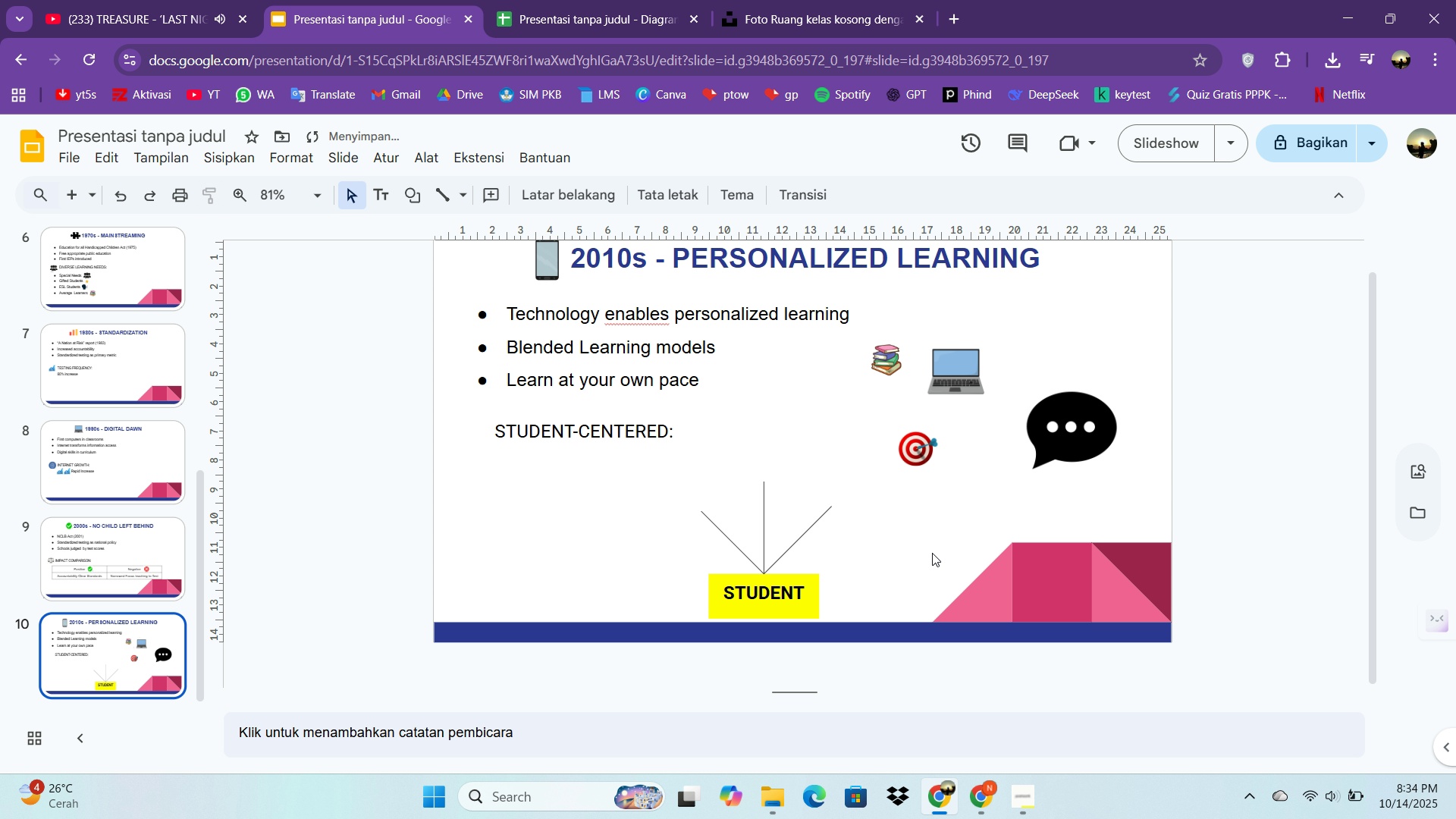 
left_click([932, 553])
 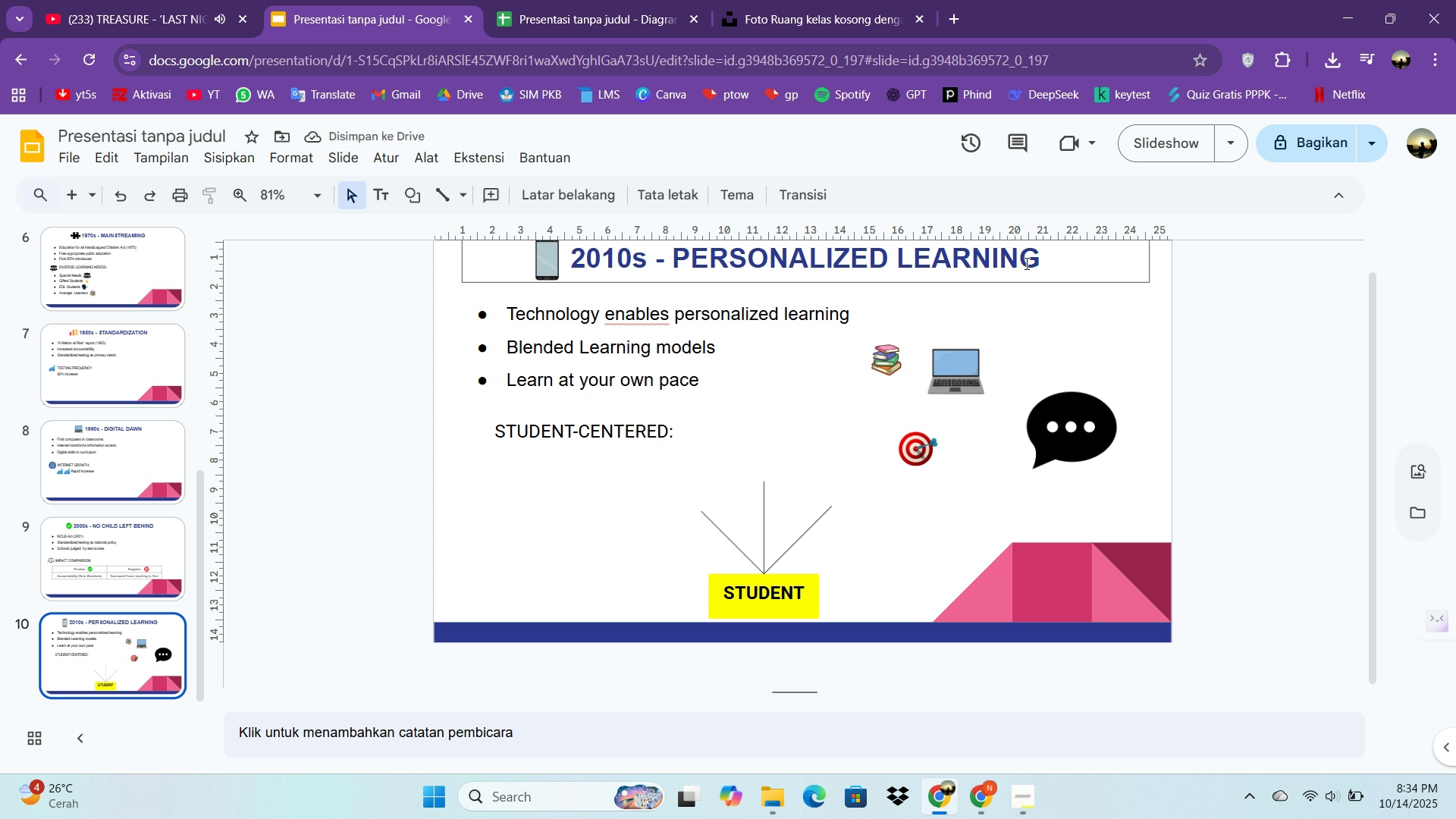 
left_click_drag(start_coordinate=[890, 368], to_coordinate=[767, 462])
 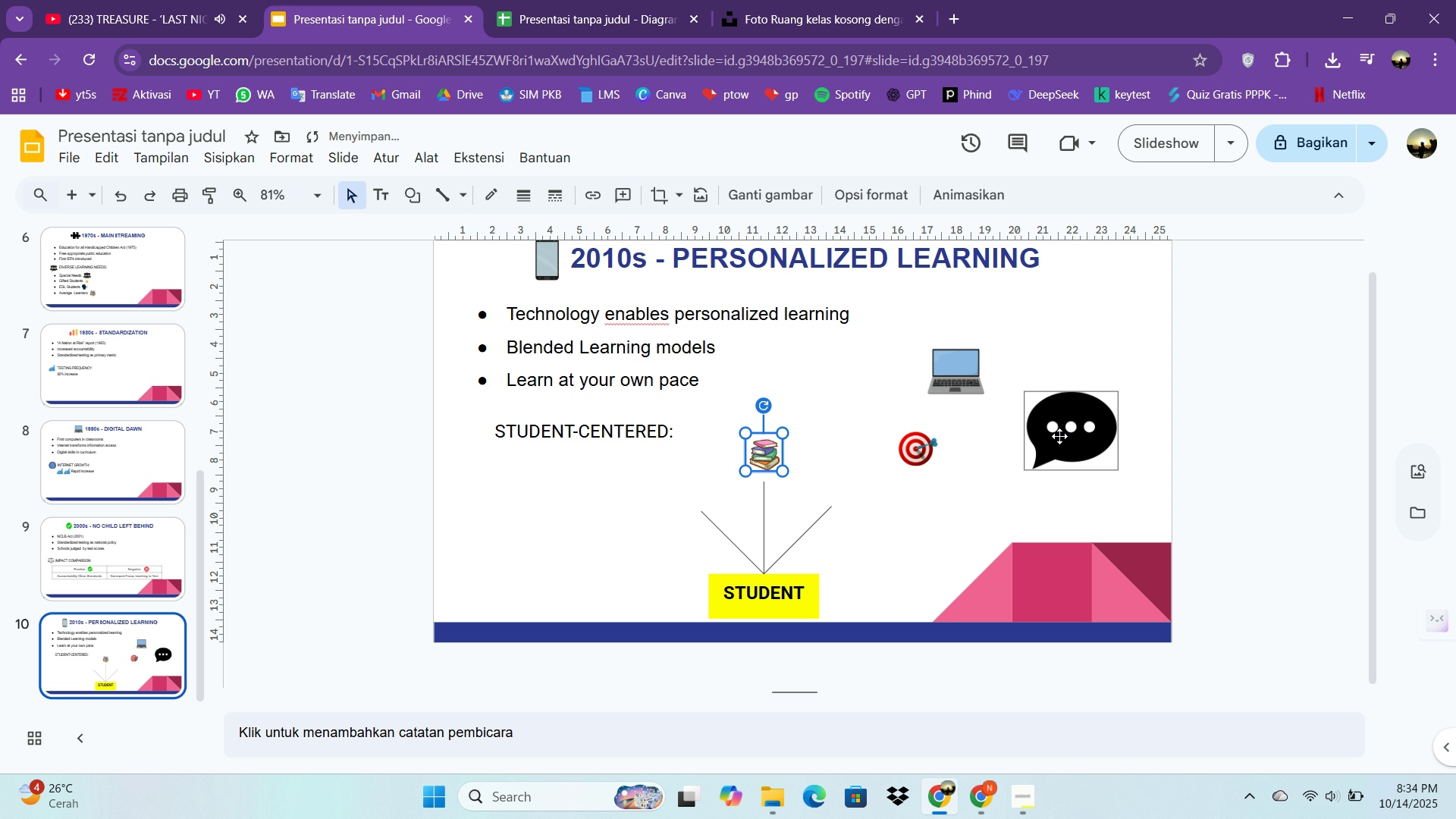 
left_click([1061, 435])
 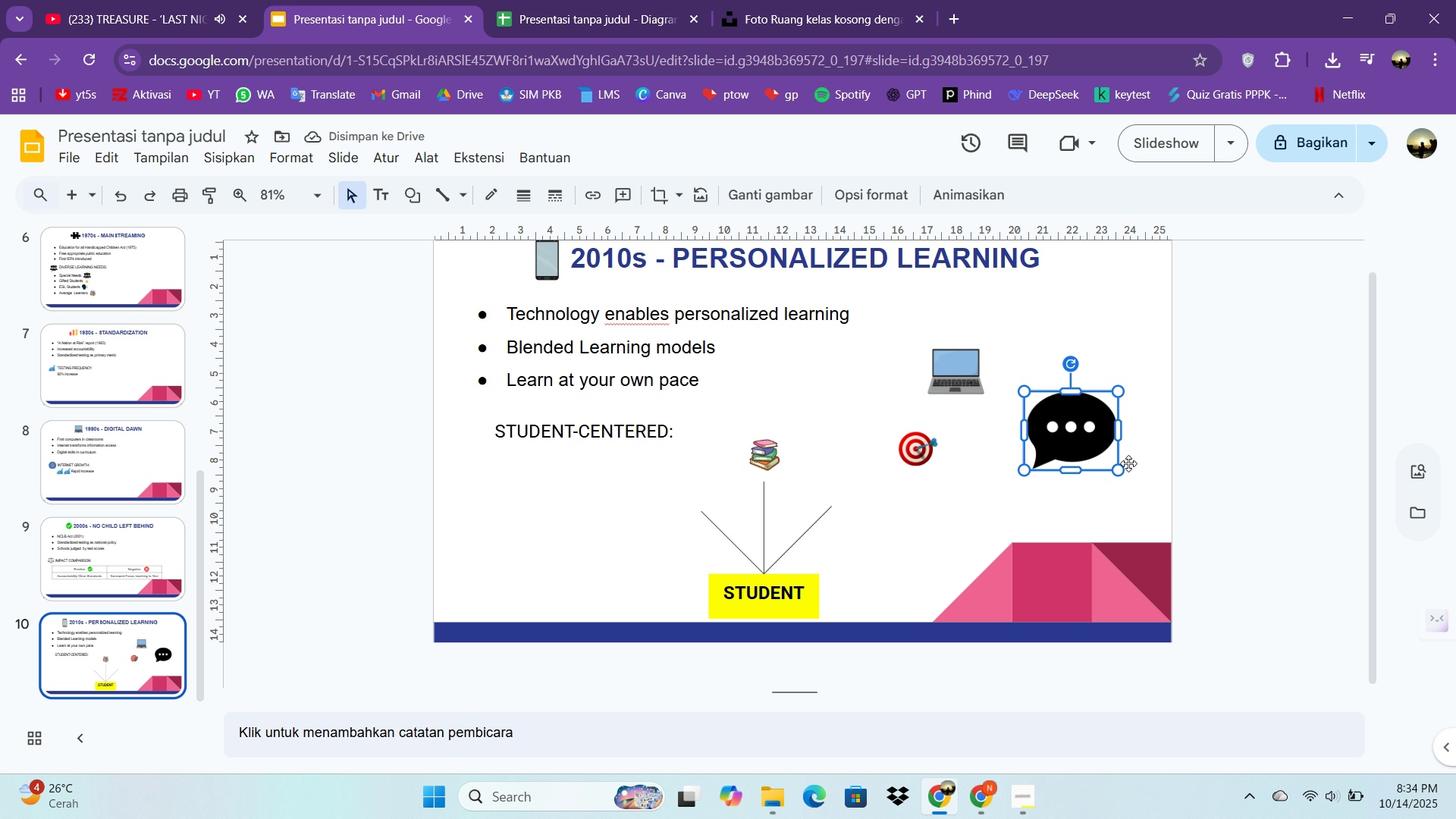 
left_click_drag(start_coordinate=[1121, 472], to_coordinate=[1068, 423])
 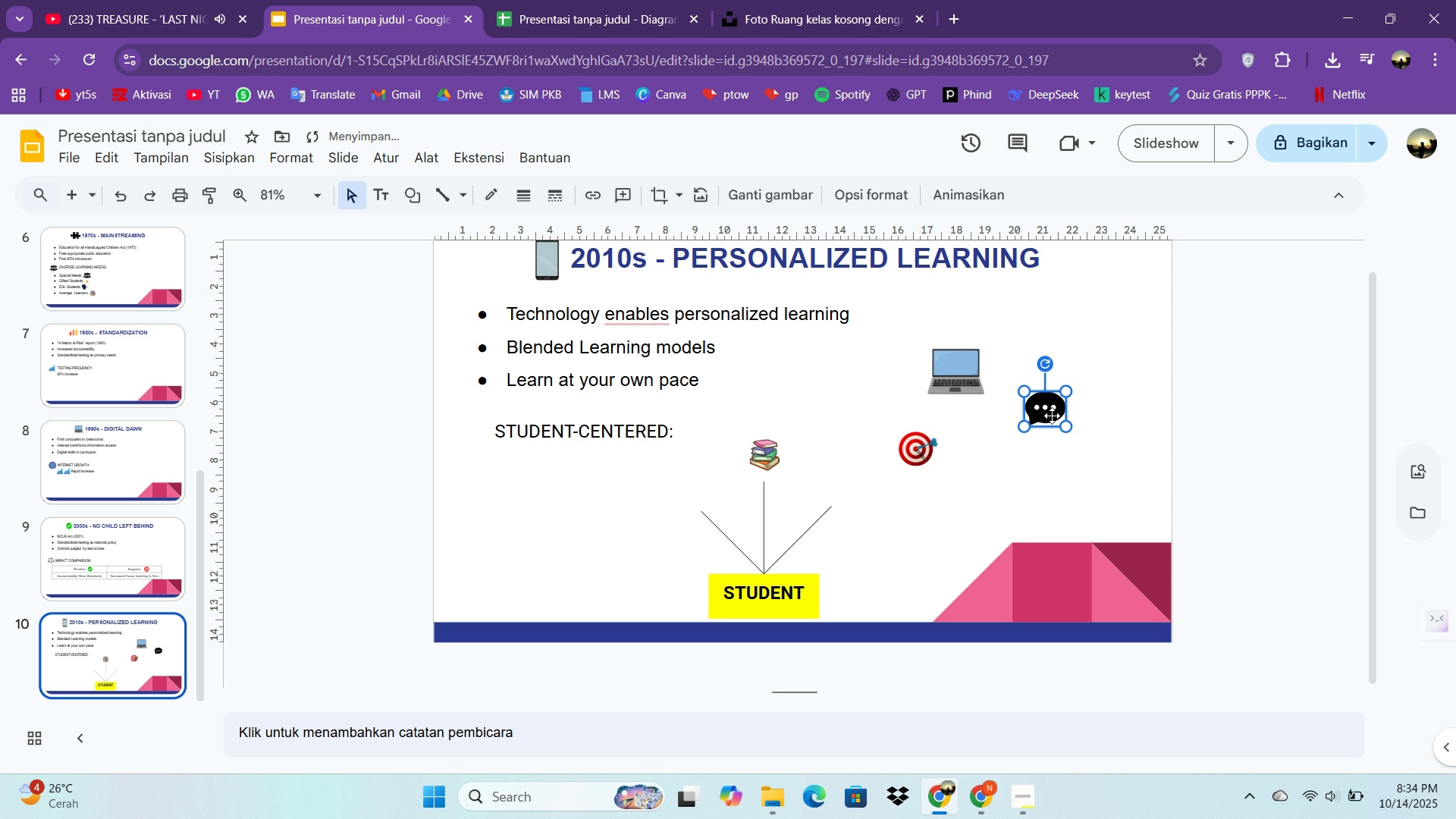 
left_click_drag(start_coordinate=[1052, 416], to_coordinate=[861, 491])
 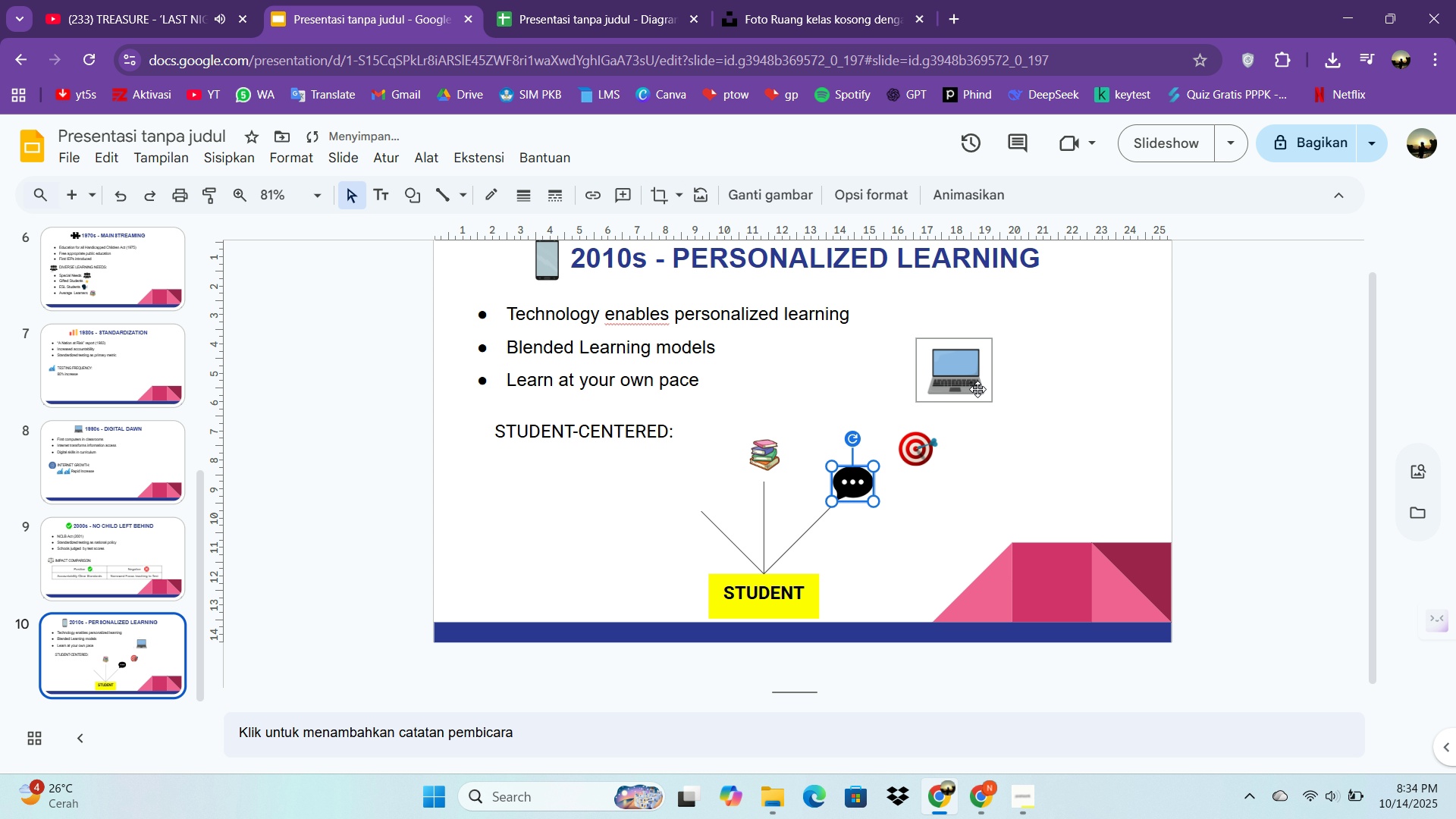 
left_click_drag(start_coordinate=[974, 387], to_coordinate=[711, 482])
 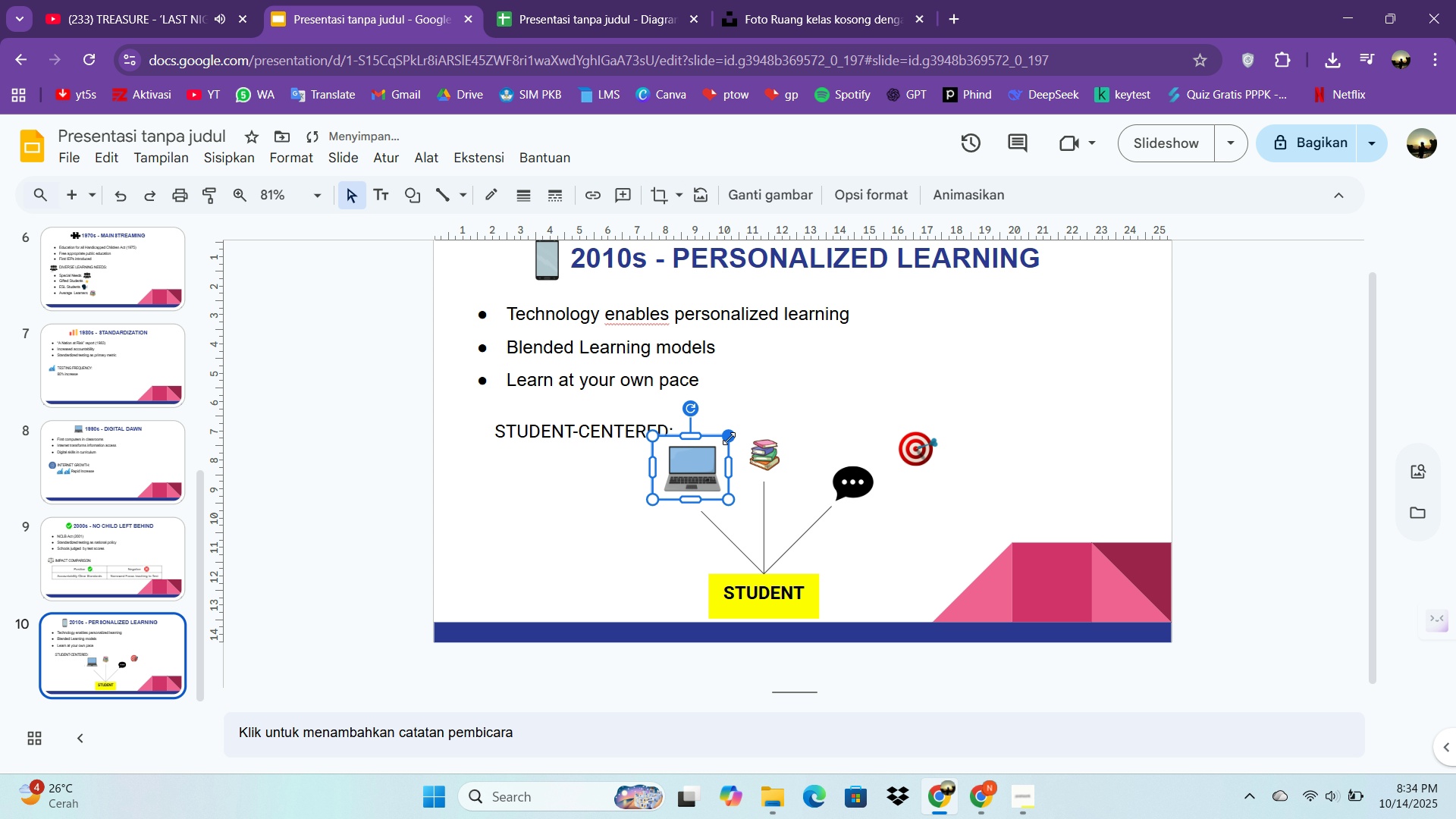 
left_click_drag(start_coordinate=[730, 436], to_coordinate=[714, 468])
 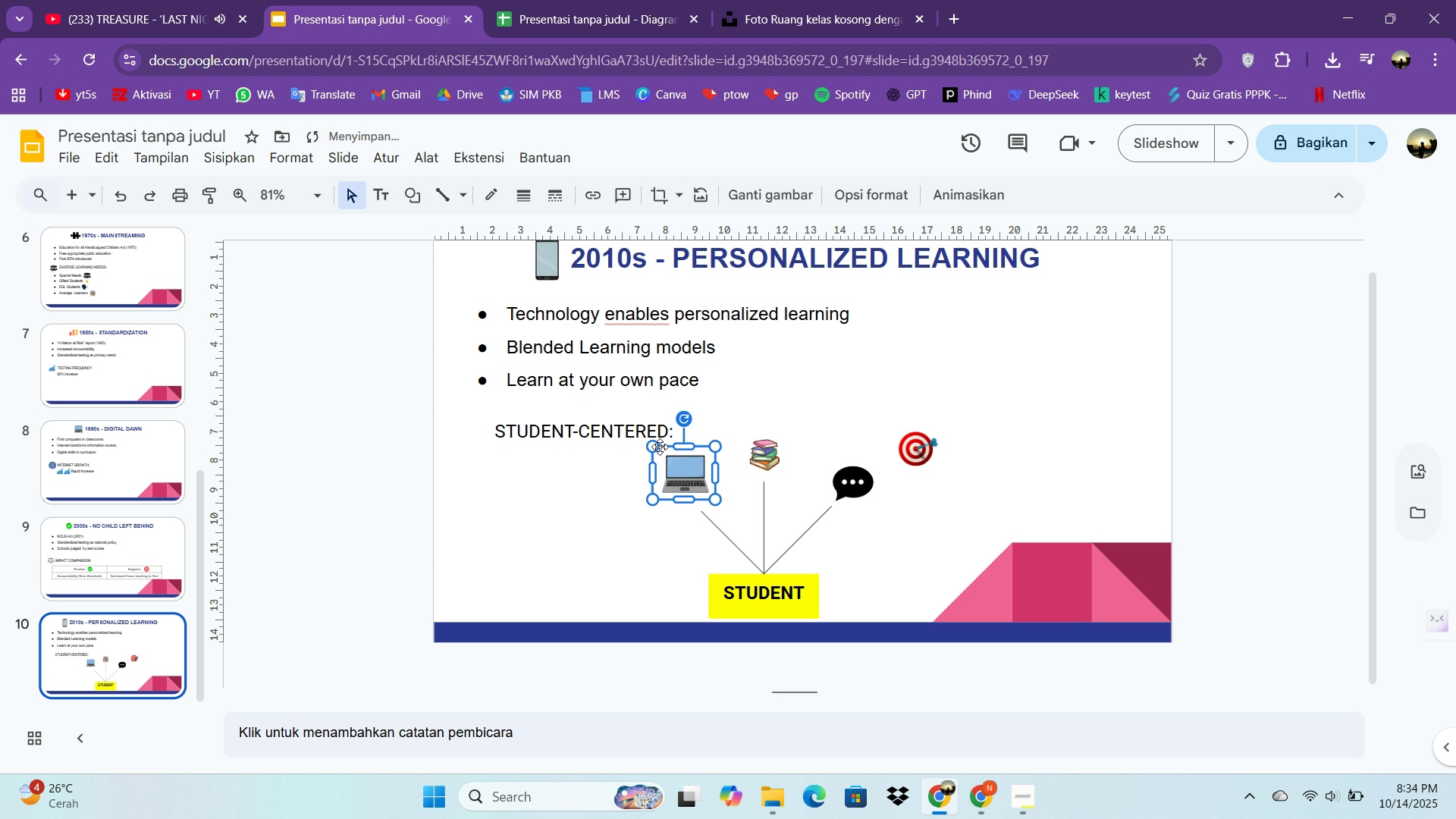 
left_click_drag(start_coordinate=[651, 445], to_coordinate=[670, 466])
 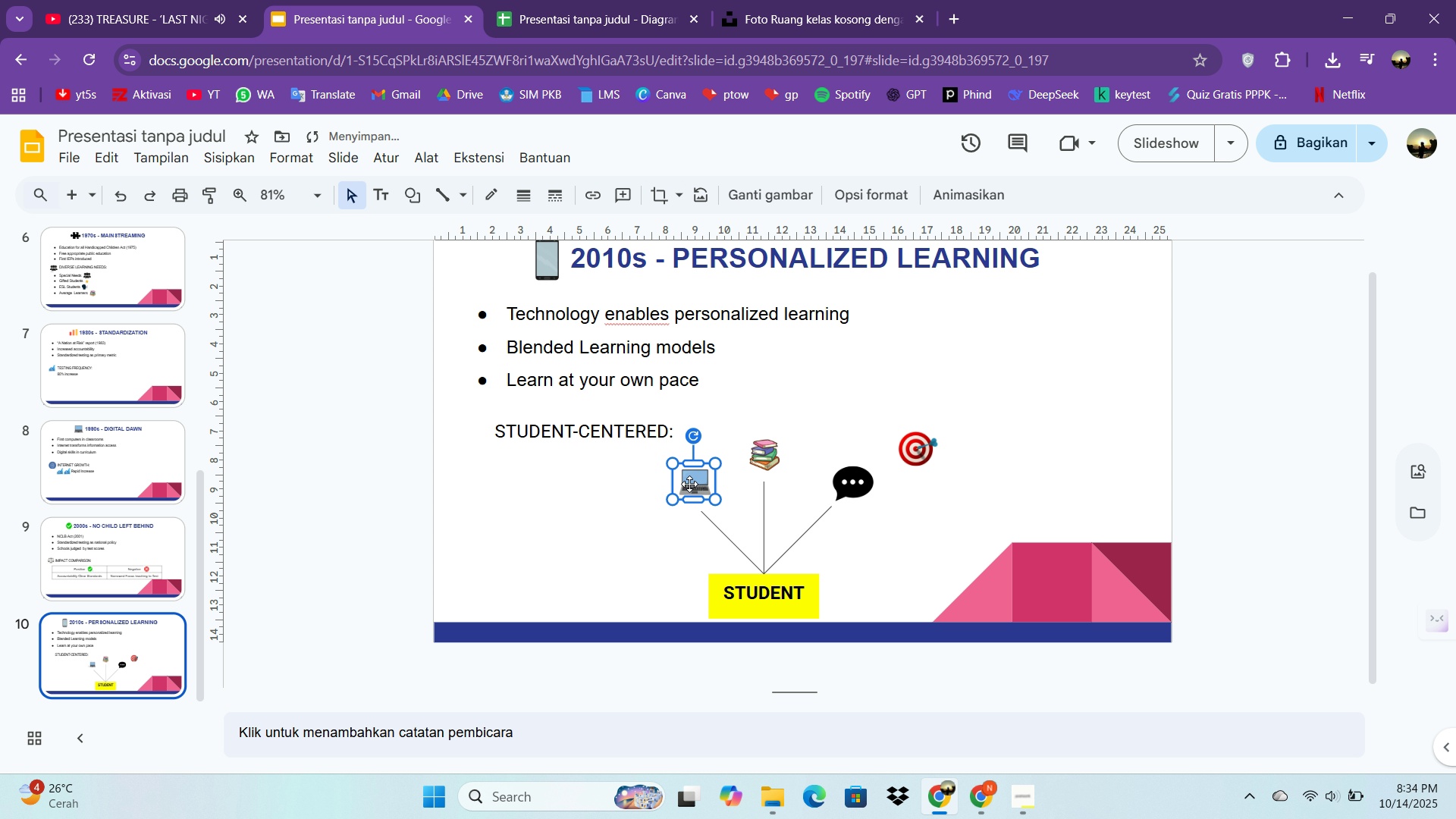 
left_click_drag(start_coordinate=[689, 484], to_coordinate=[686, 489])
 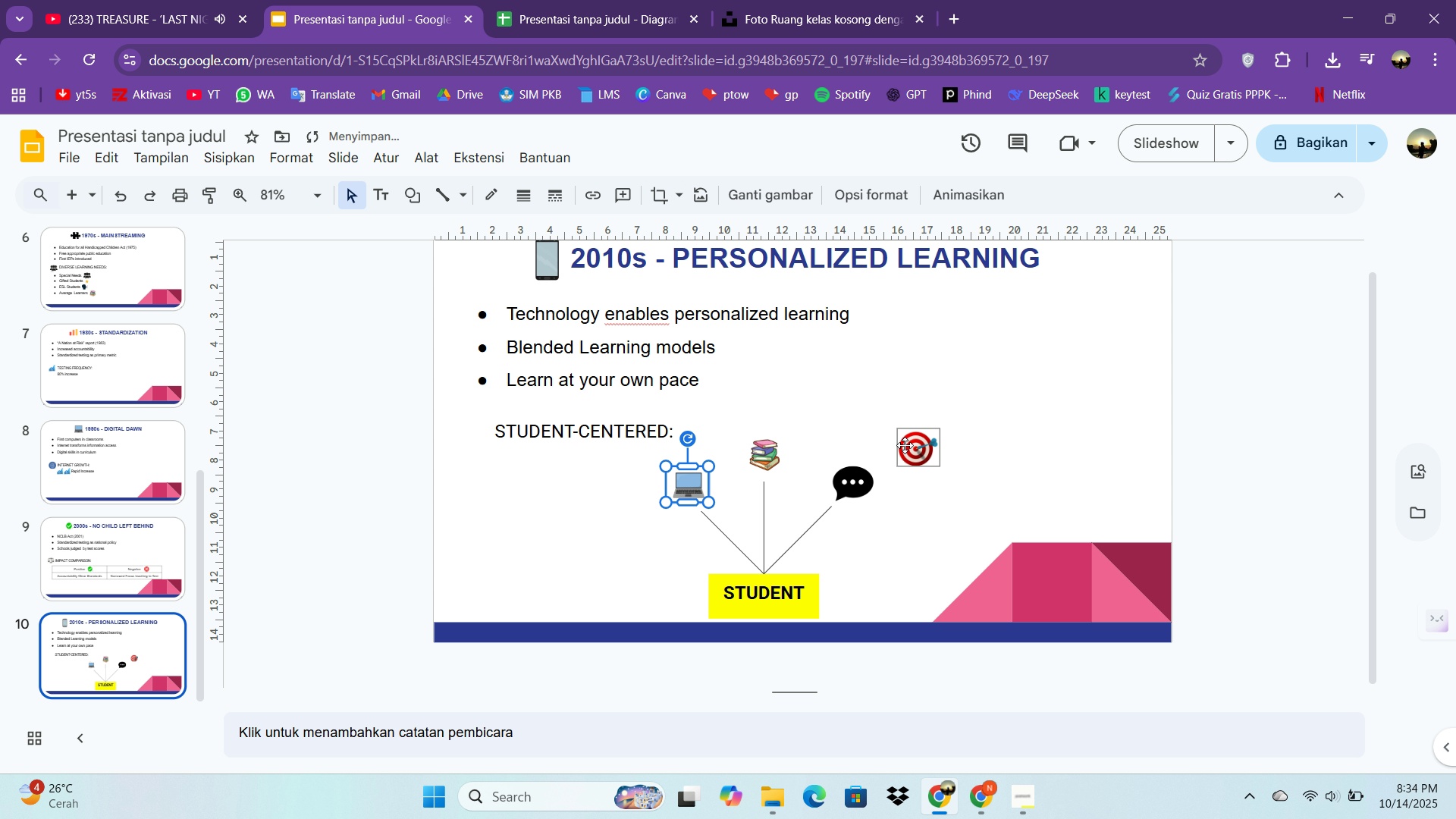 
left_click_drag(start_coordinate=[906, 443], to_coordinate=[457, 425])
 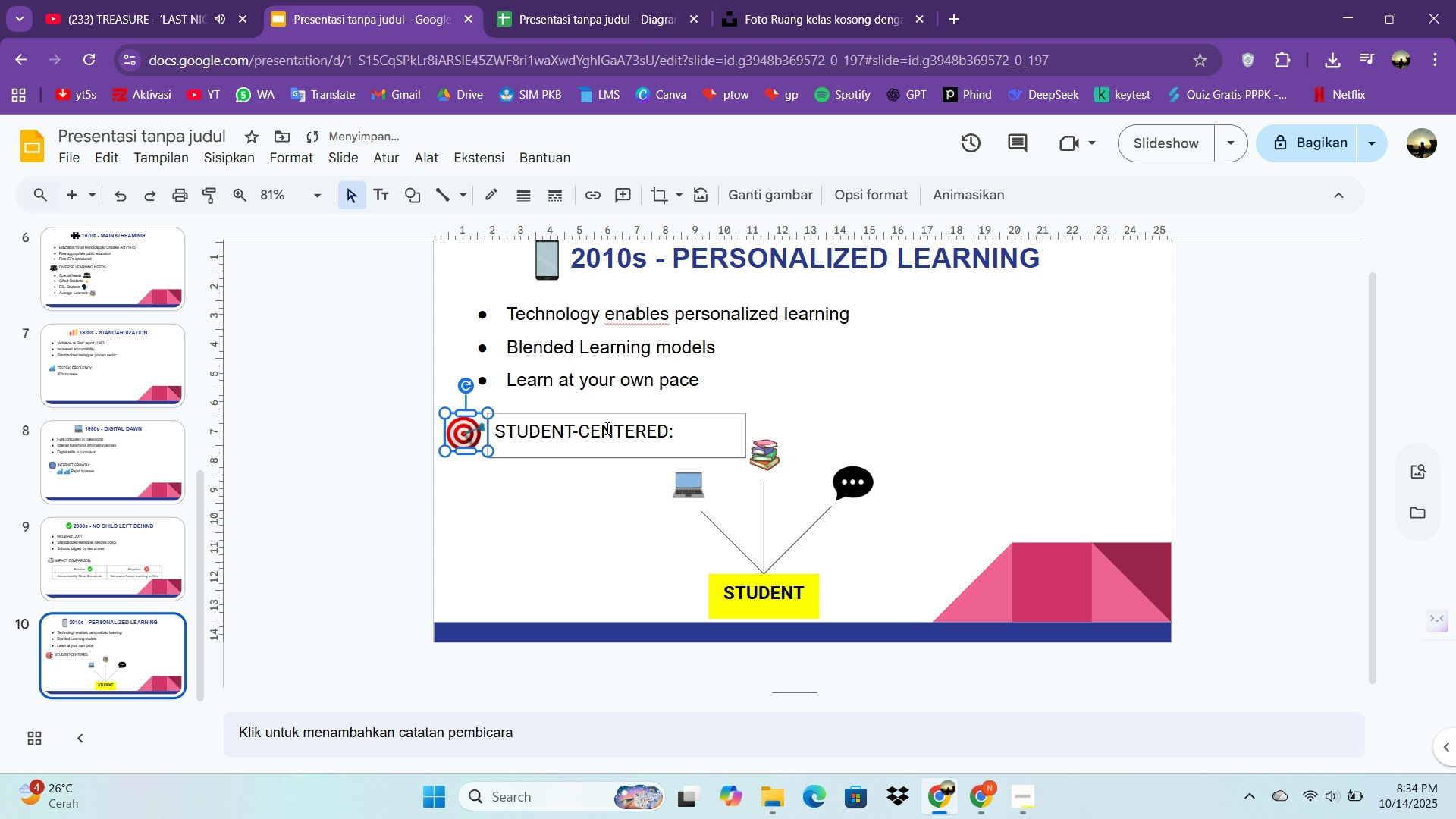 
left_click([607, 439])
 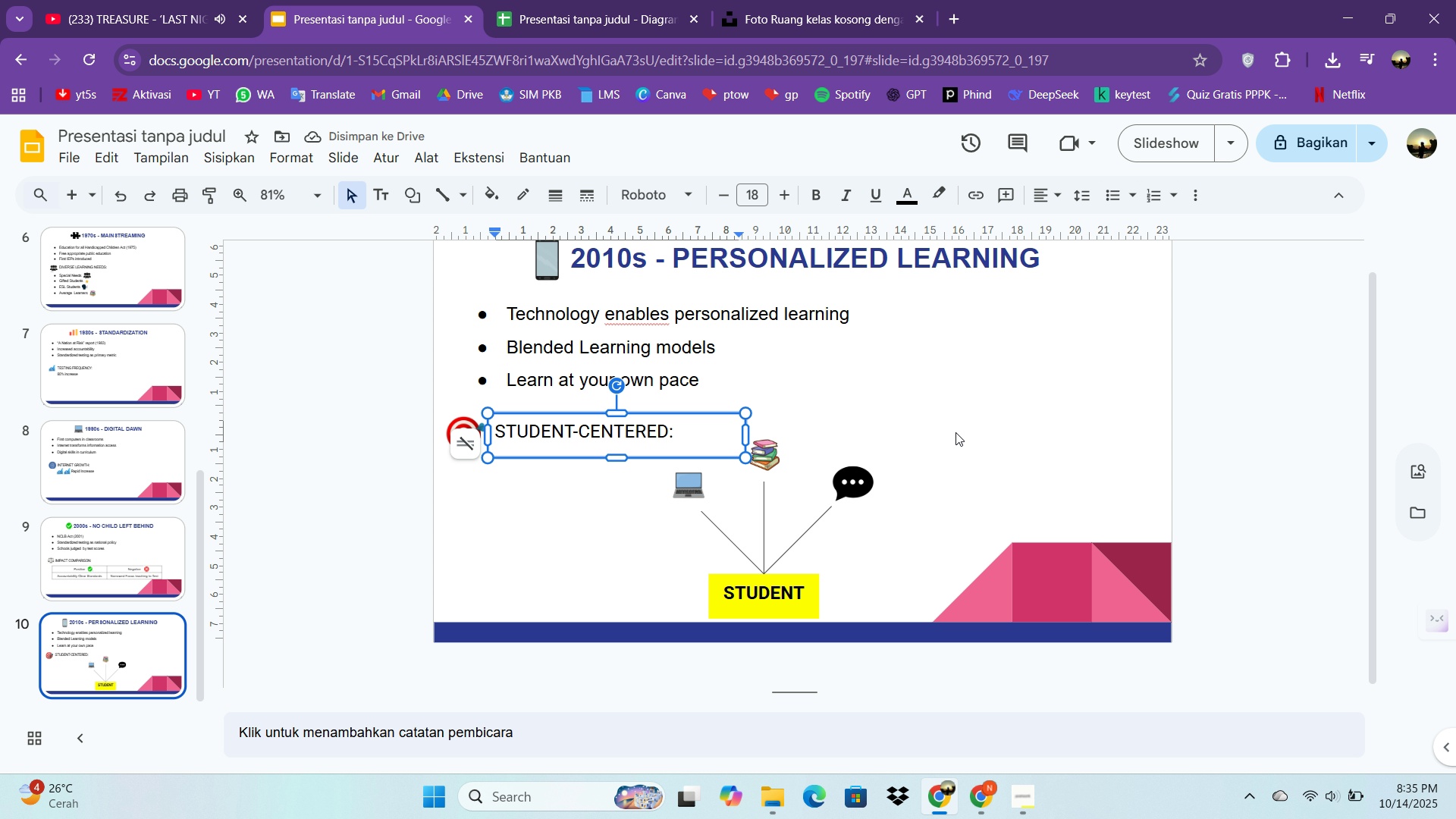 
left_click([956, 432])
 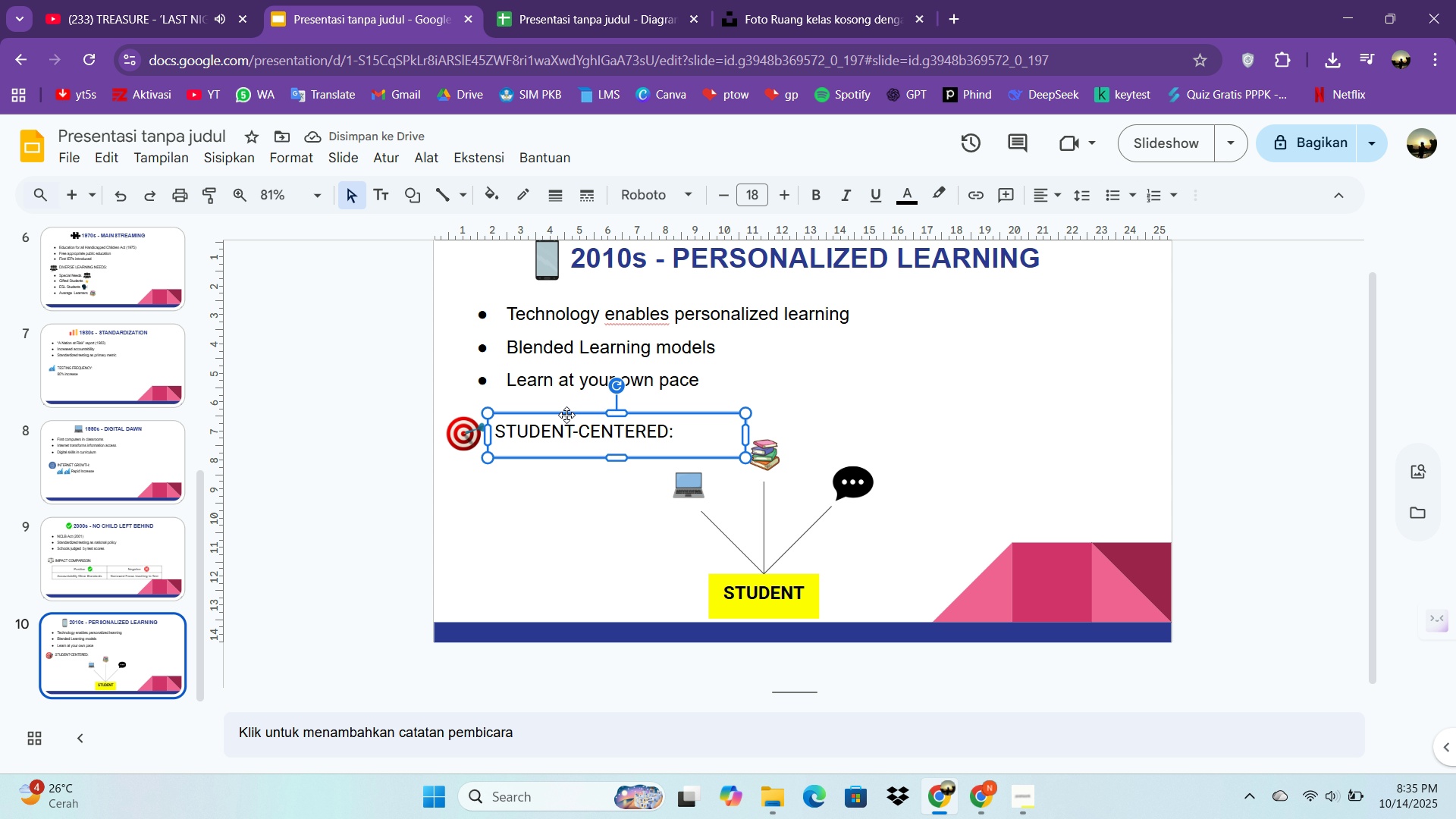 
left_click([566, 415])
 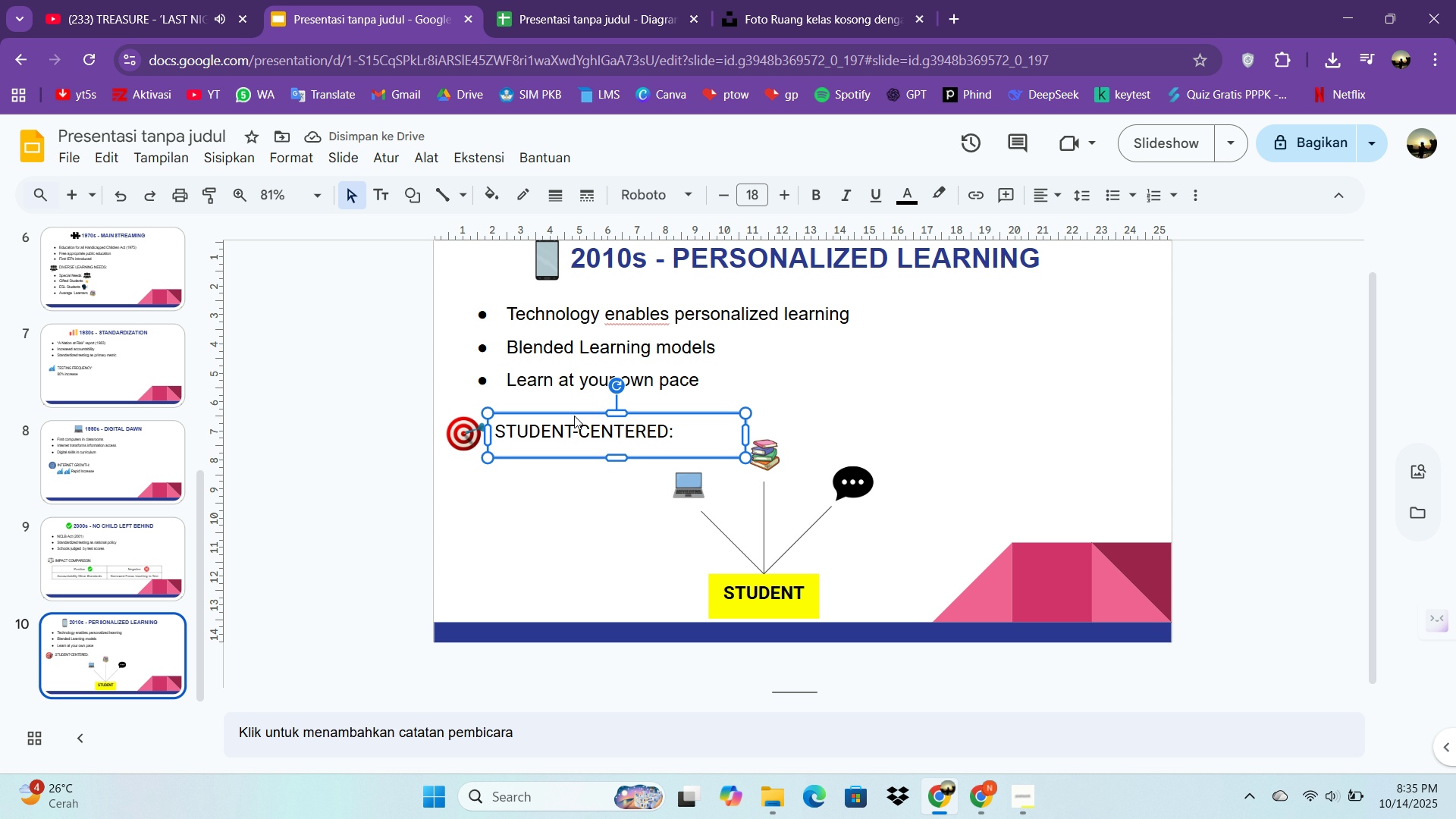 
left_click_drag(start_coordinate=[574, 416], to_coordinate=[578, 413])
 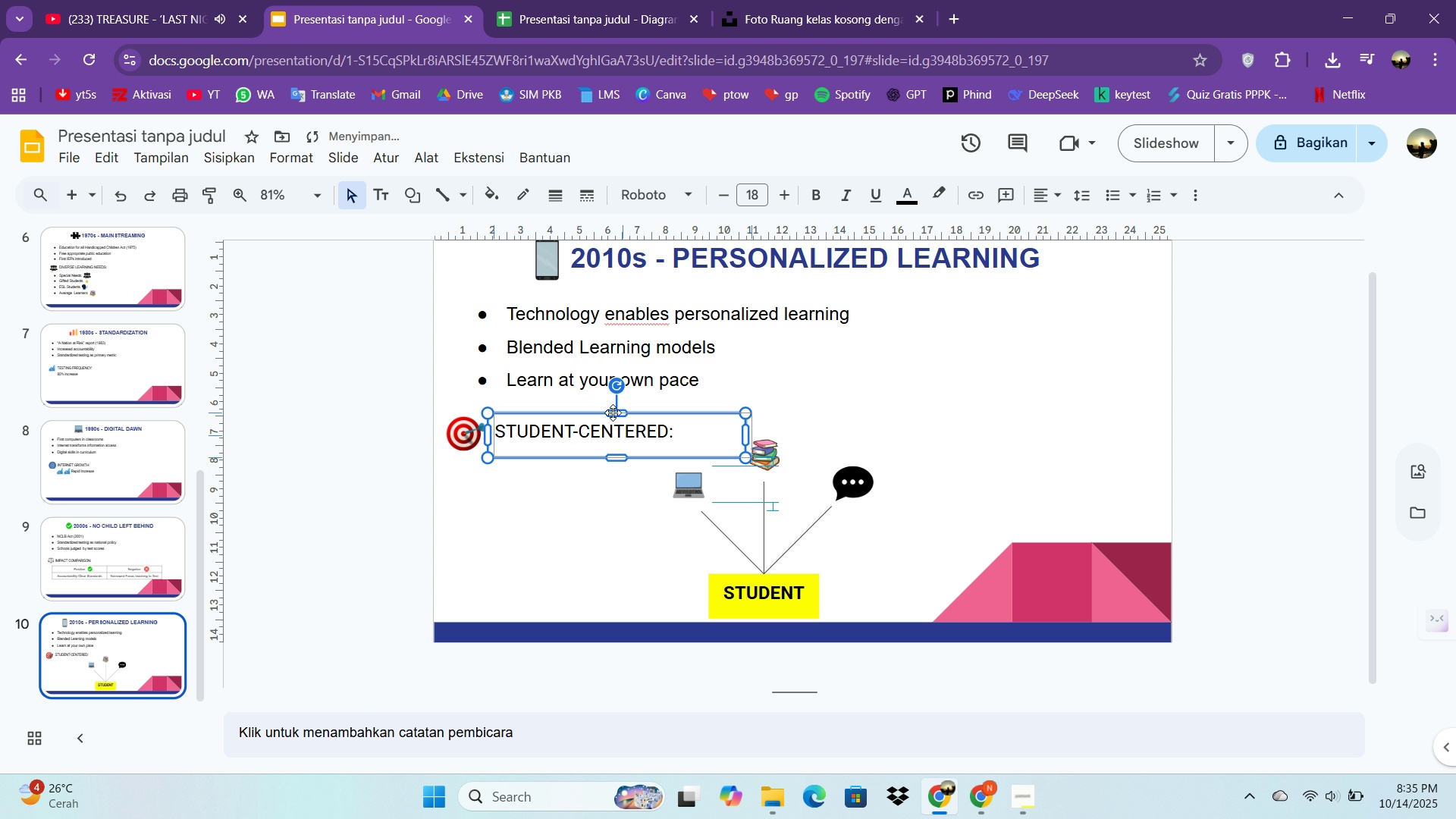 
left_click_drag(start_coordinate=[595, 414], to_coordinate=[748, 395])
 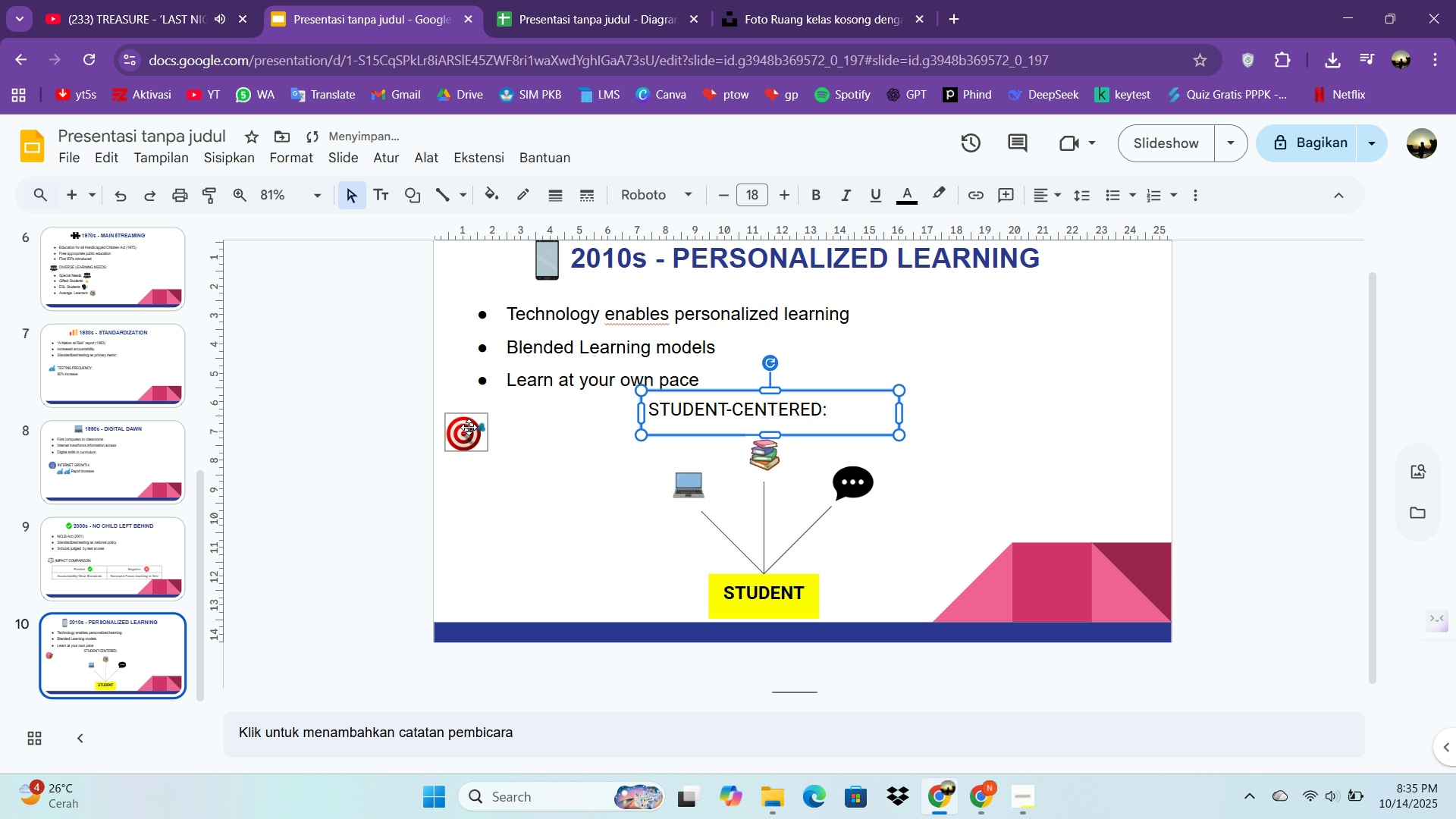 
left_click_drag(start_coordinate=[469, 428], to_coordinate=[626, 406])
 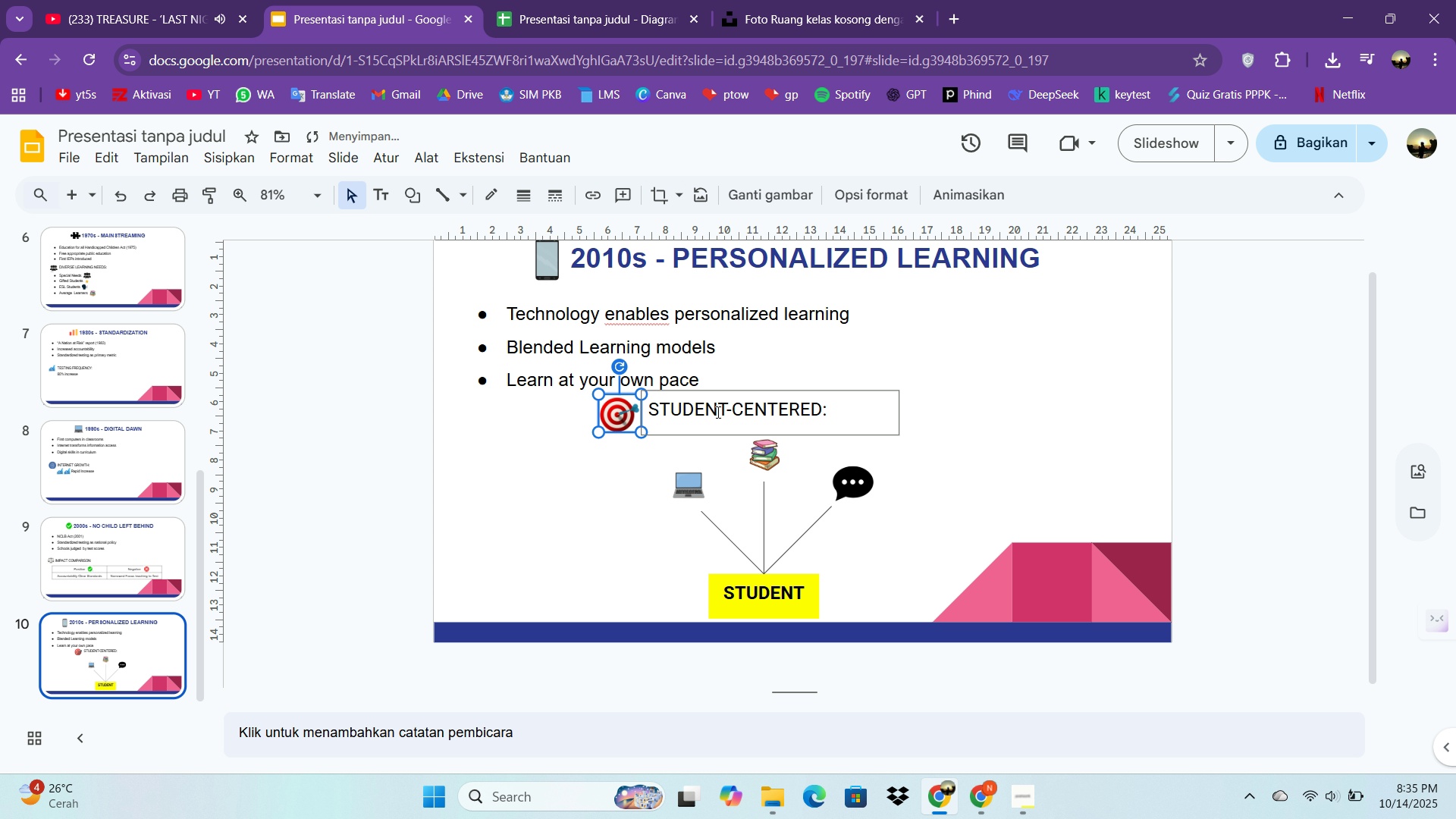 
left_click([711, 413])
 